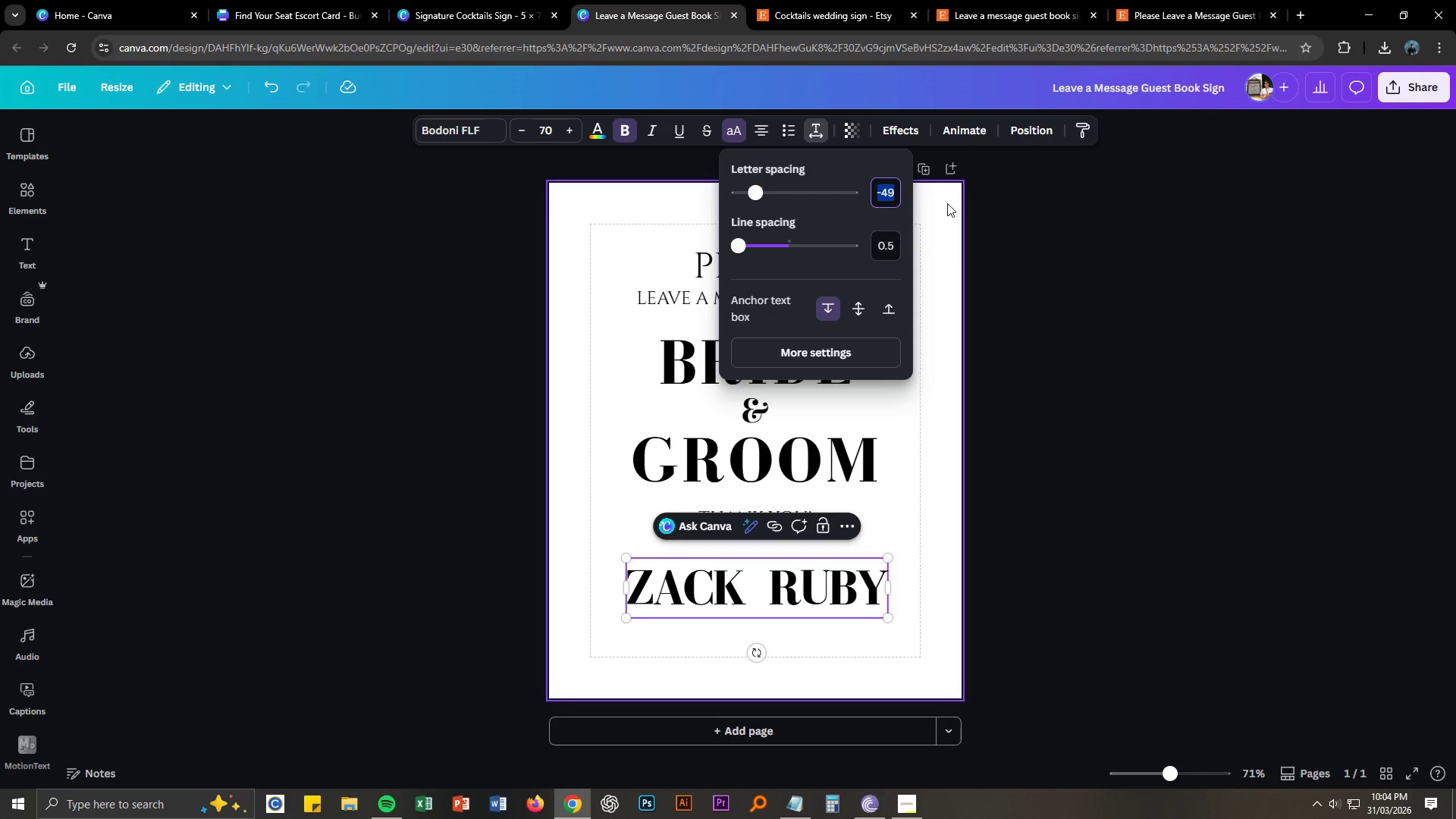 
key(Numpad0)
 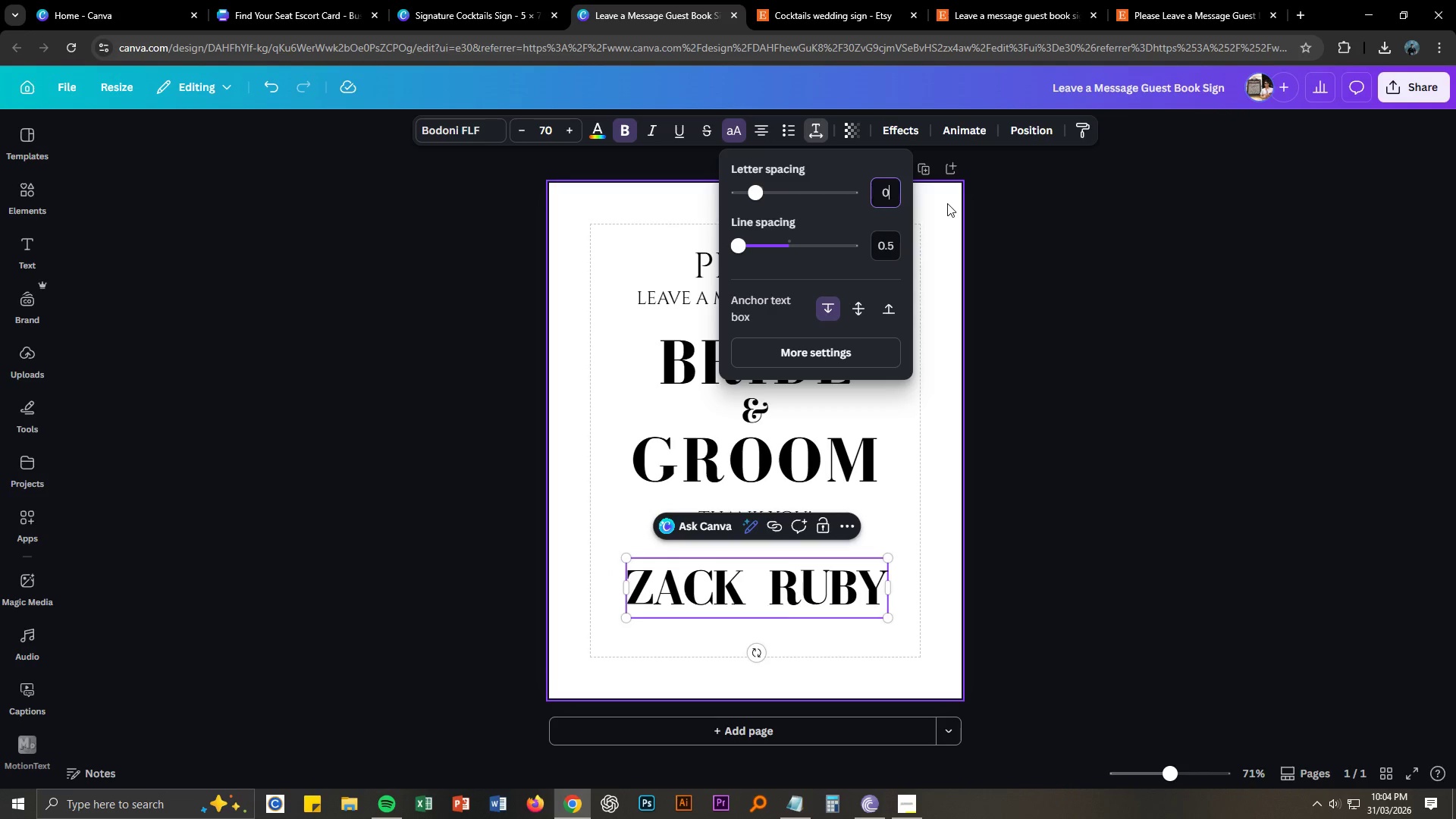 
key(NumpadEnter)
 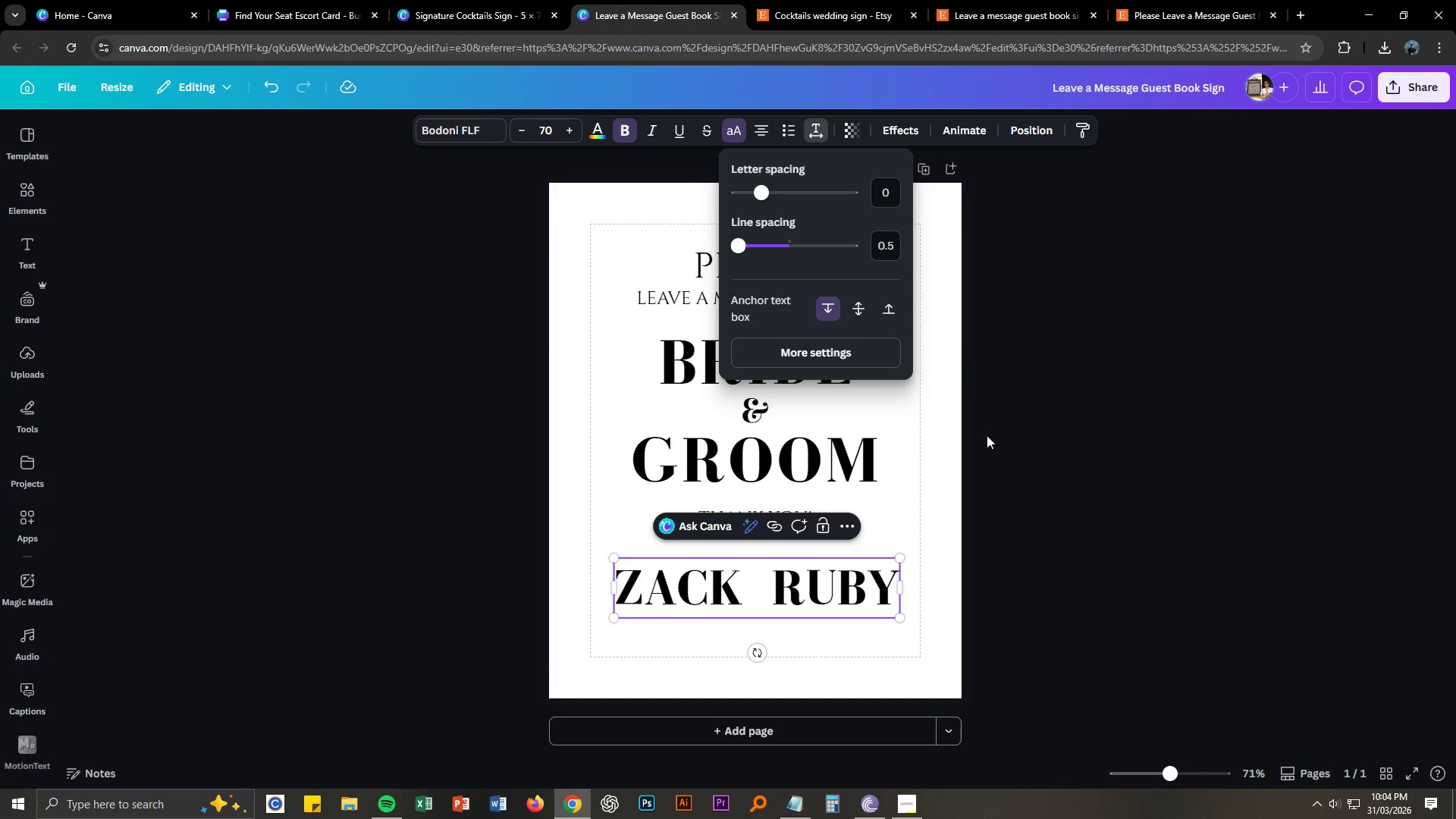 
left_click([999, 479])
 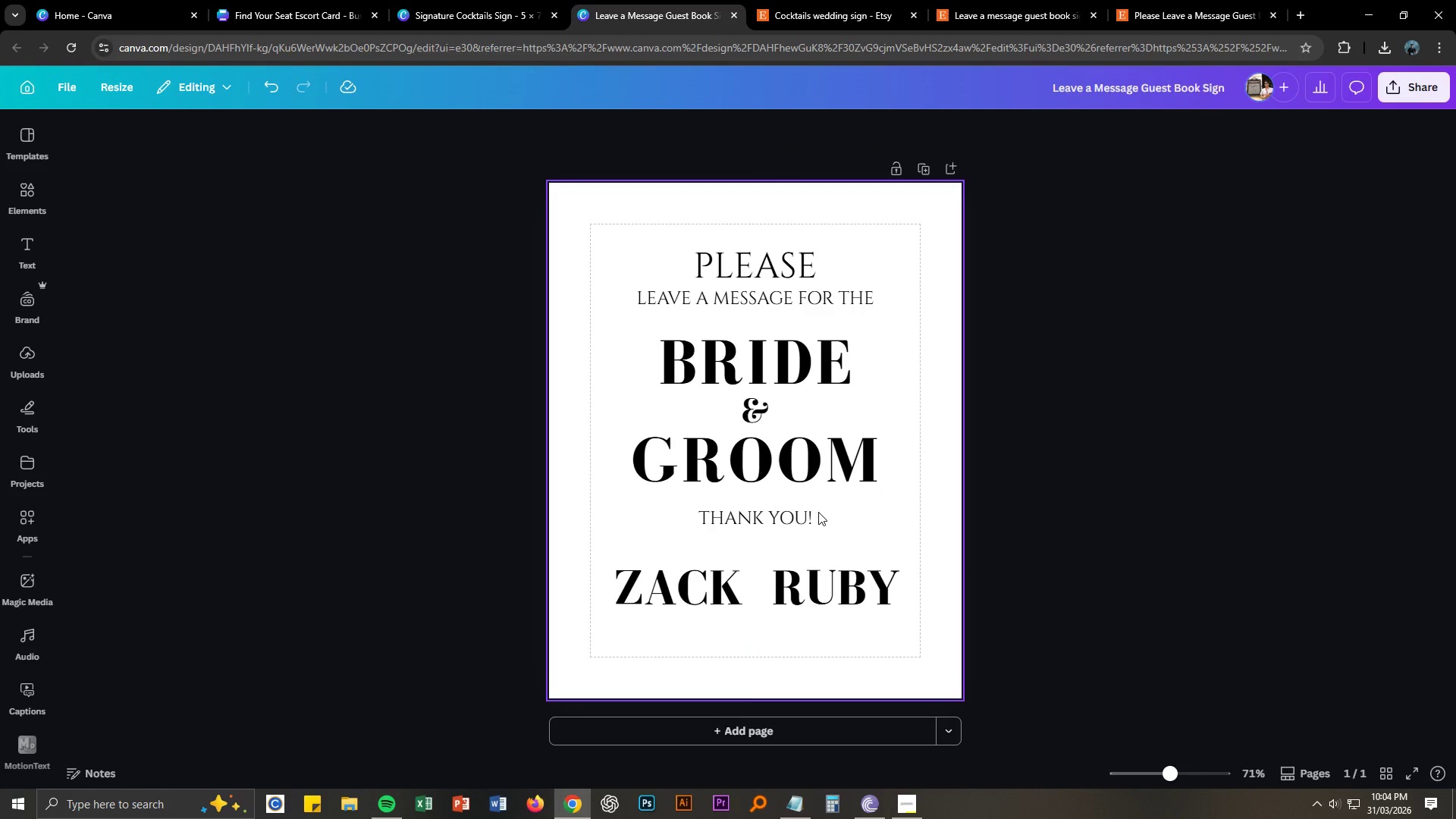 
wait(8.19)
 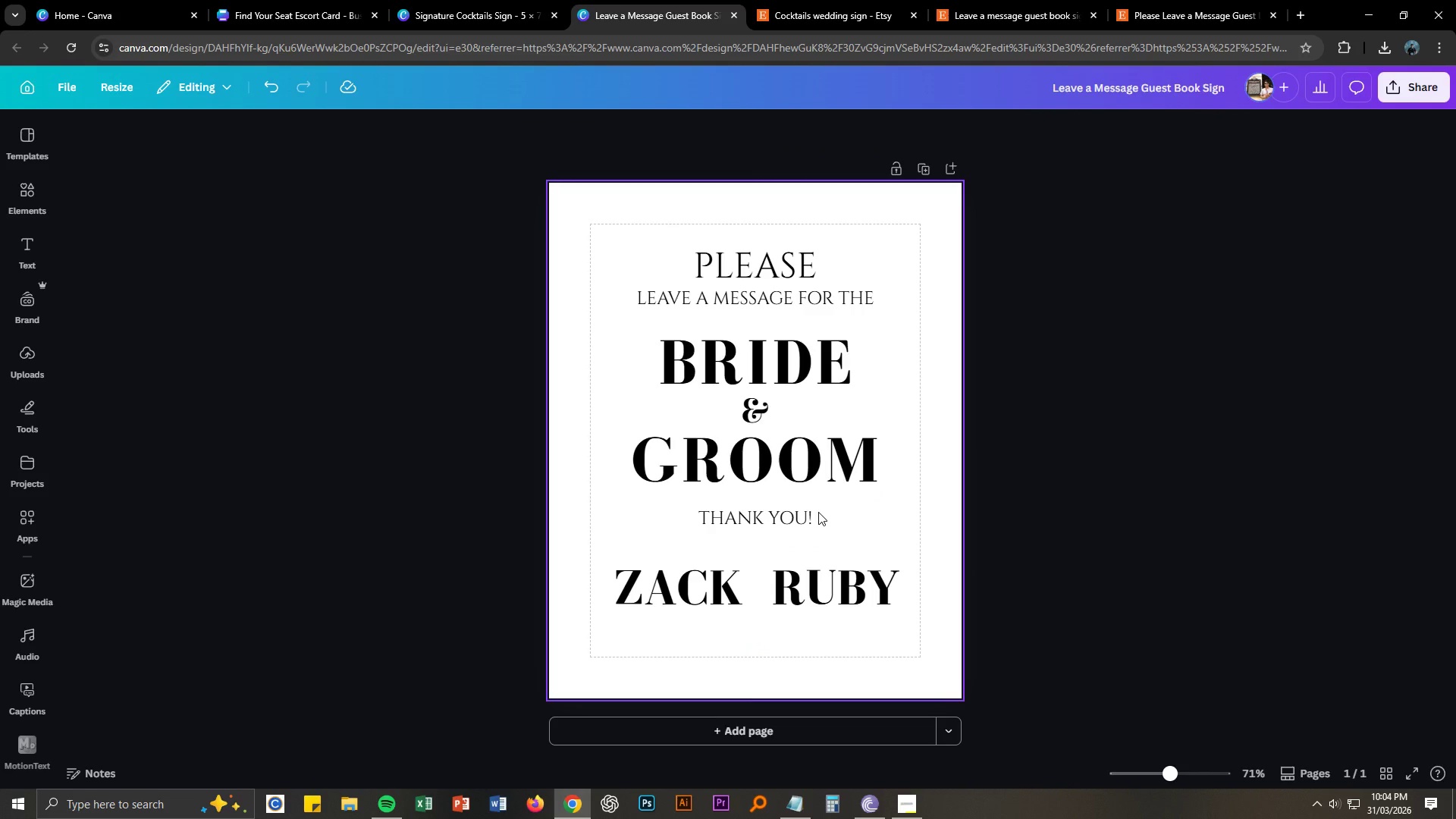 
double_click([820, 588])
 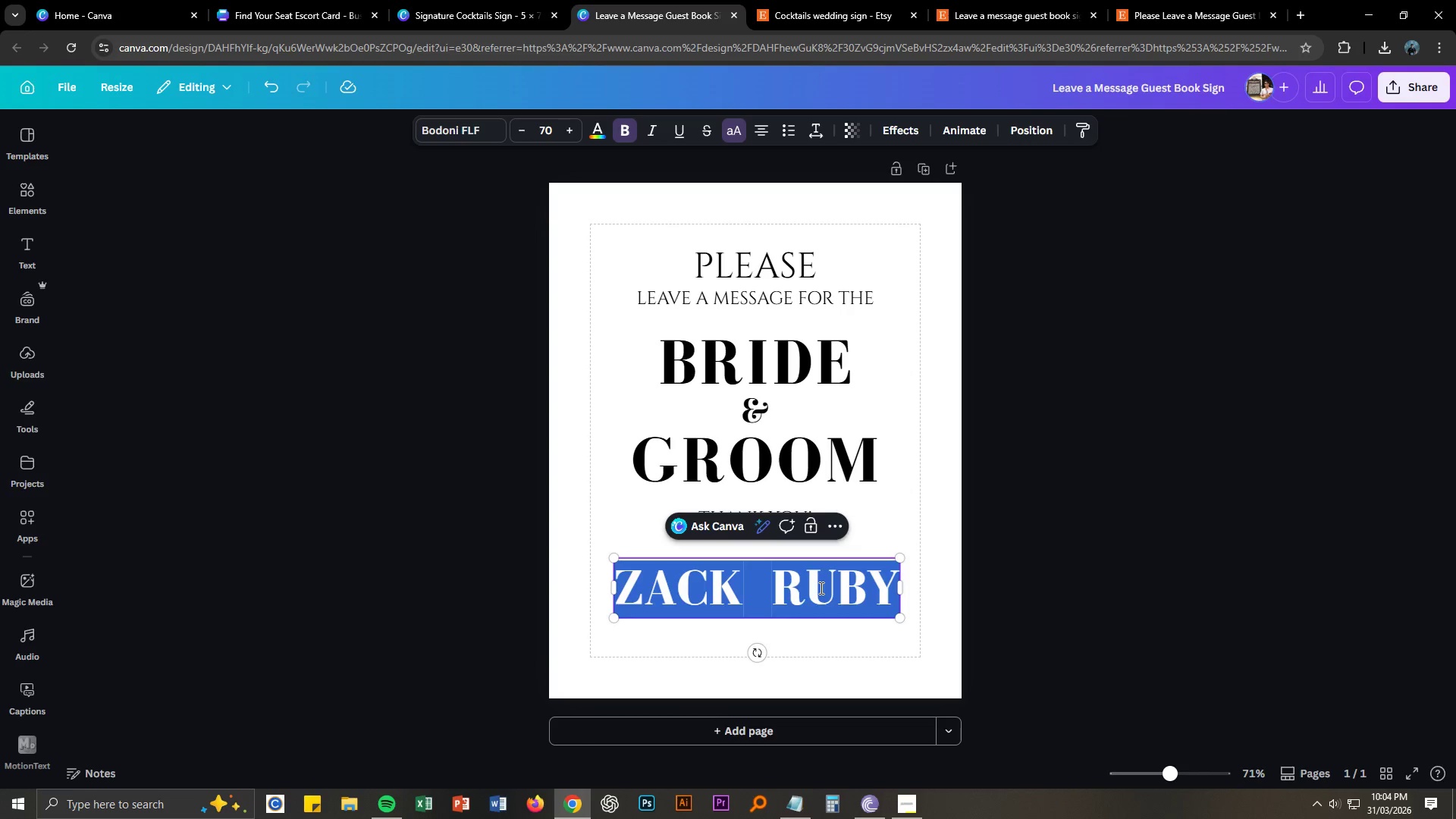 
triple_click([820, 588])
 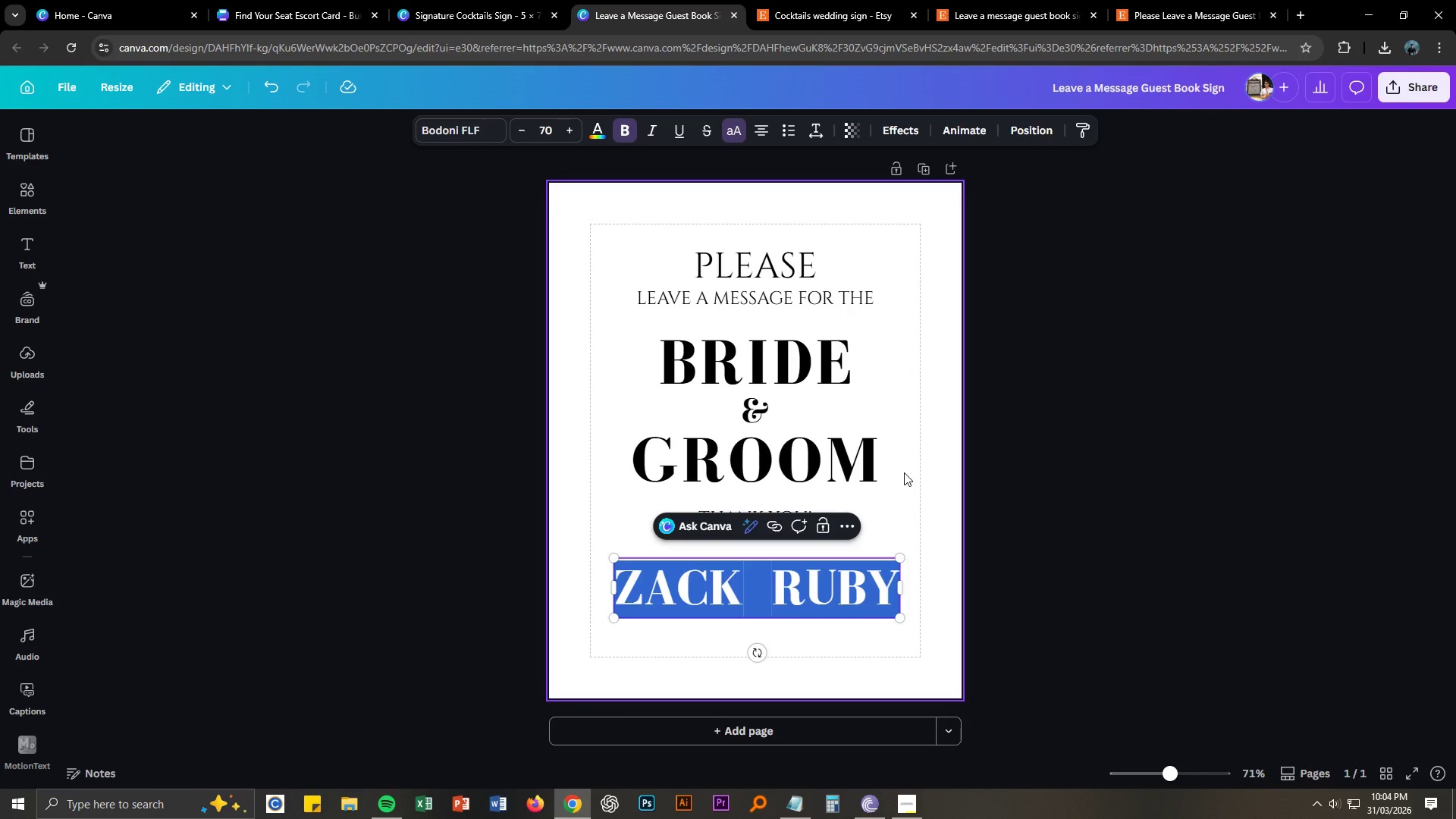 
left_click([1150, 464])
 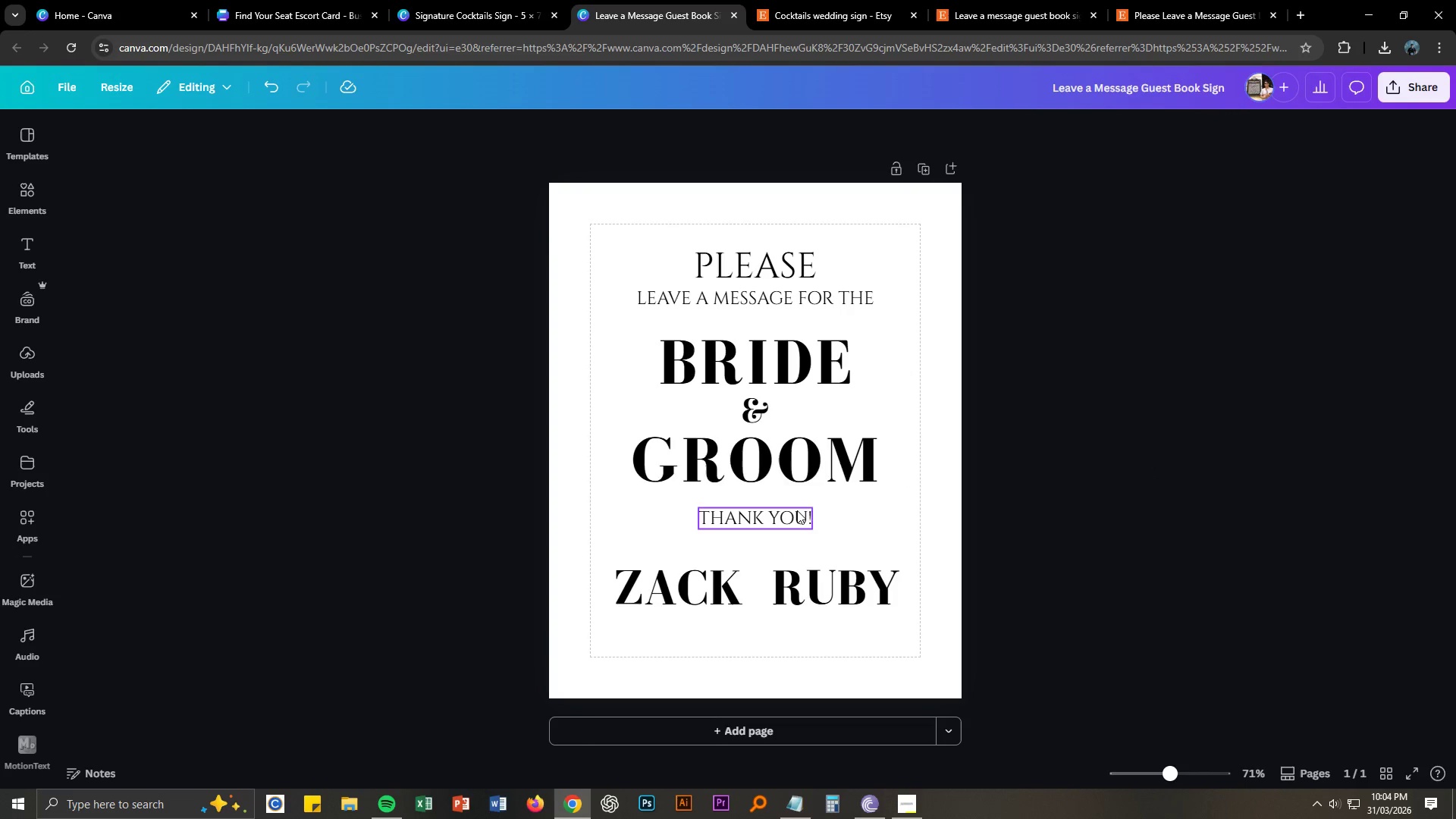 
double_click([797, 510])
 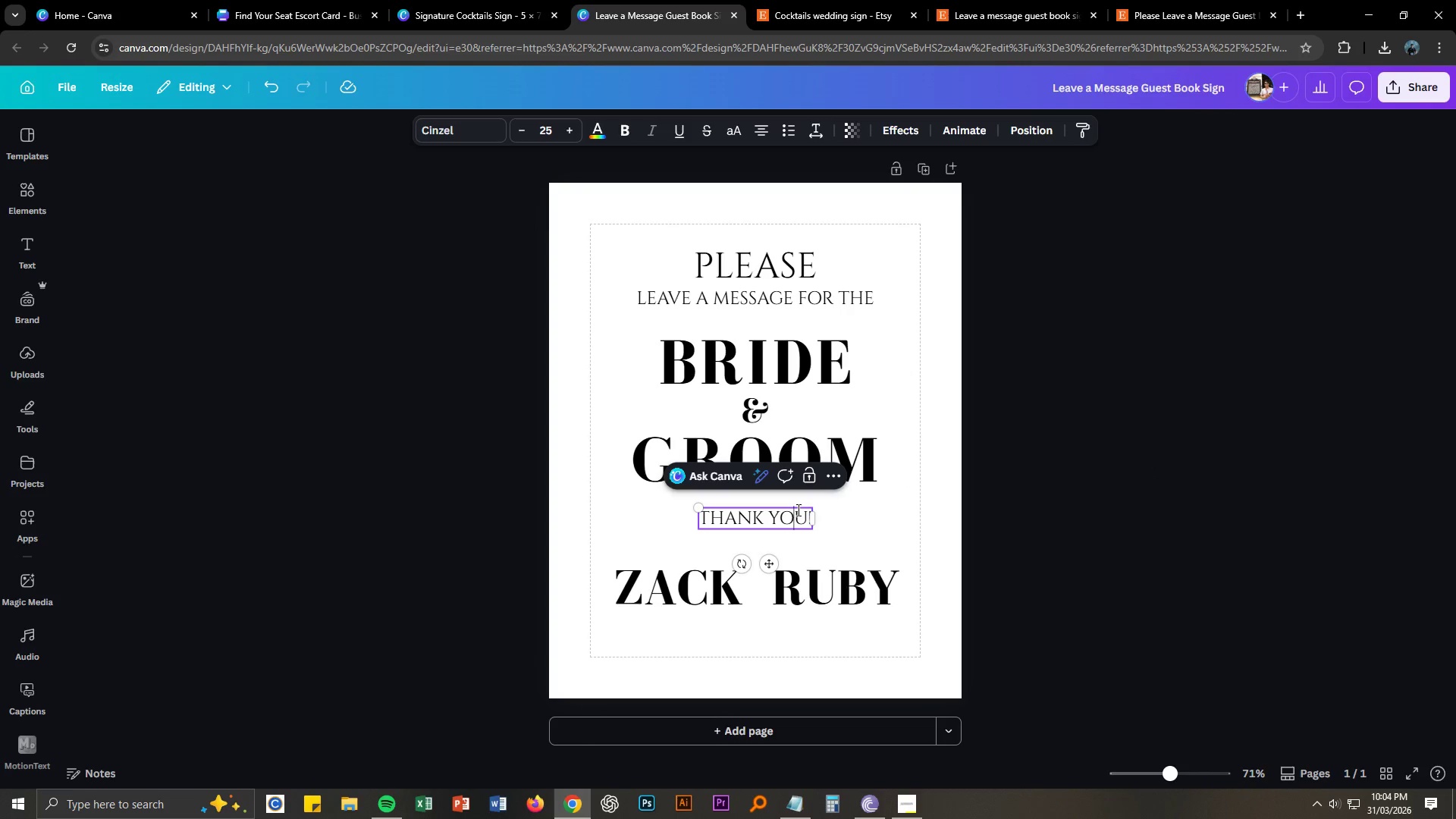 
key(Control+ControlLeft)
 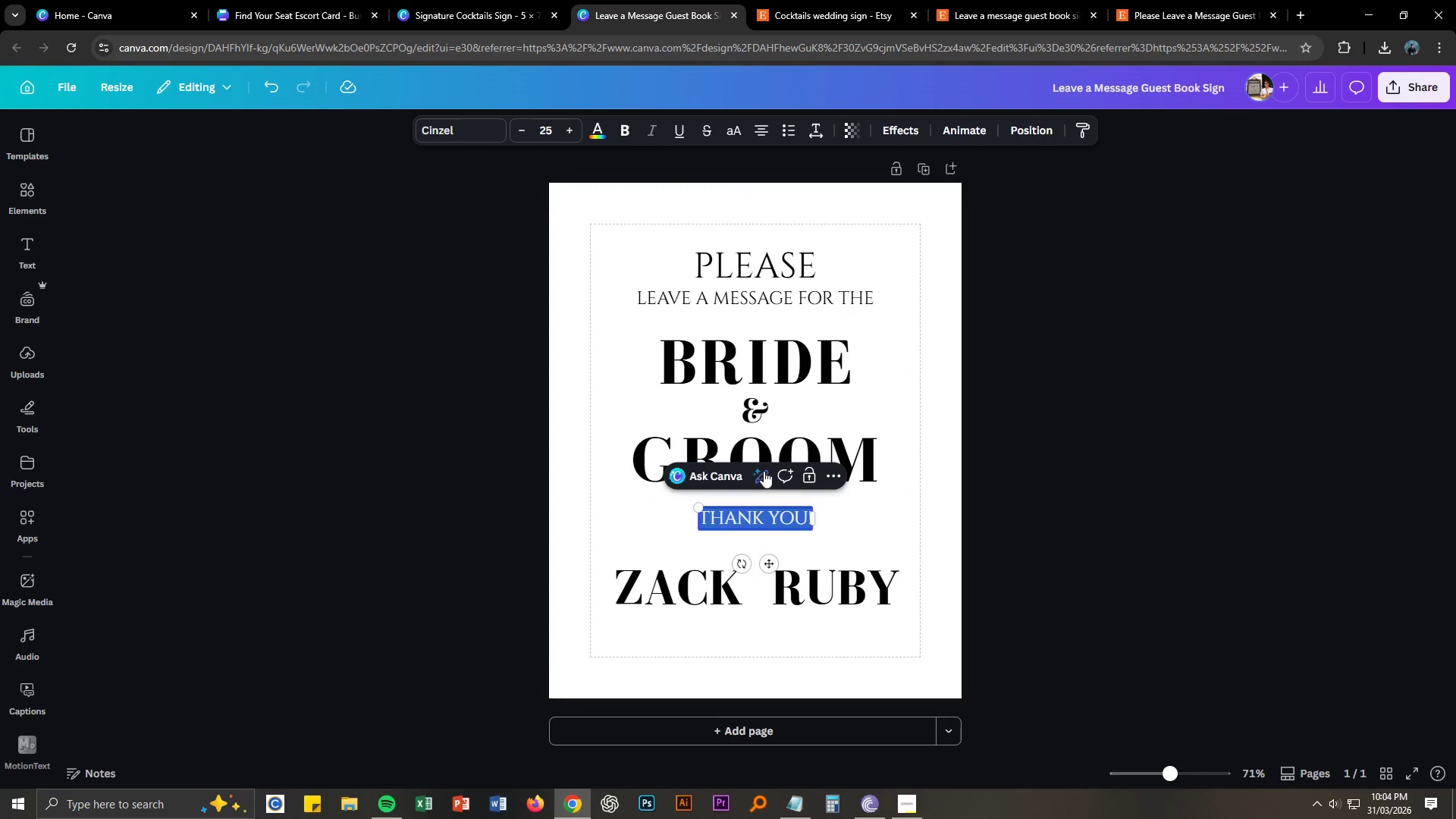 
key(Control+A)
 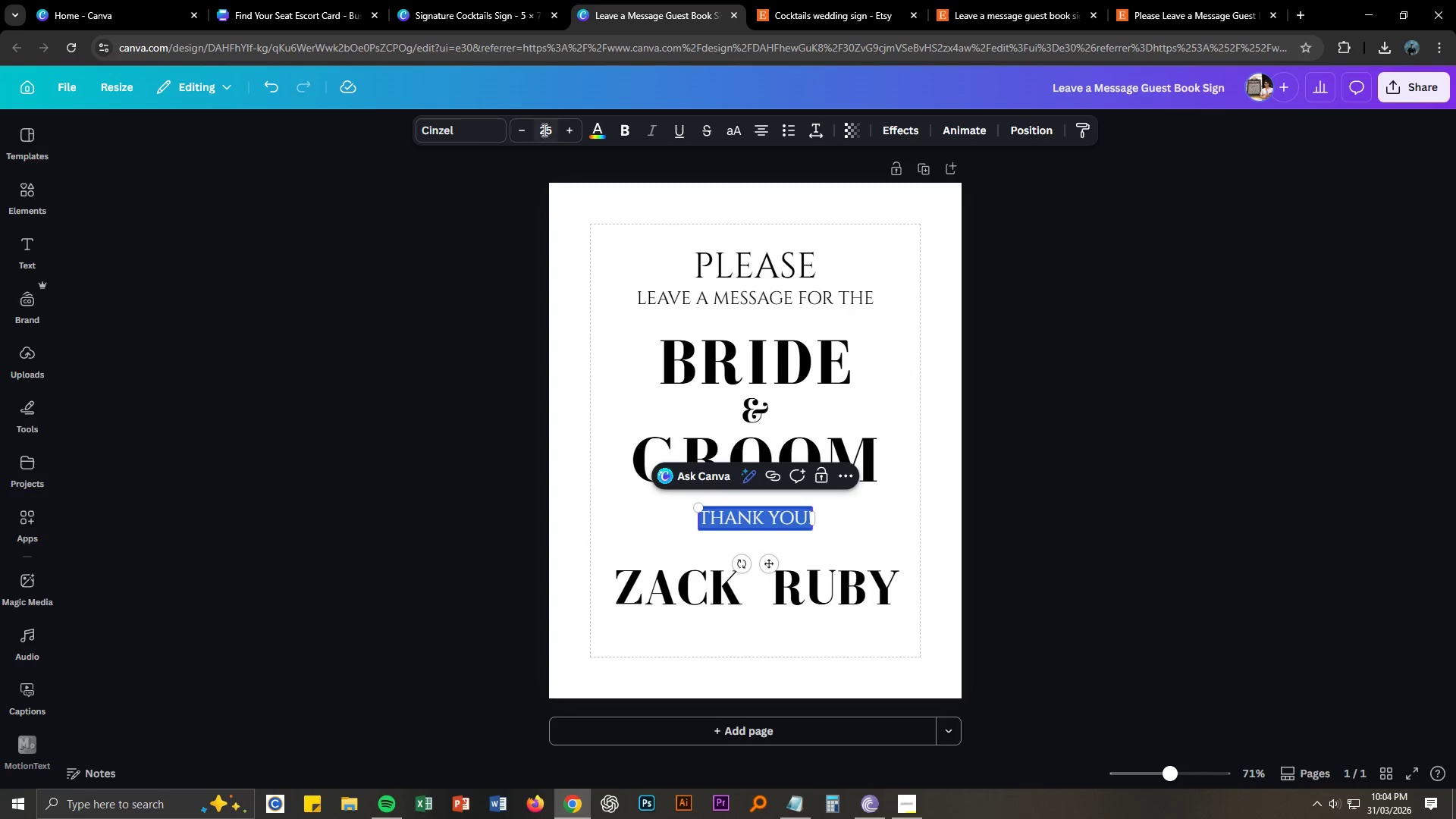 
double_click([543, 129])
 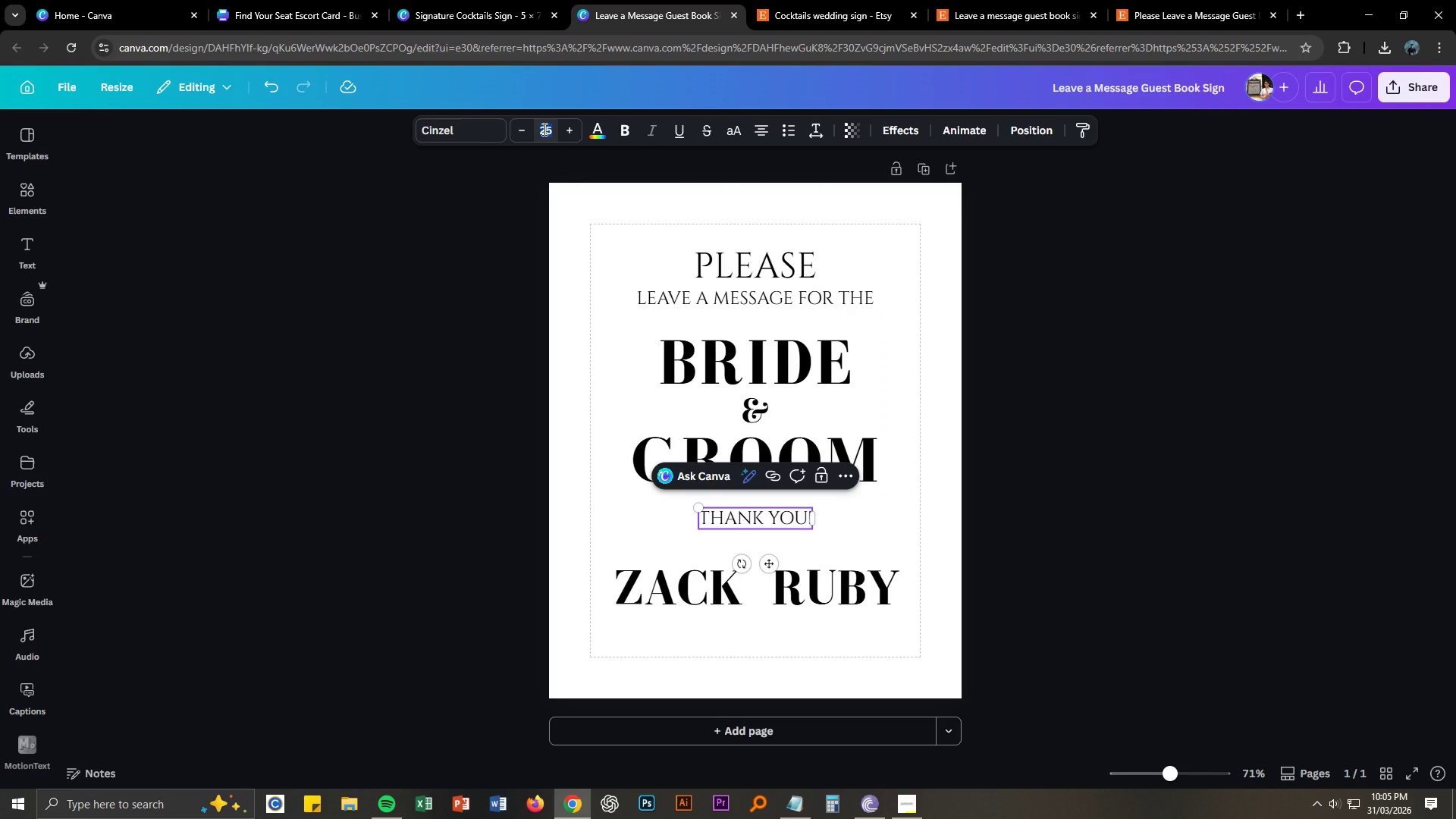 
key(Numpad3)
 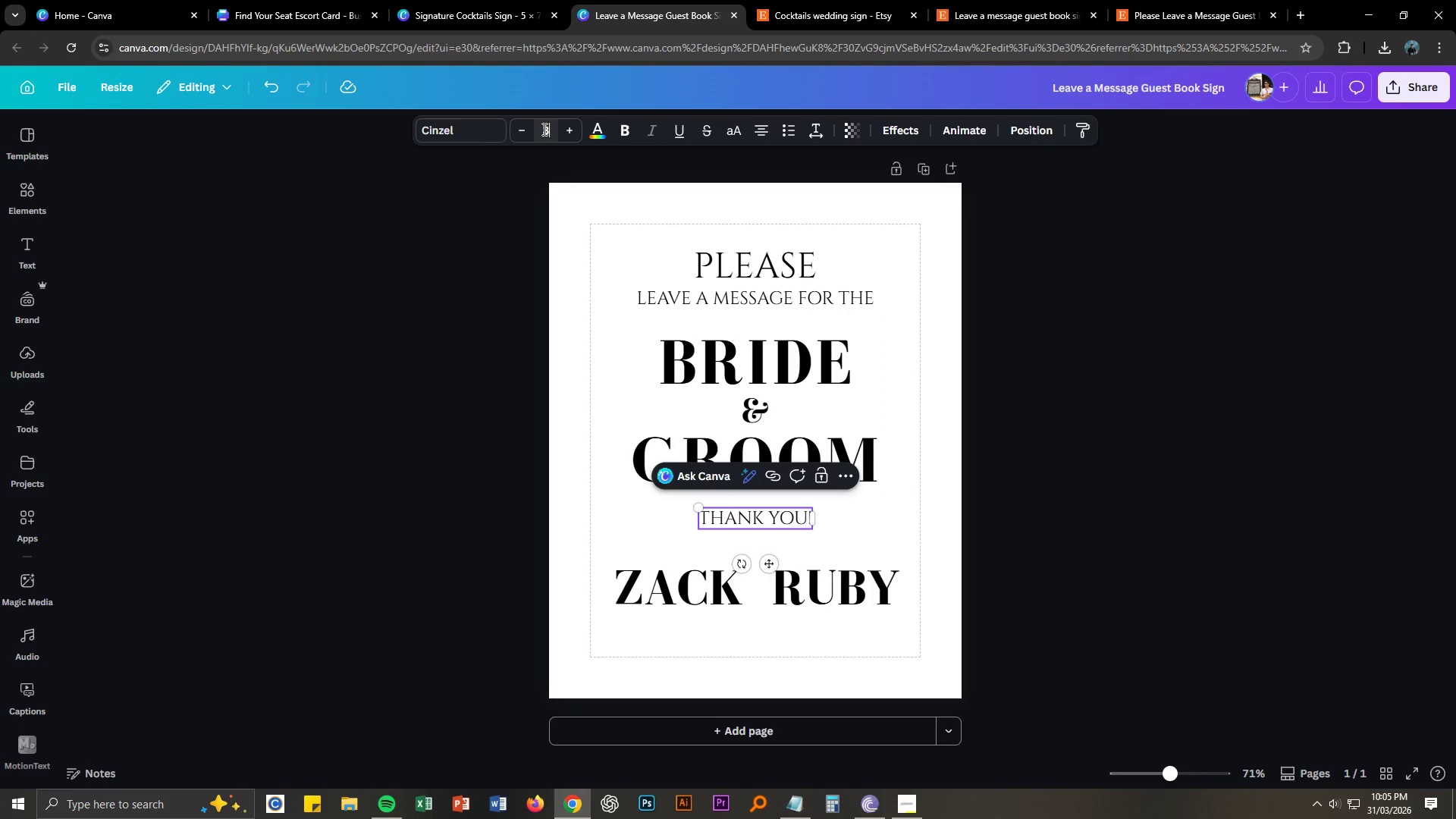 
key(Numpad5)
 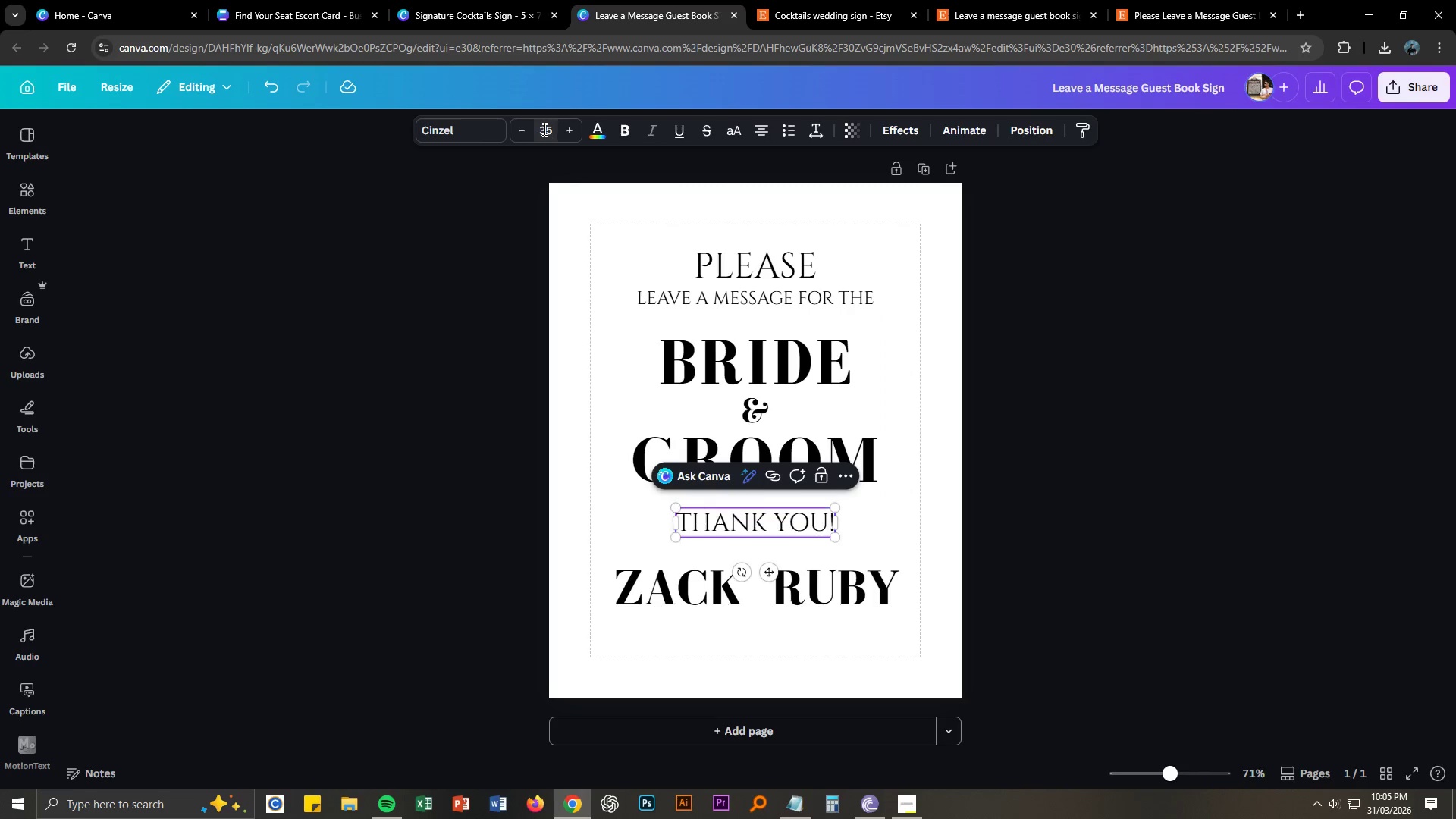 
key(NumpadEnter)
 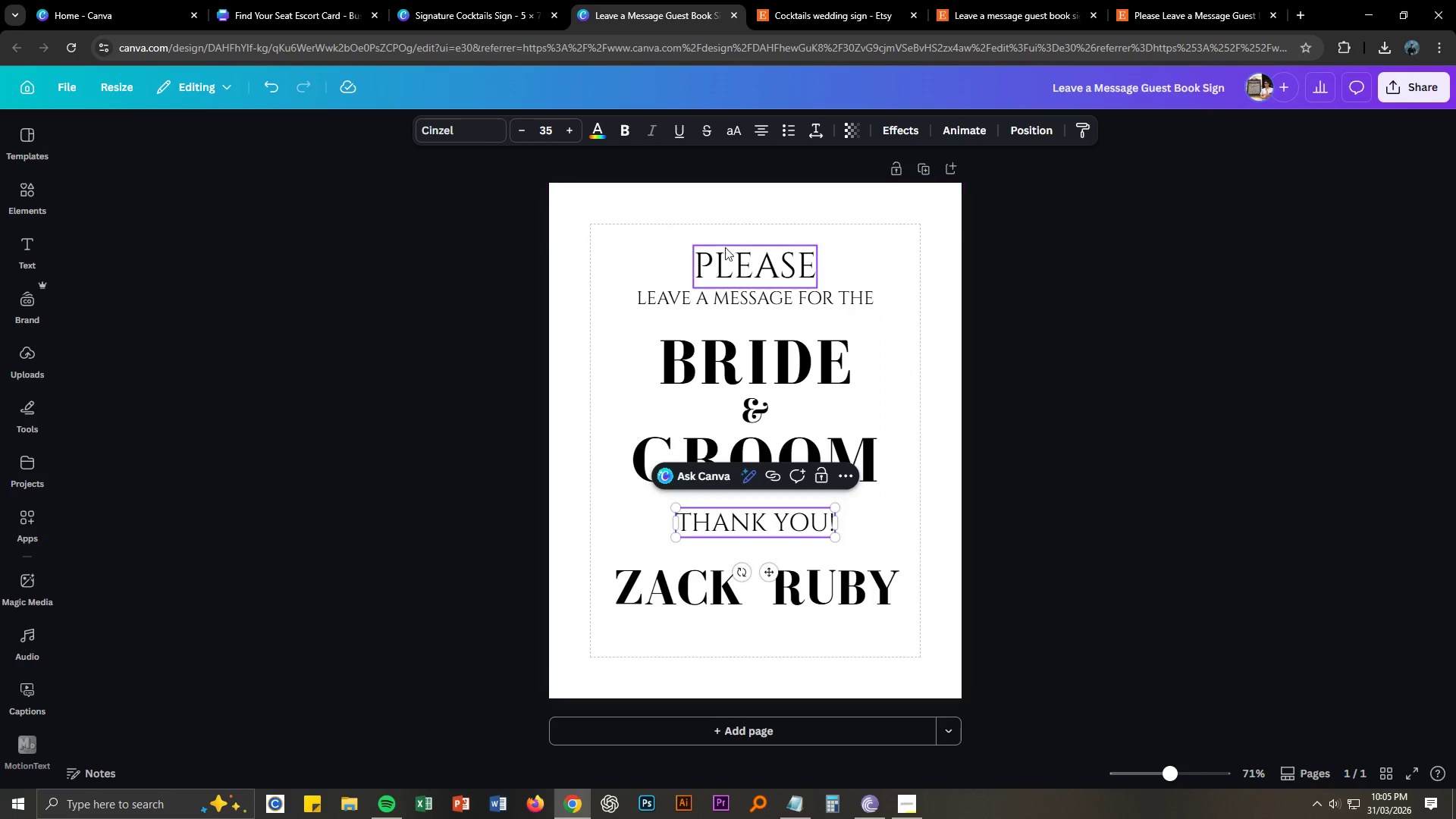 
left_click([742, 258])
 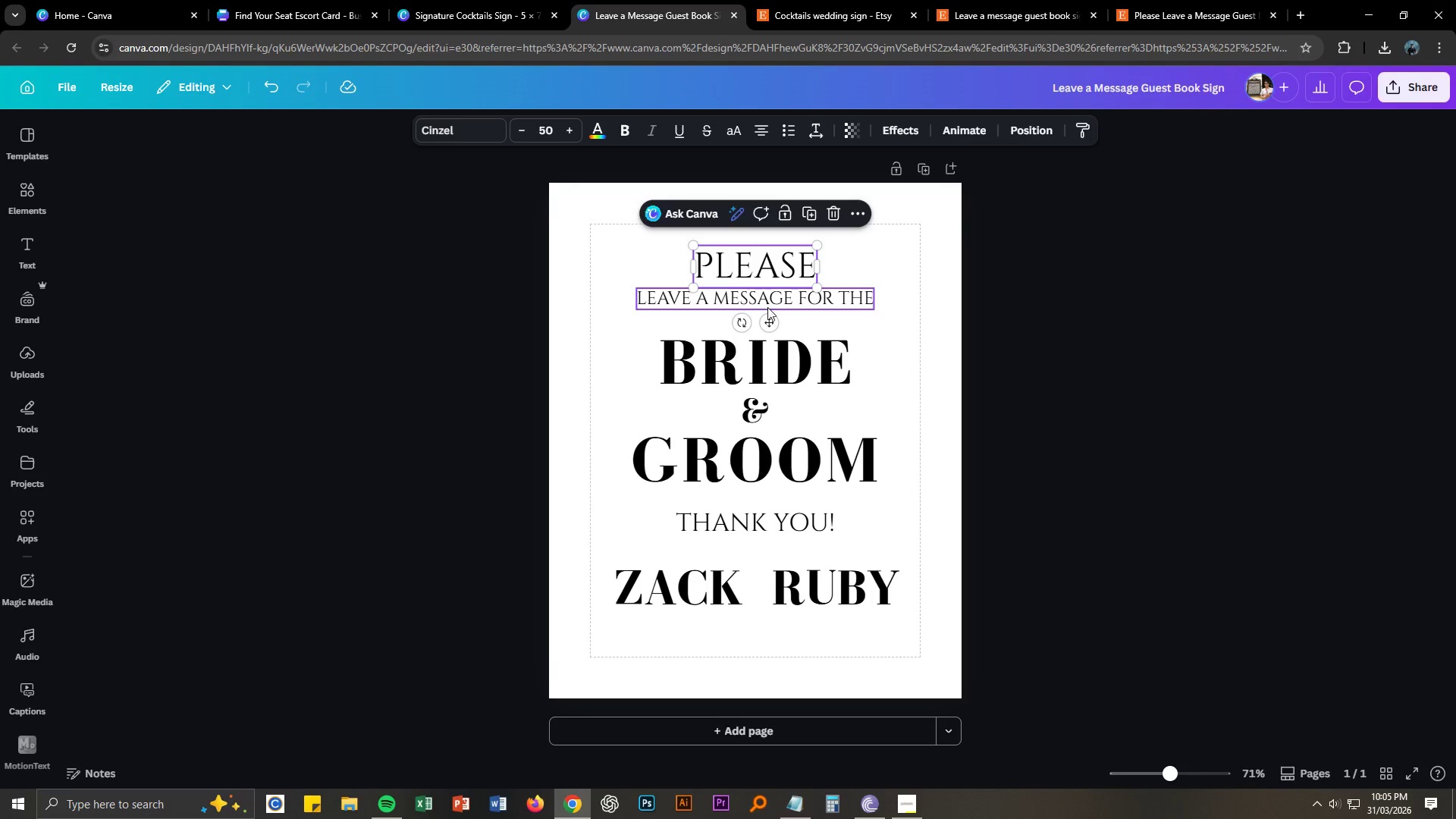 
left_click([767, 307])
 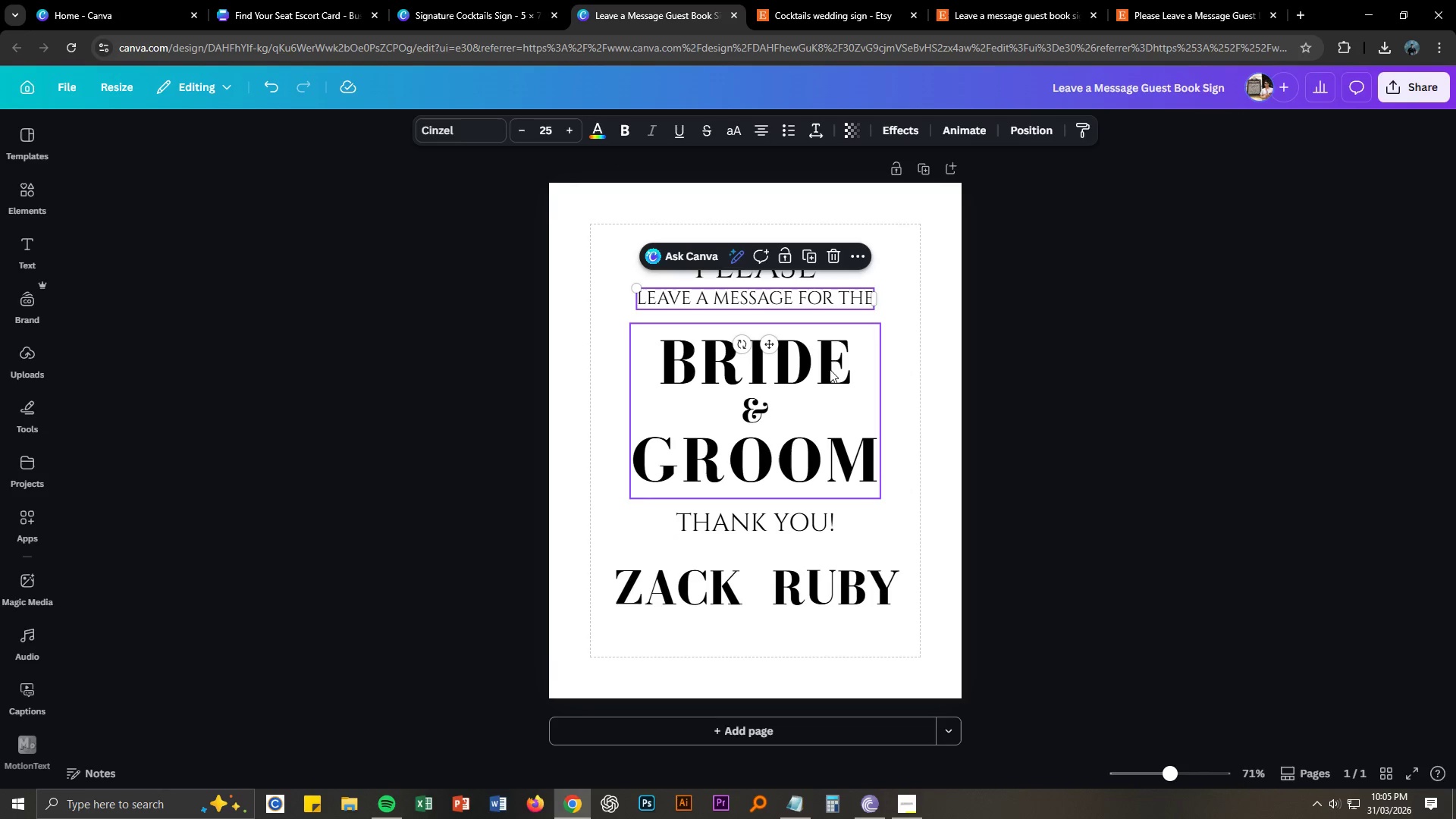 
left_click([996, 488])
 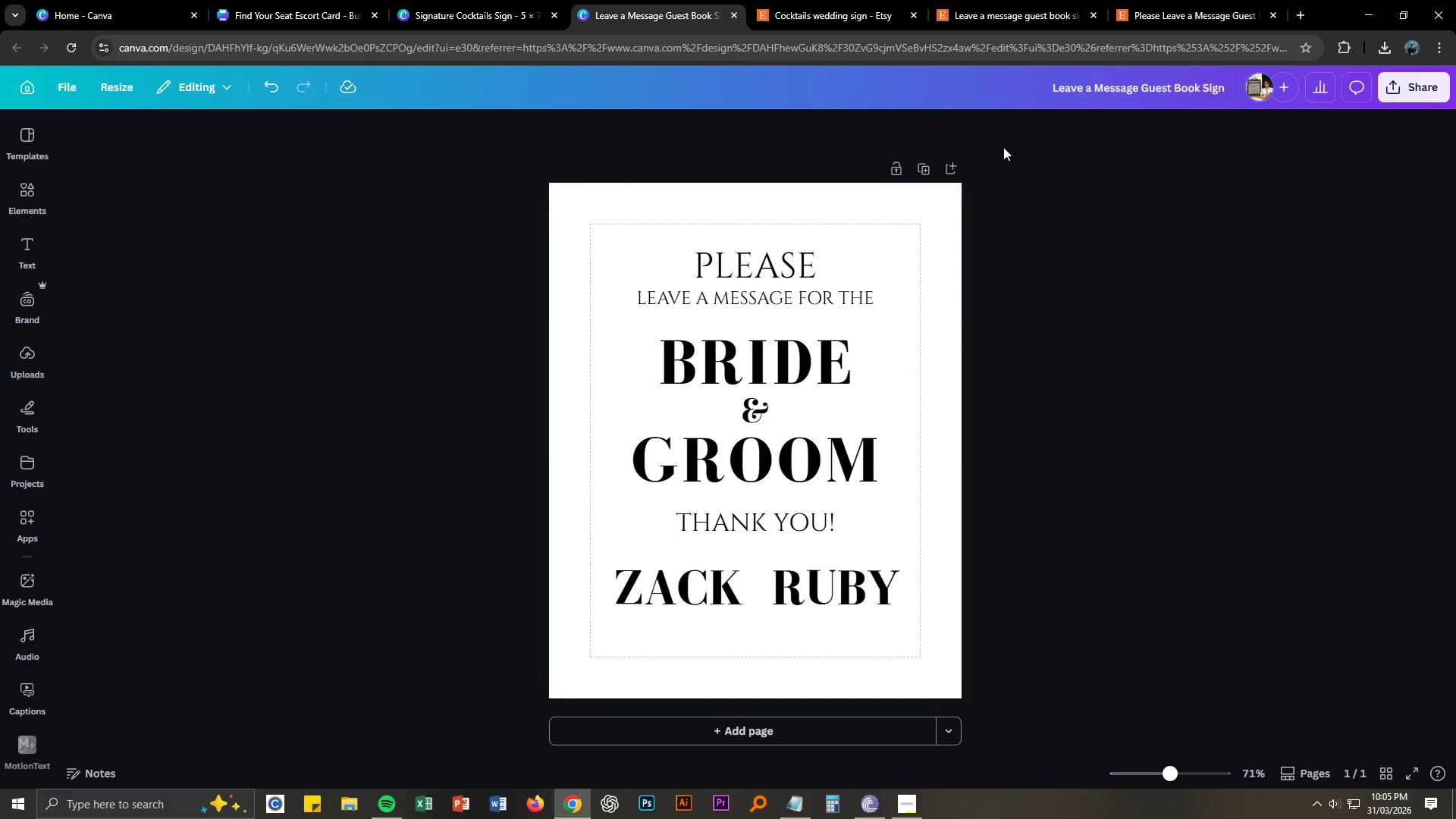 
left_click([1162, 10])
 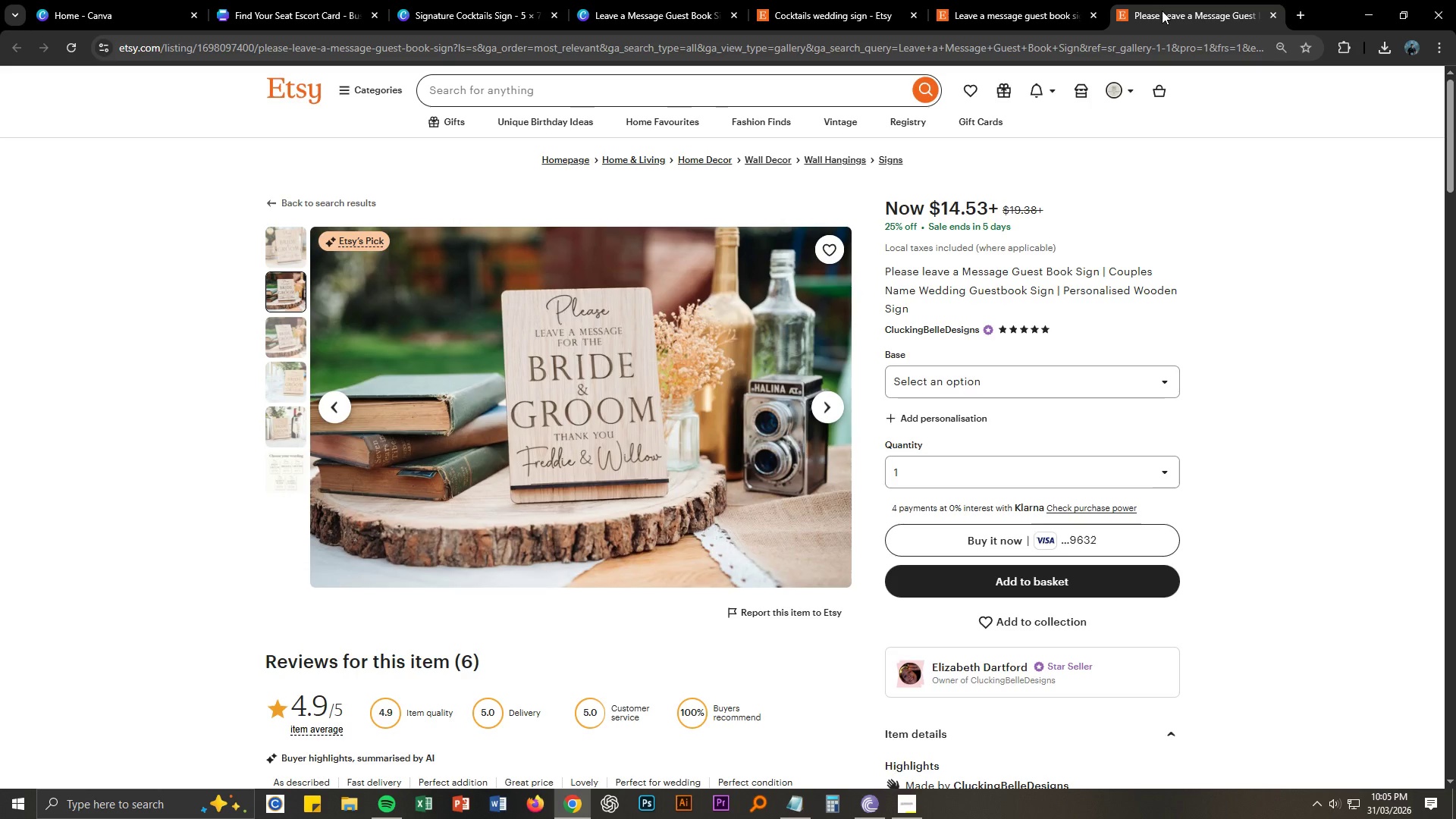 
left_click_drag(start_coordinate=[1162, 11], to_coordinate=[839, 2])
 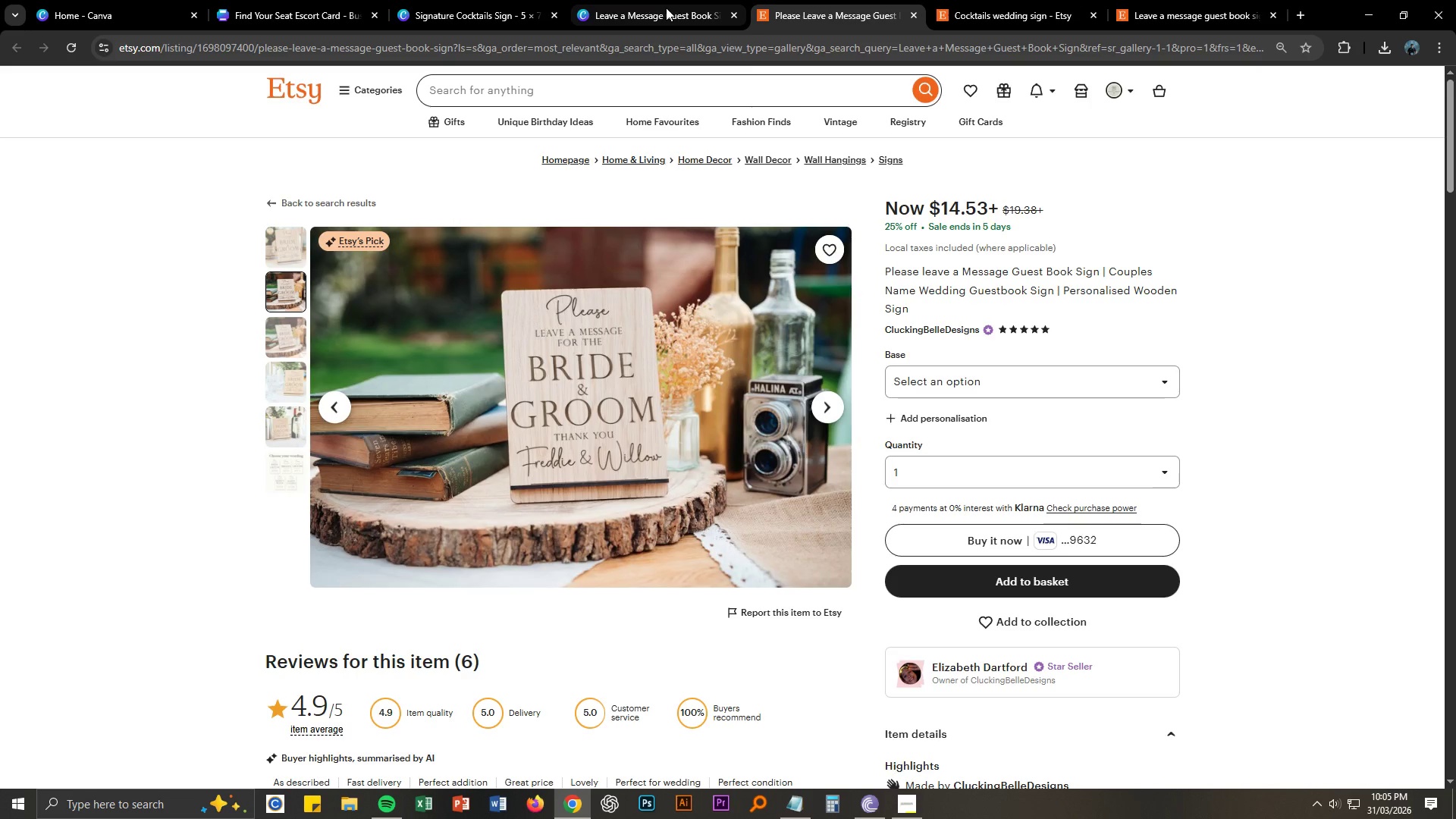 
left_click([666, 8])
 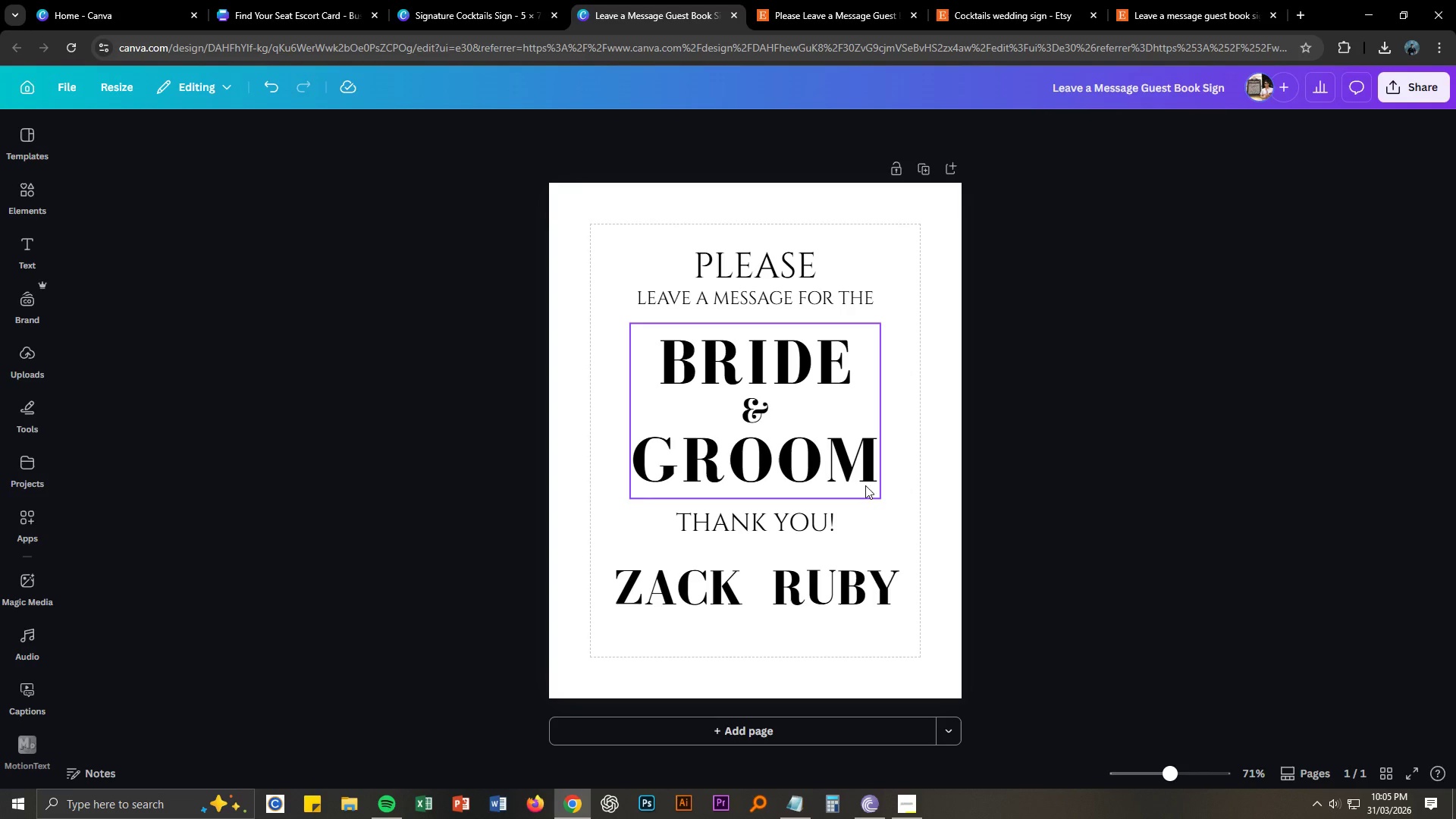 
left_click([834, 465])
 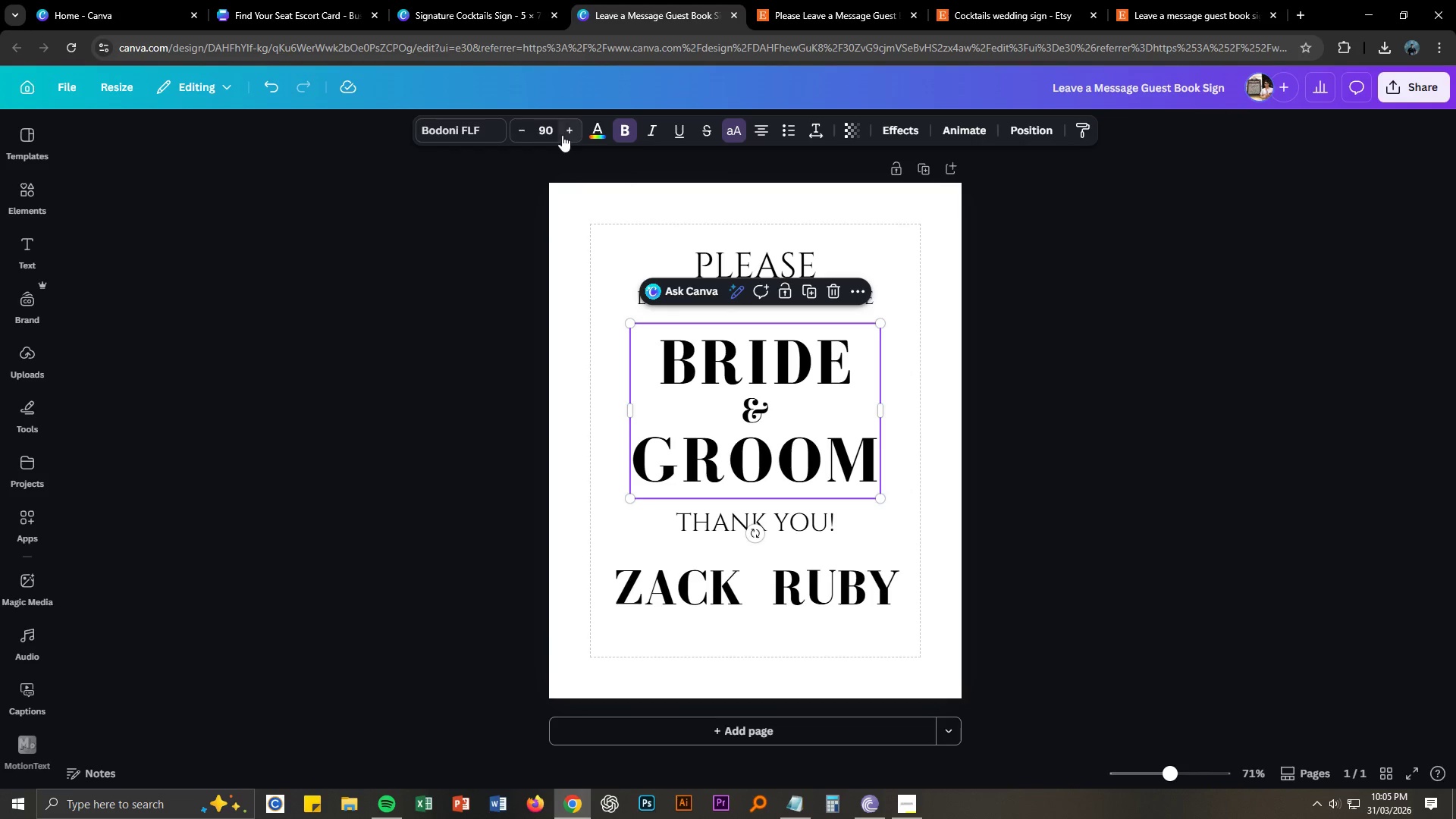 
left_click_drag(start_coordinate=[553, 130], to_coordinate=[535, 133])
 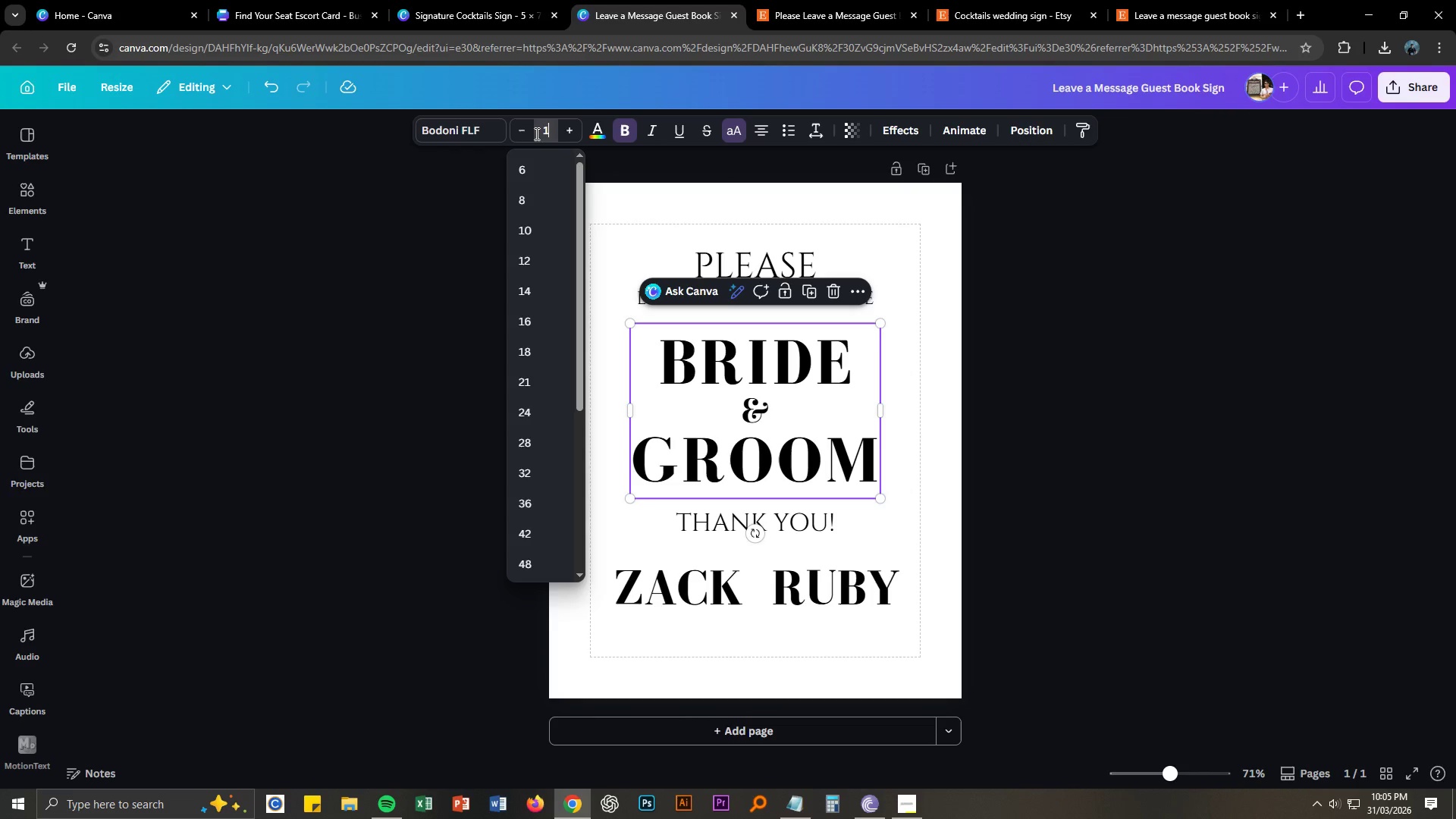 
key(Numpad1)
 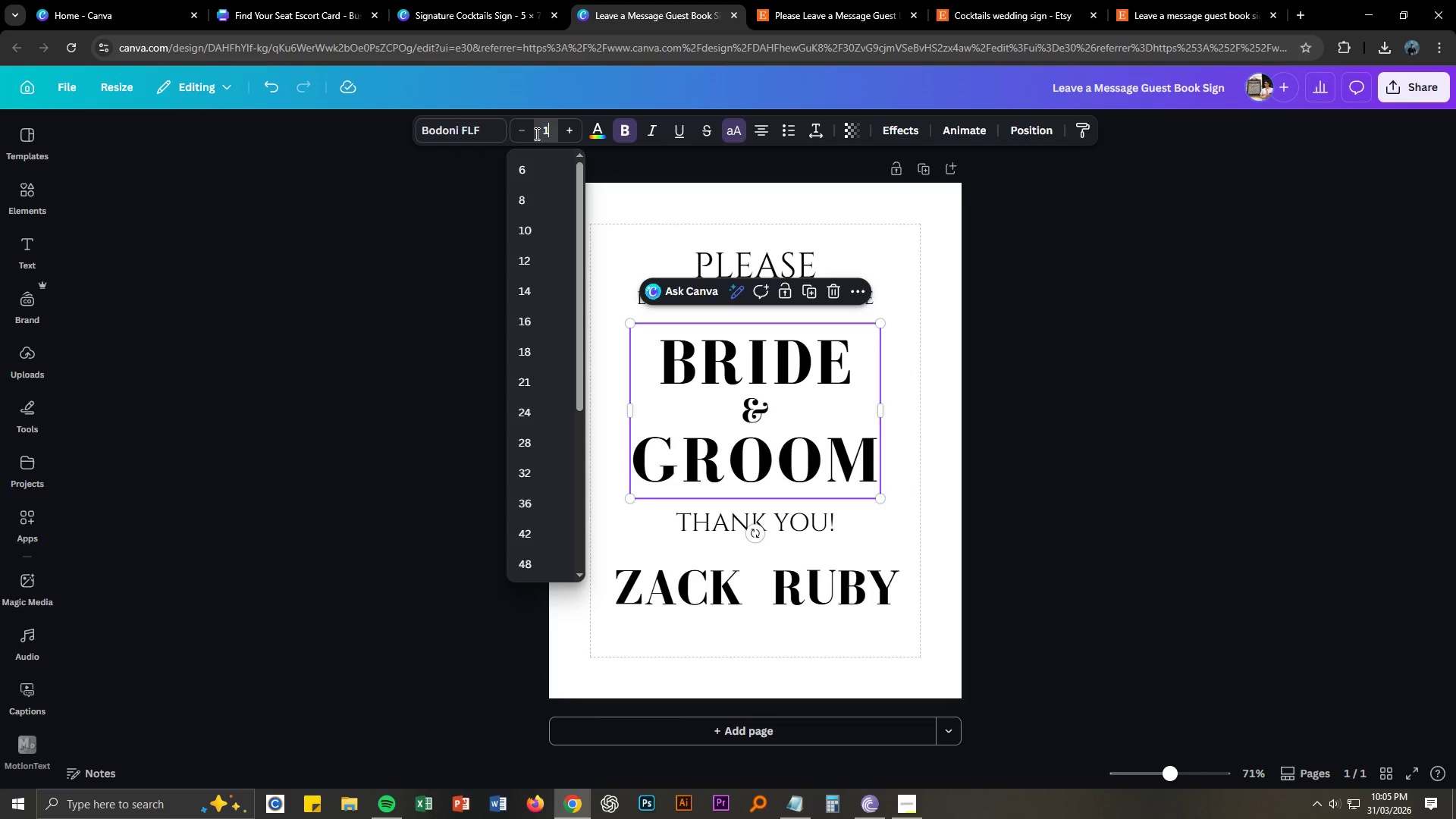 
key(Numpad0)
 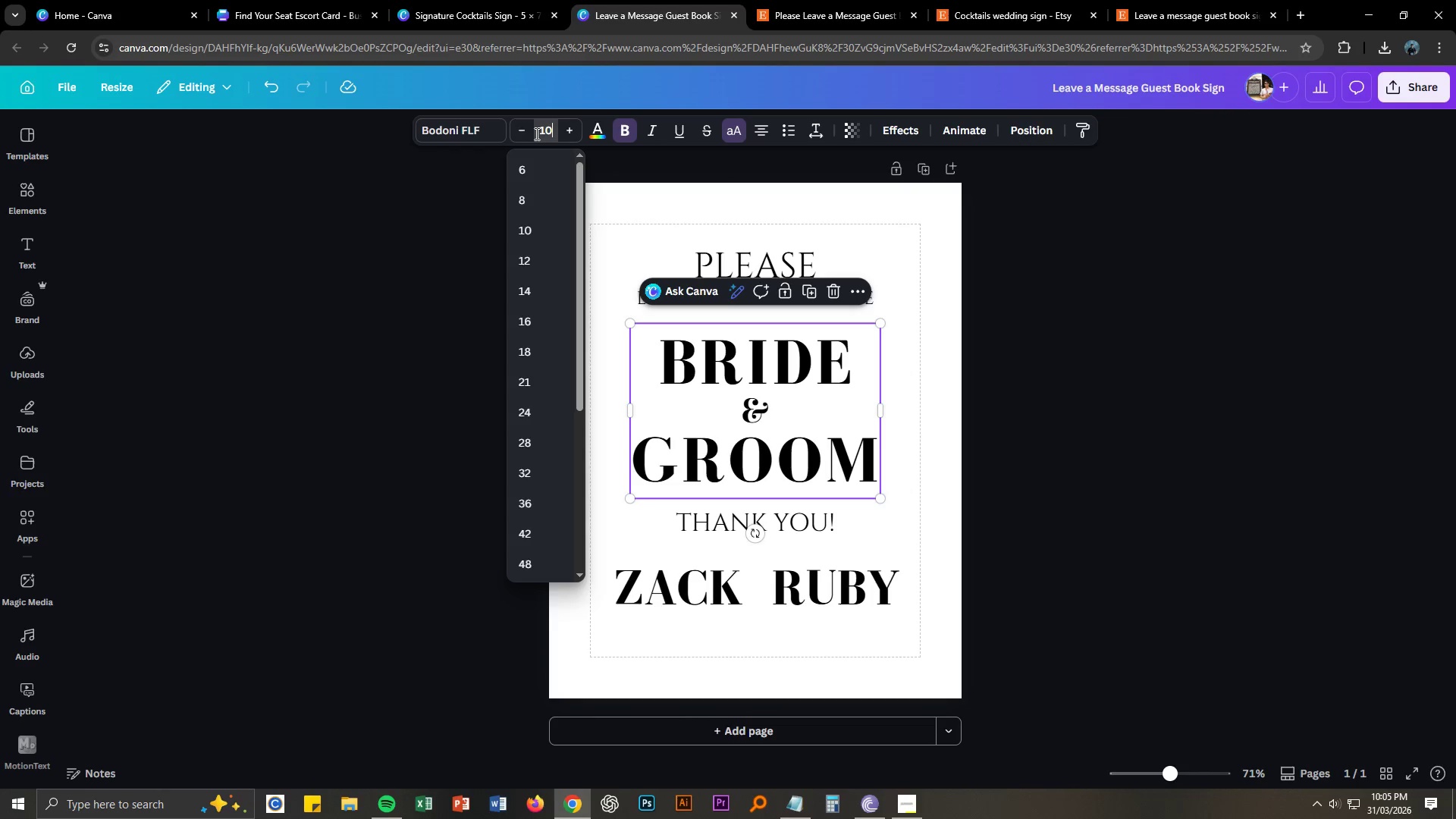 
key(Numpad0)
 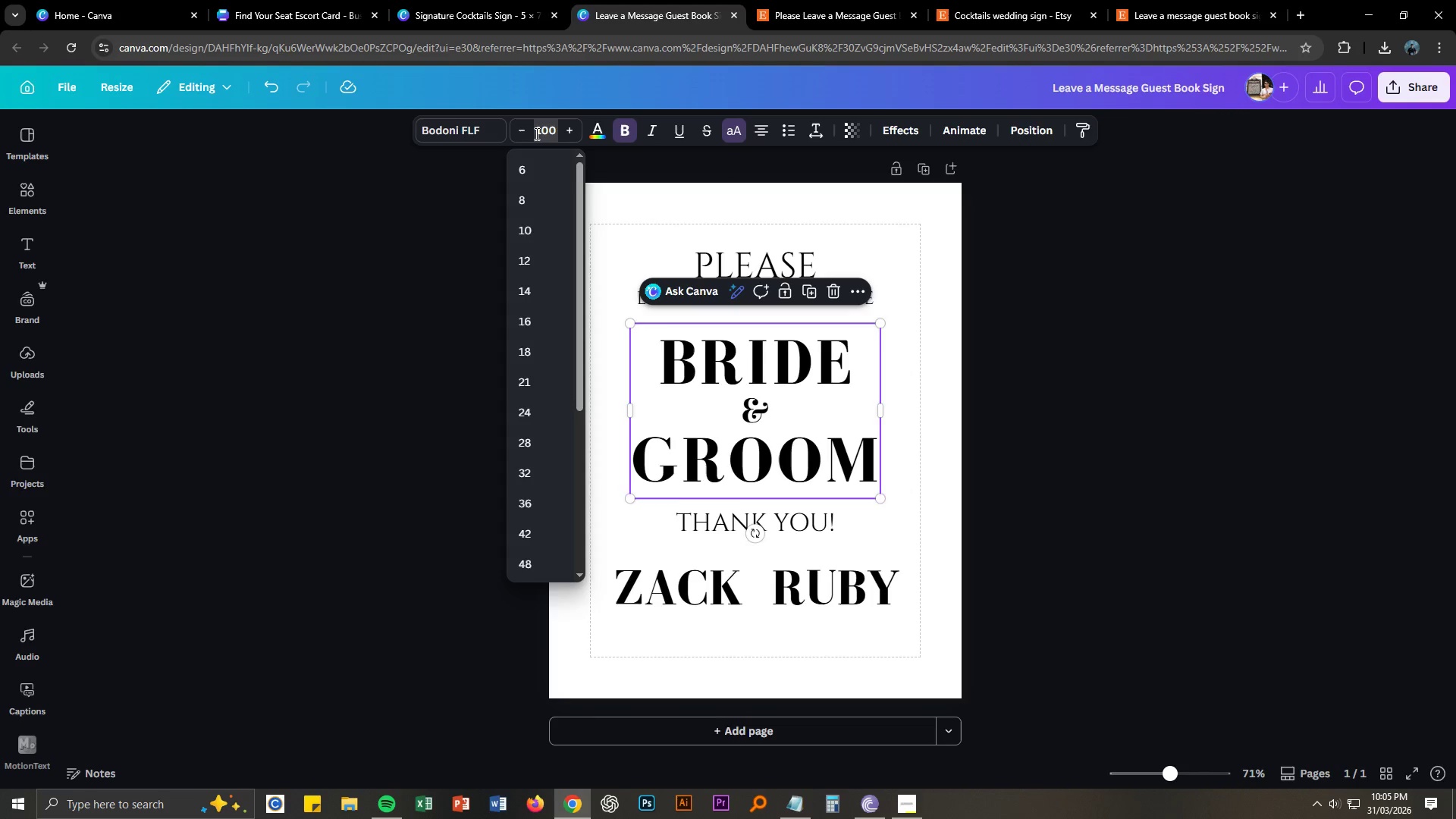 
key(NumpadEnter)
 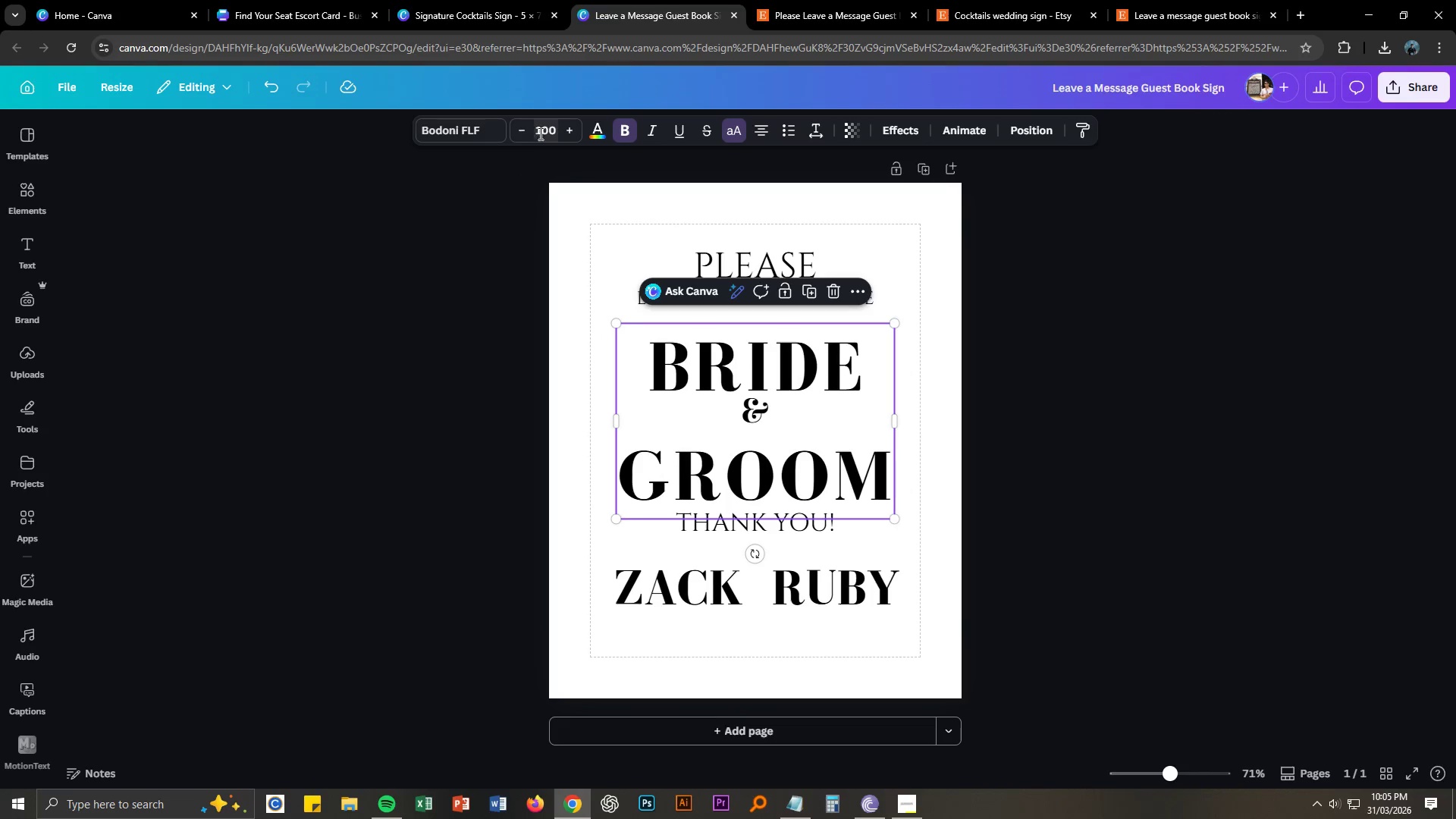 
left_click_drag(start_coordinate=[557, 135], to_coordinate=[534, 129])
 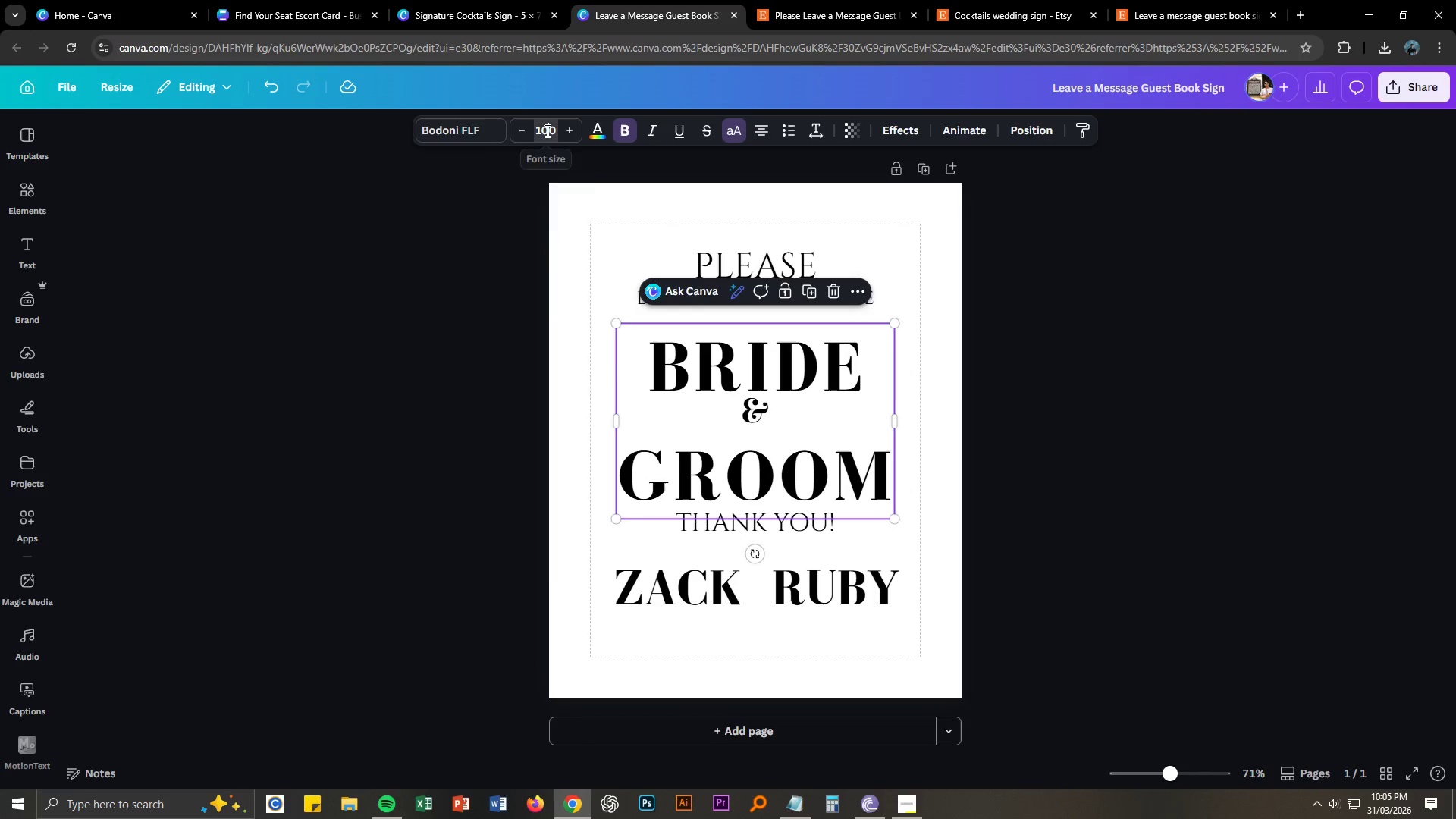 
double_click([546, 130])
 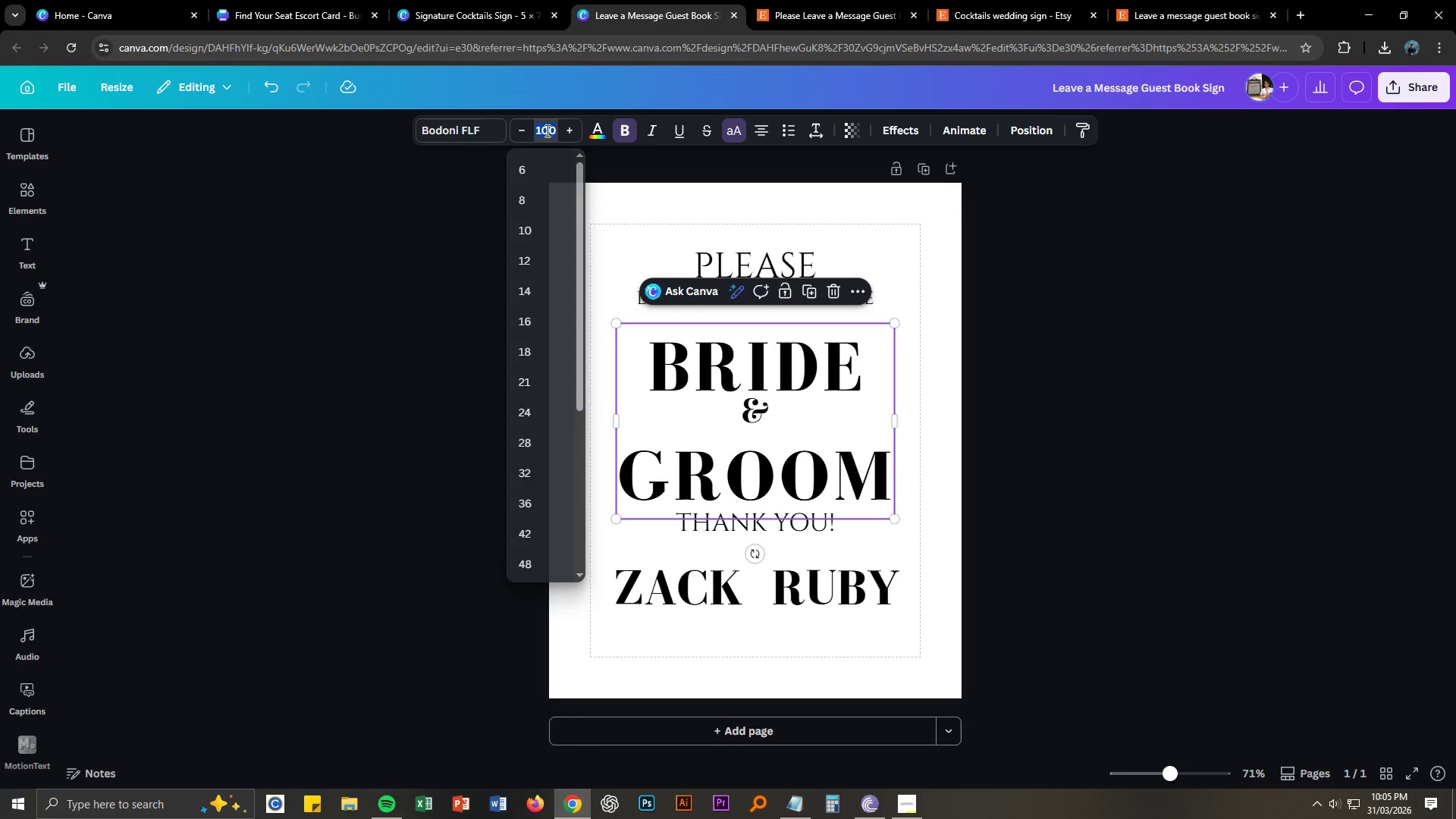 
triple_click([546, 130])
 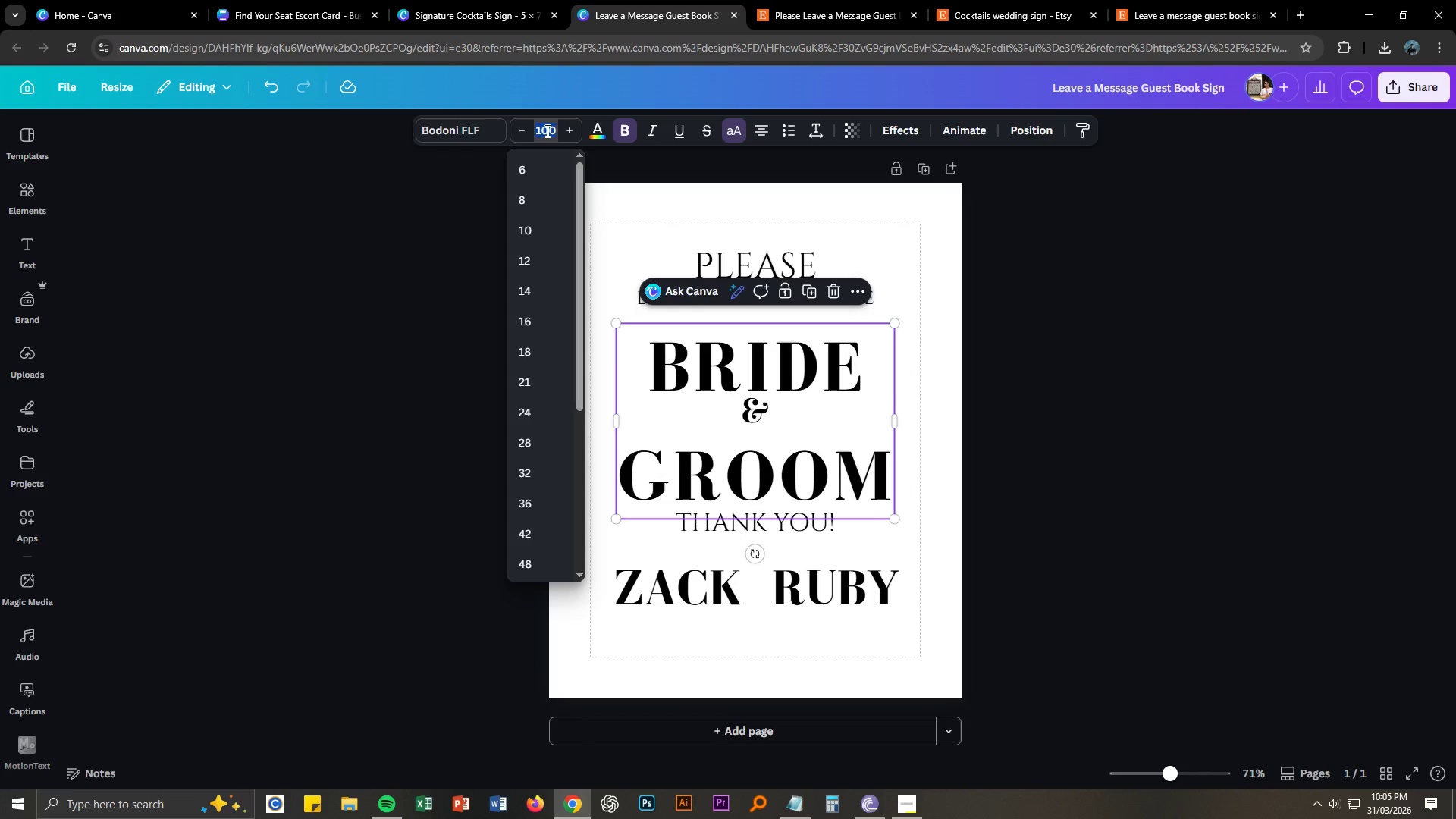 
key(Numpad1)
 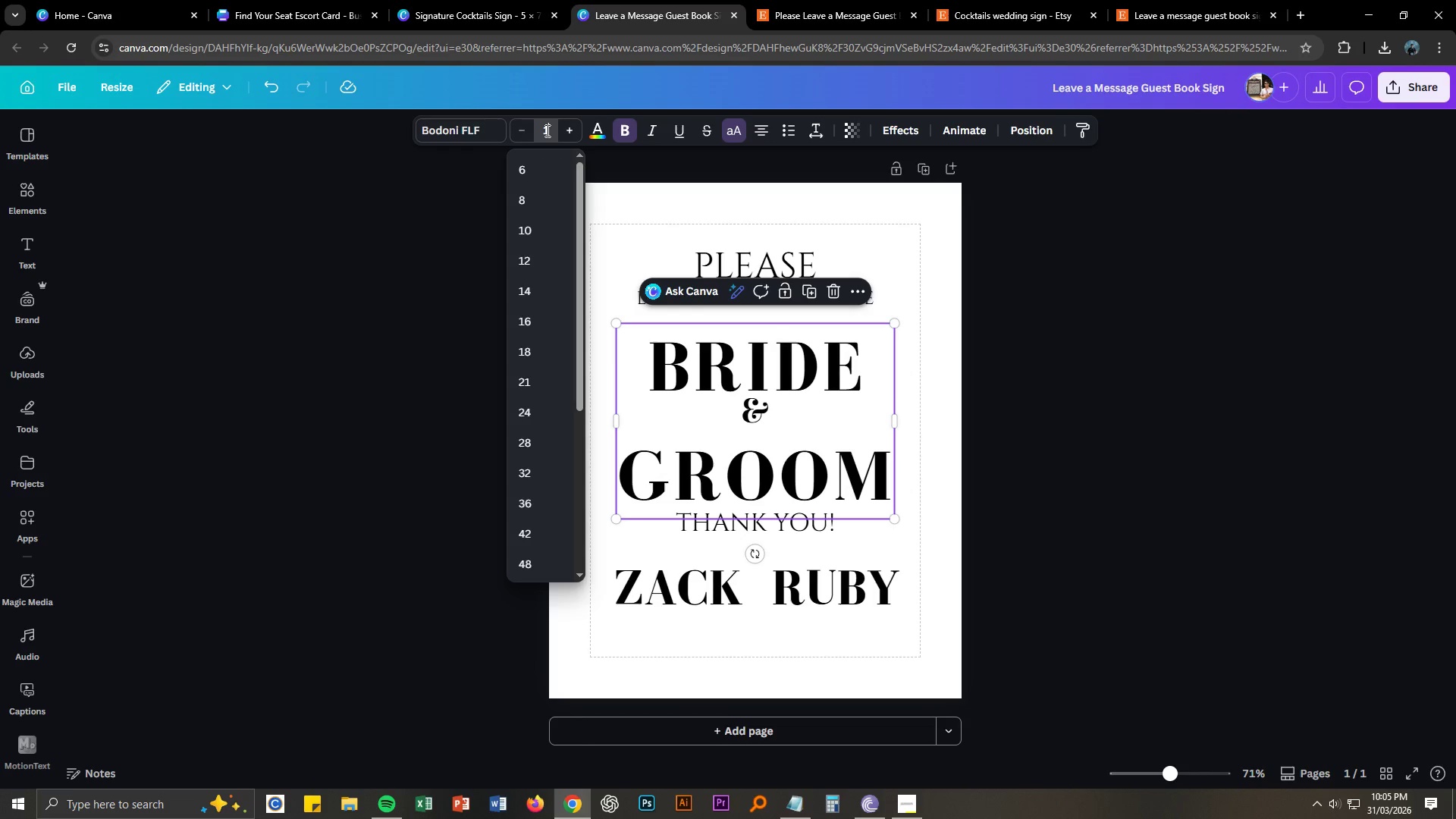 
key(Numpad2)
 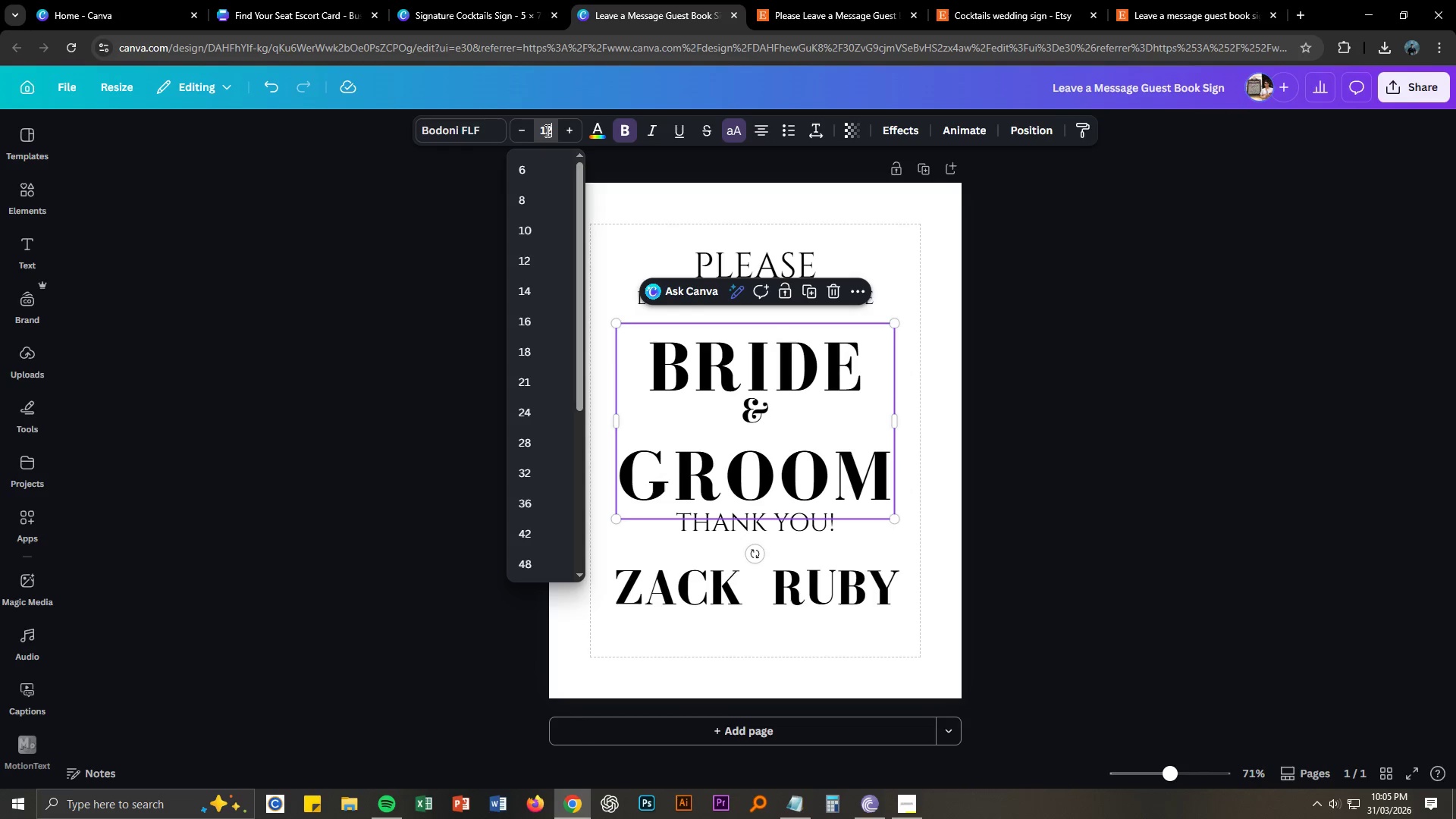 
key(Numpad0)
 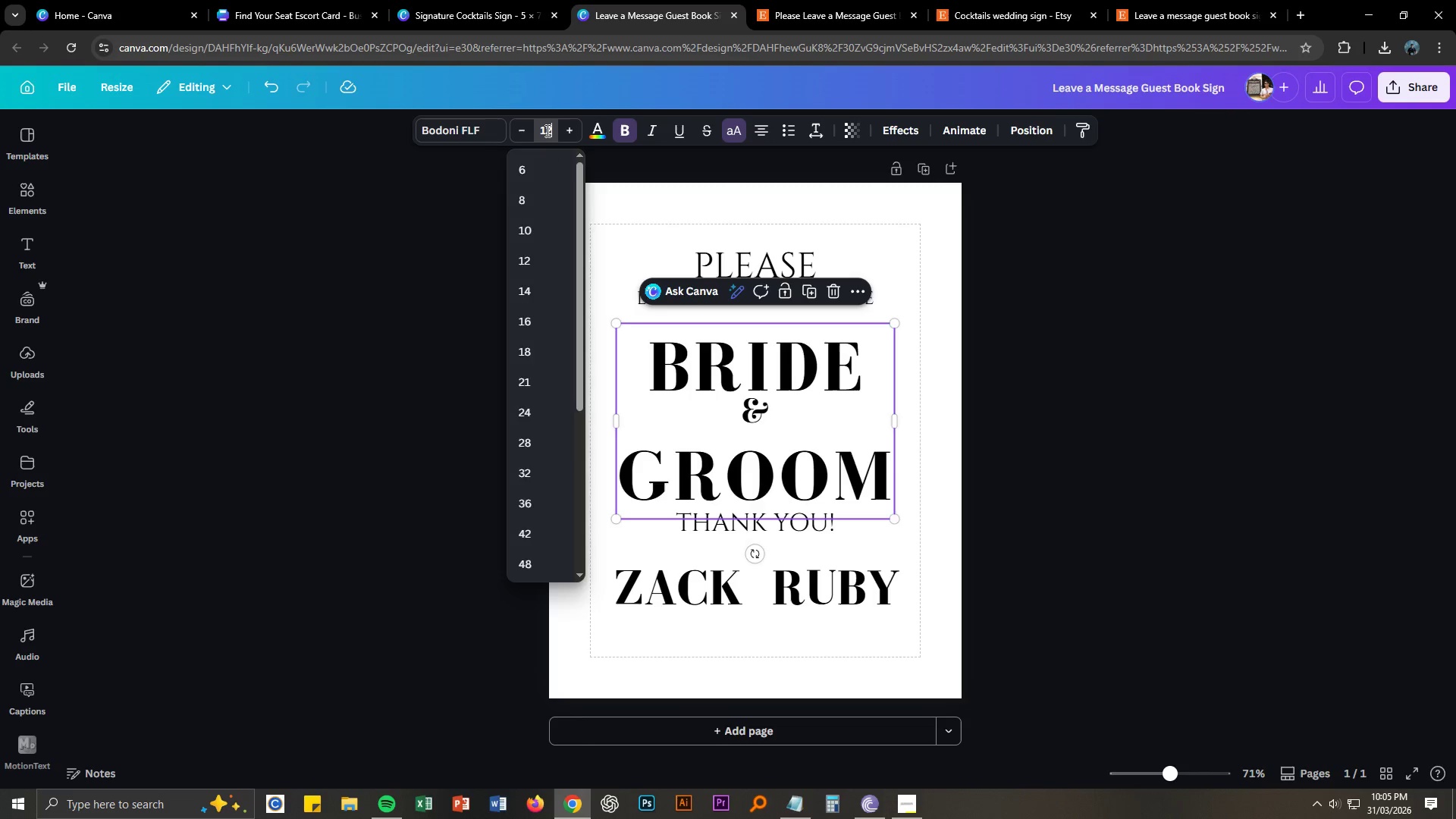 
key(NumpadEnter)
 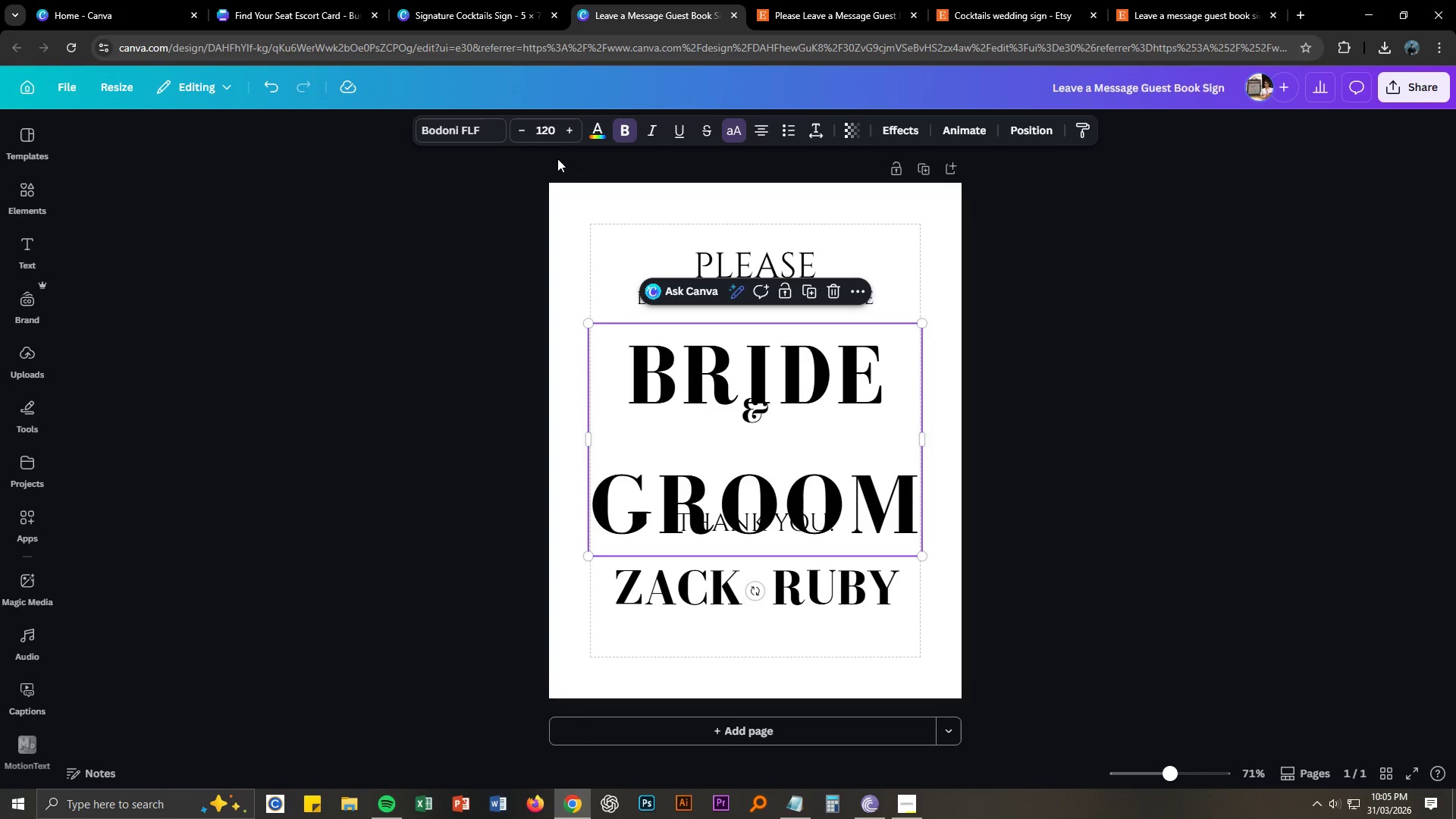 
left_click_drag(start_coordinate=[792, 365], to_coordinate=[793, 343])
 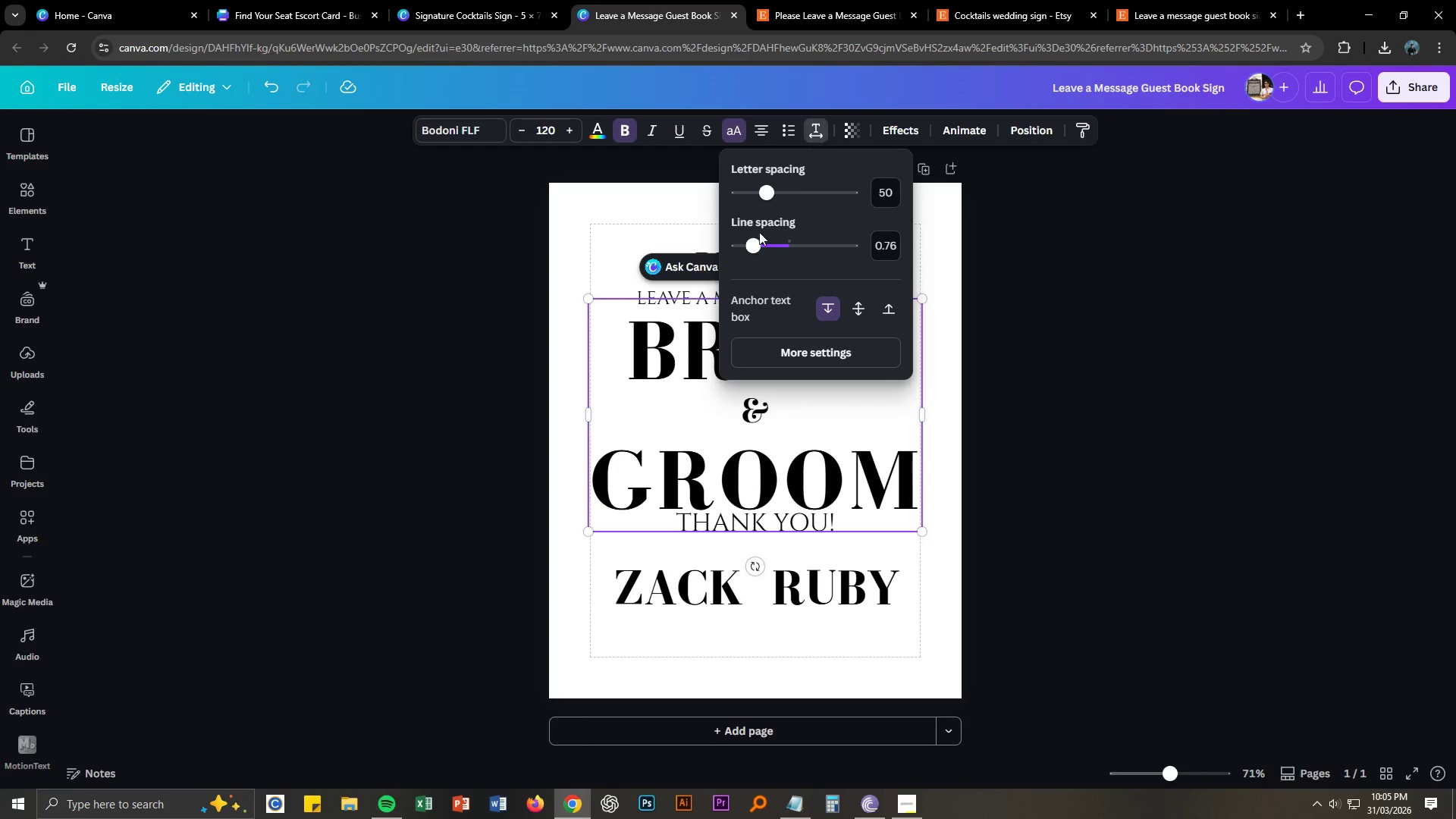 
left_click_drag(start_coordinate=[749, 253], to_coordinate=[743, 248])
 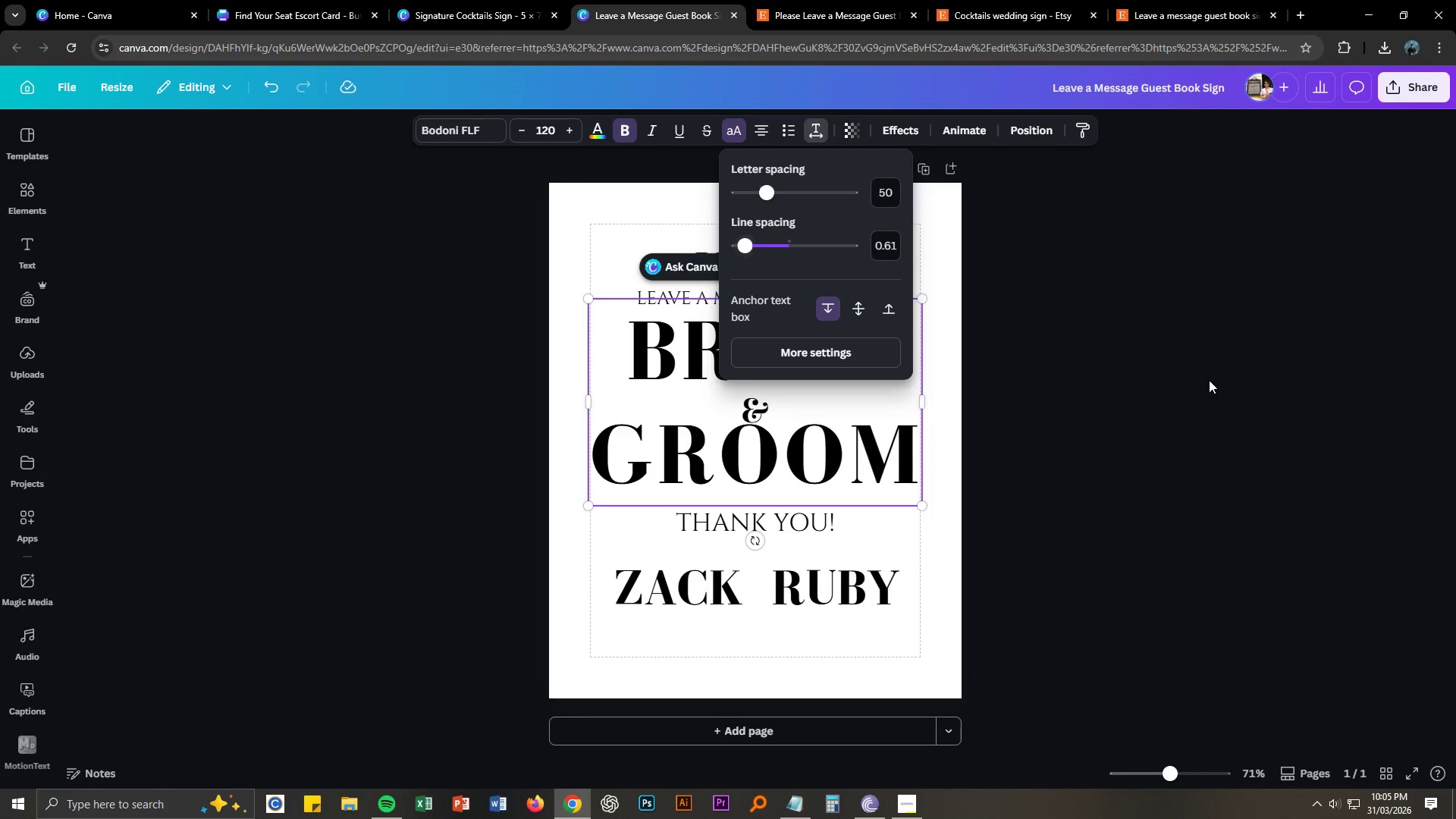 
left_click([1219, 392])
 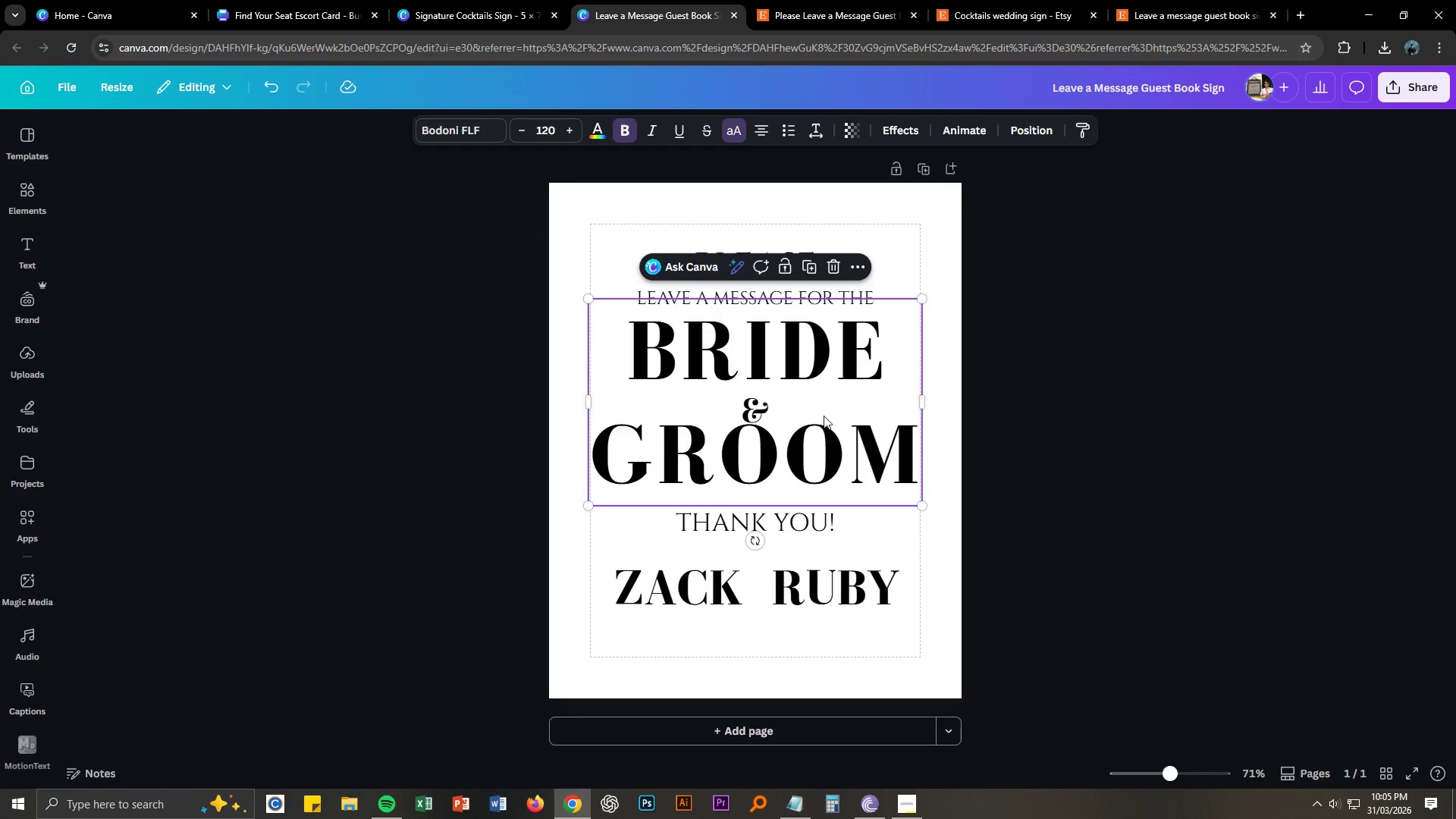 
left_click([1052, 432])
 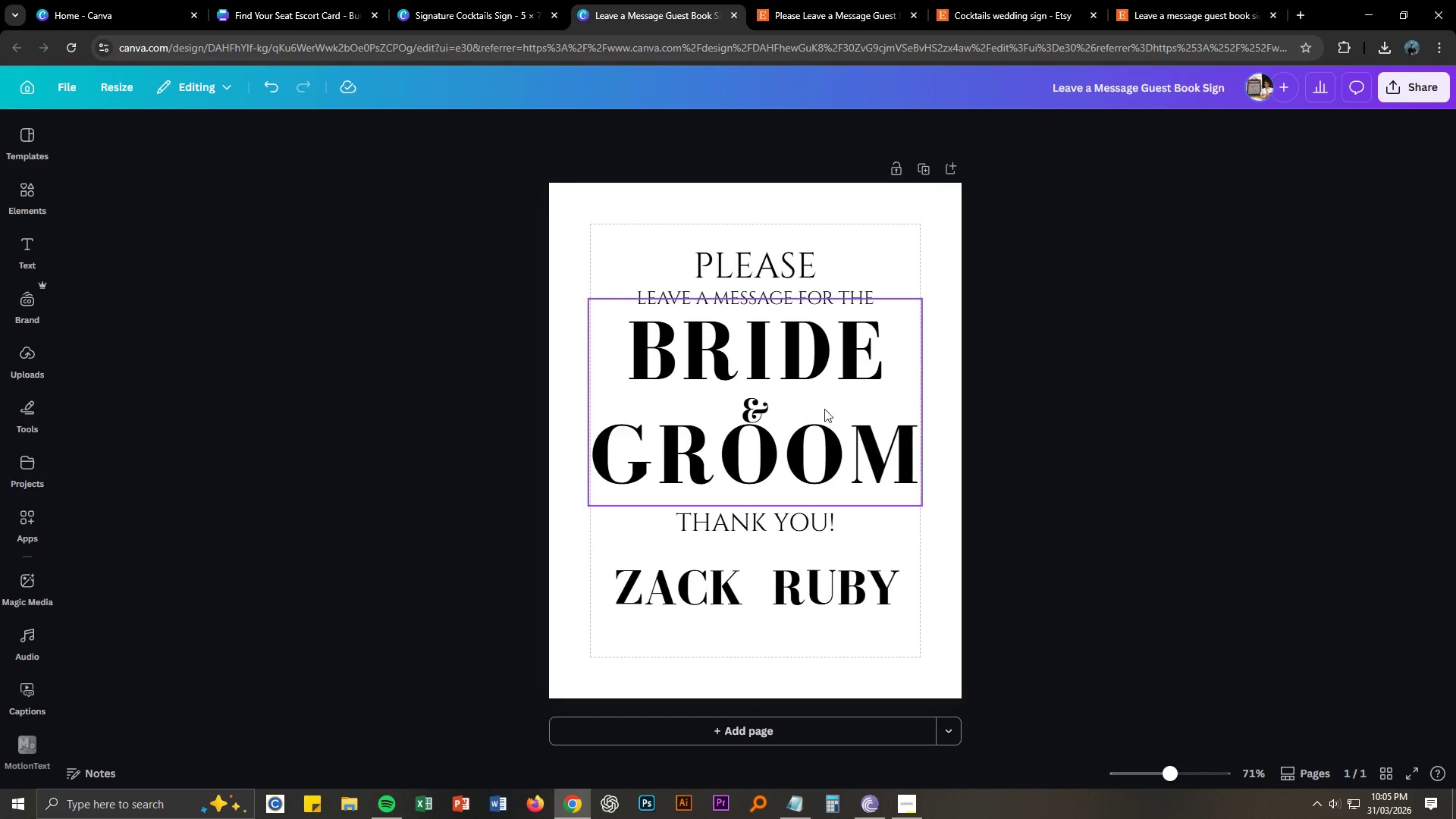 
left_click_drag(start_coordinate=[759, 411], to_coordinate=[764, 403])
 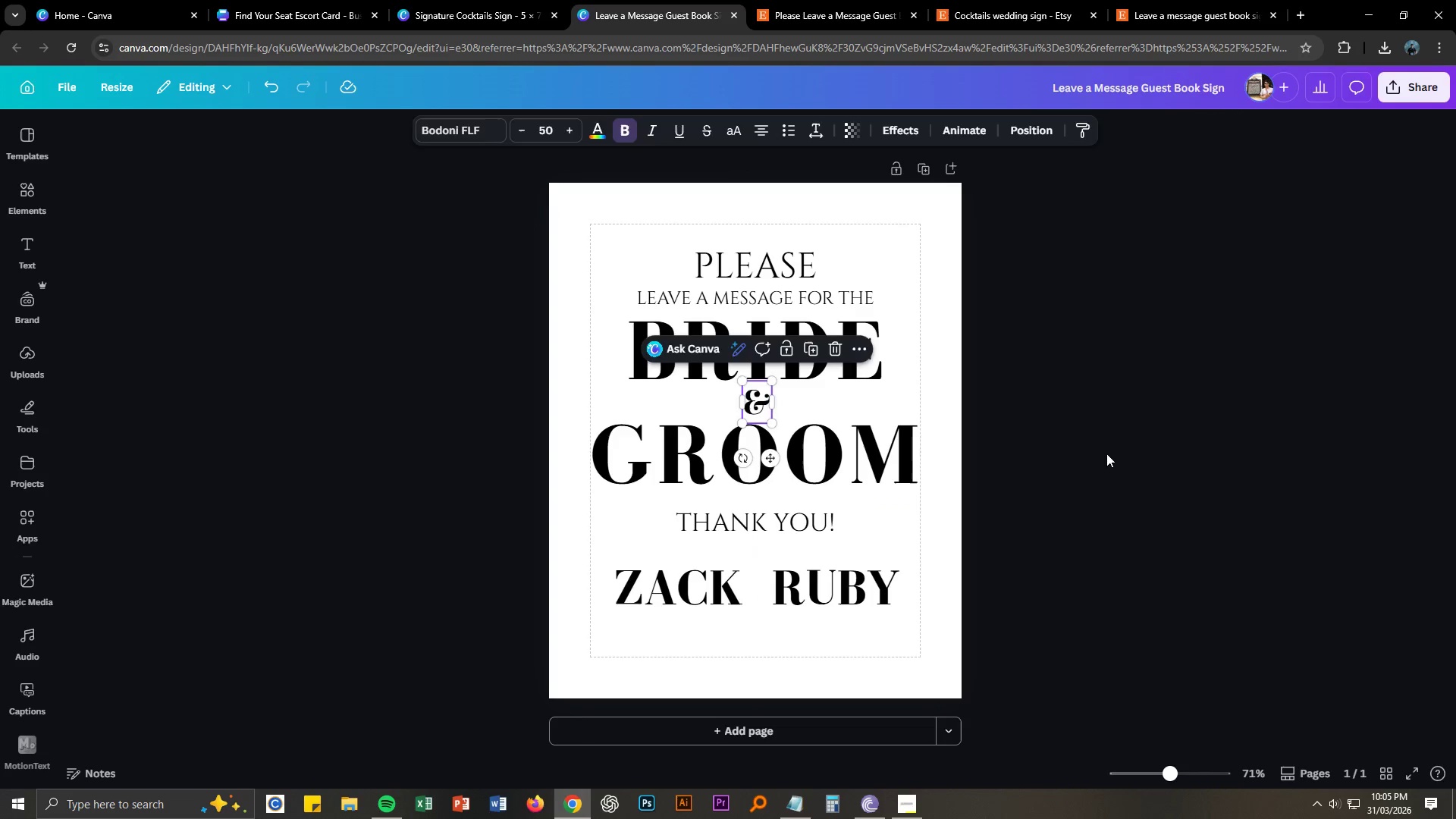 
left_click([1106, 453])
 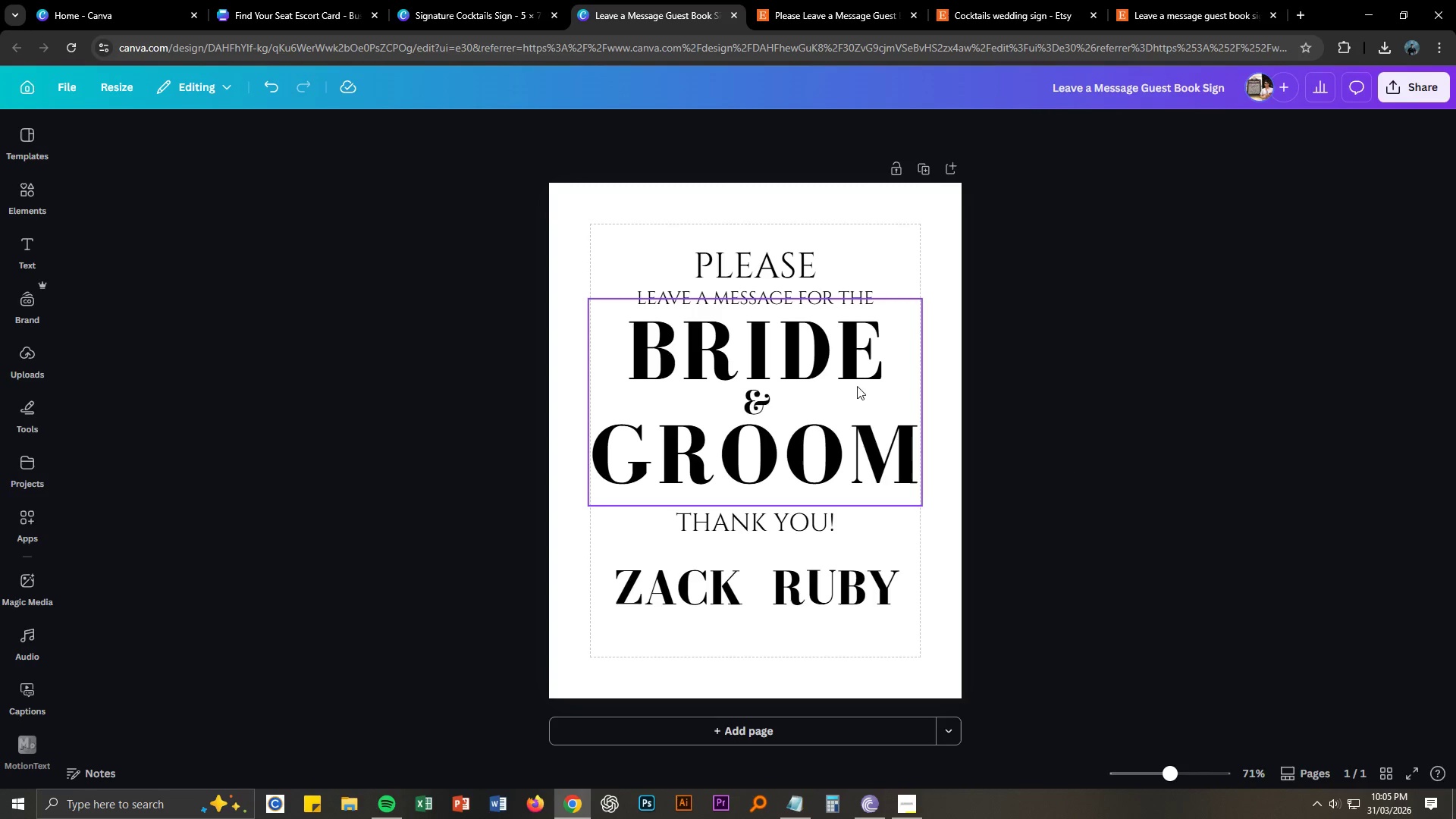 
left_click_drag(start_coordinate=[780, 272], to_coordinate=[780, 265])
 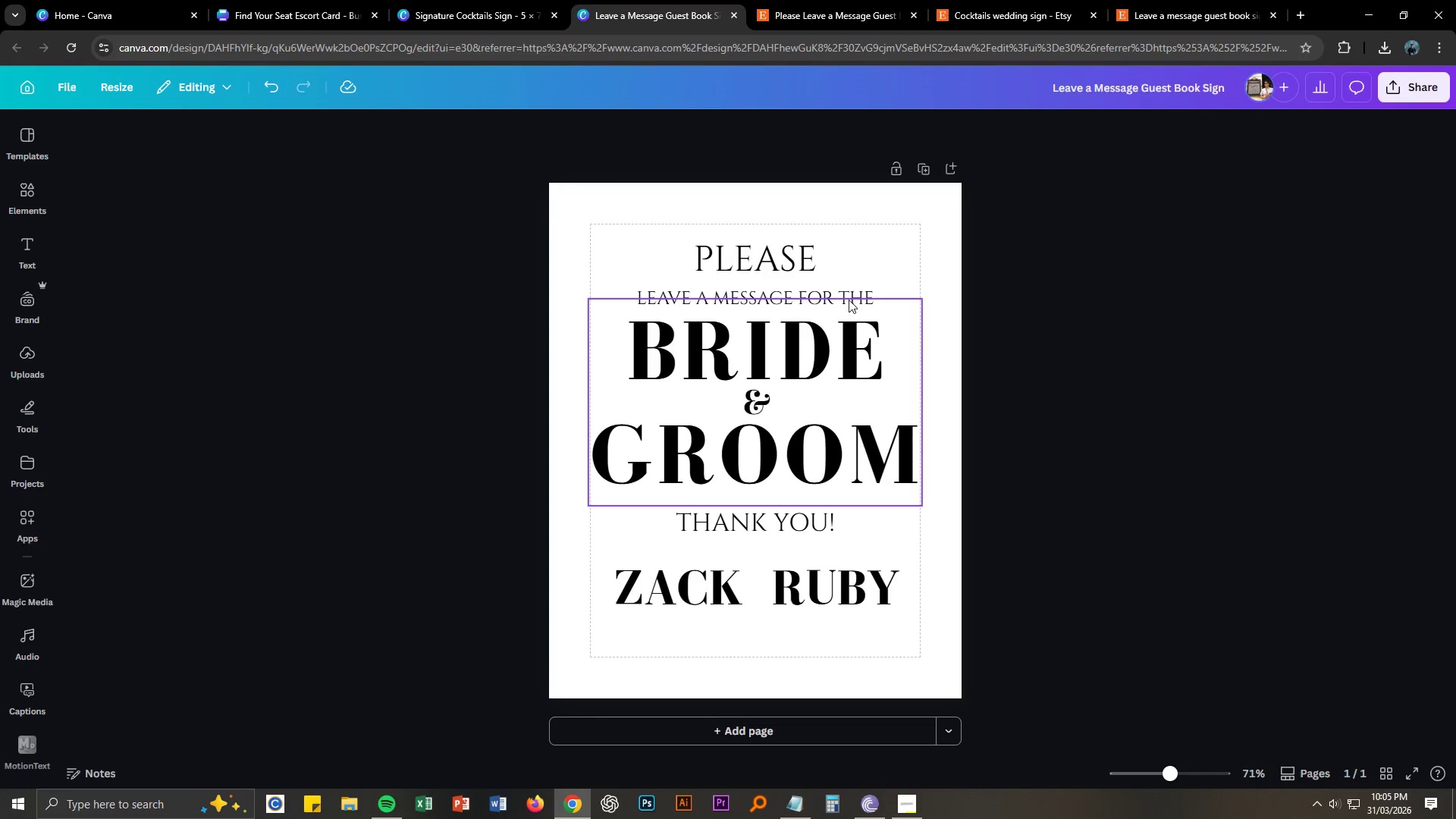 
left_click_drag(start_coordinate=[837, 294], to_coordinate=[837, 287])
 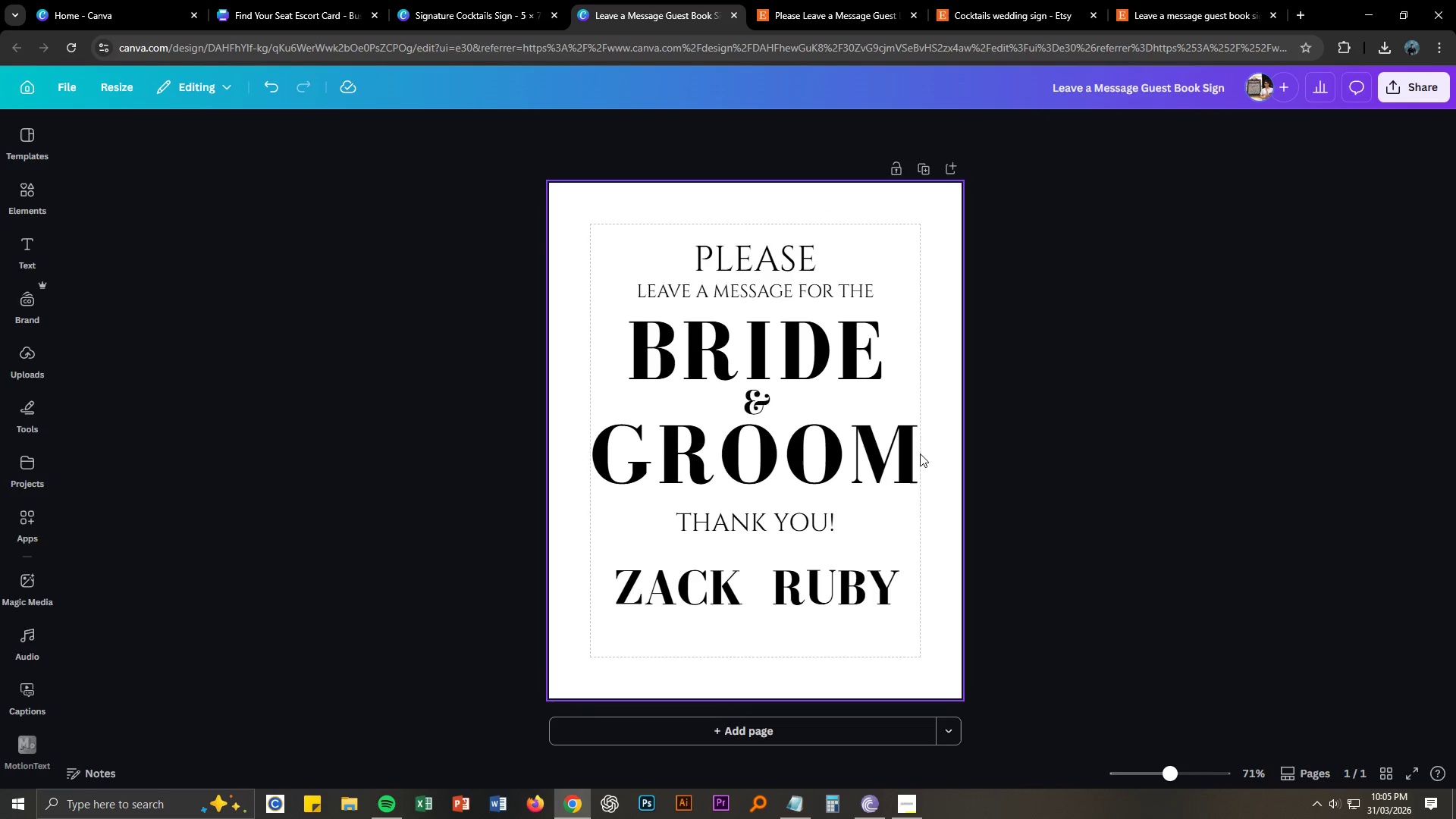 
left_click_drag(start_coordinate=[826, 519], to_coordinate=[827, 515])
 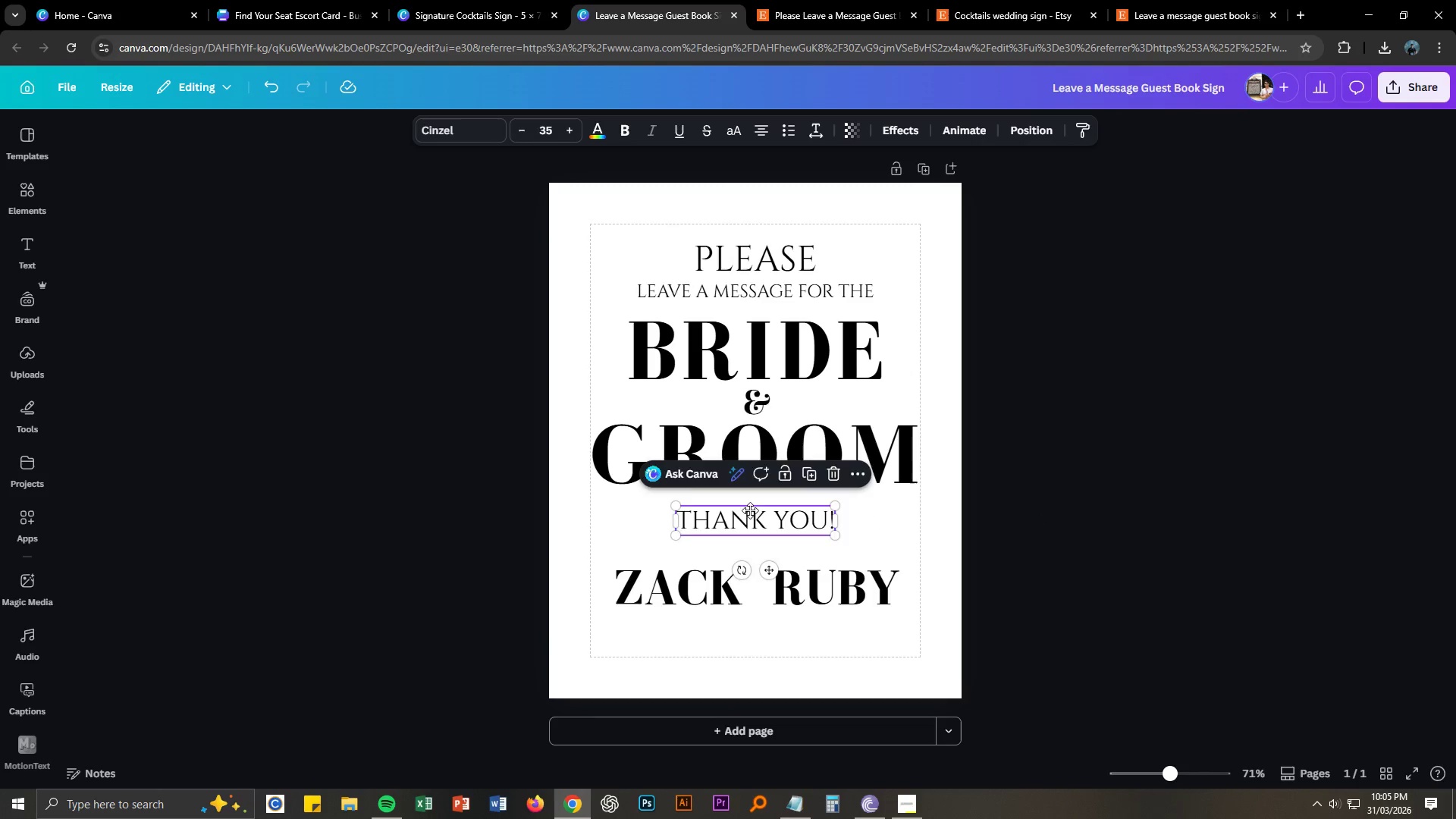 
left_click([1127, 558])
 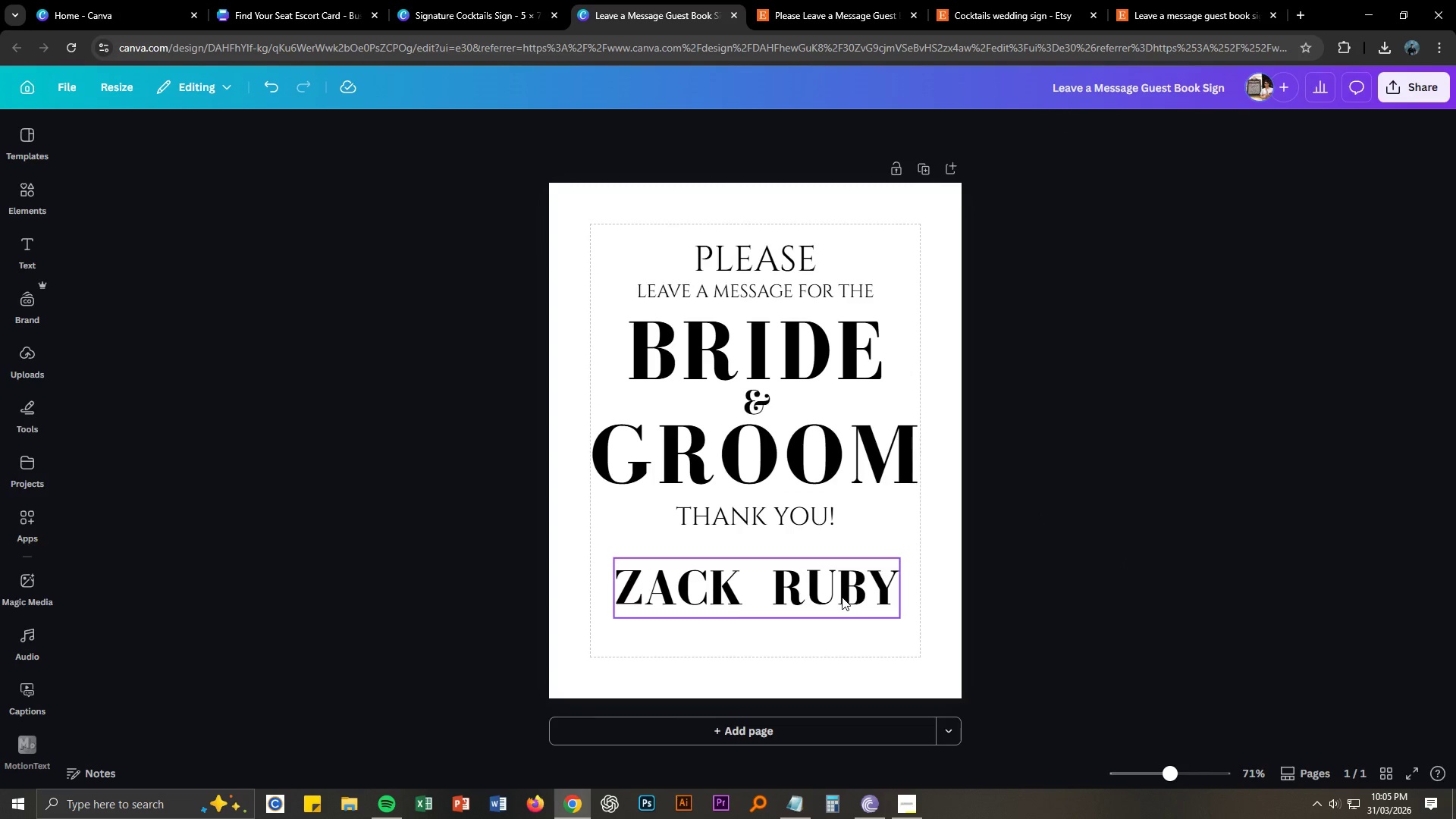 
left_click([842, 597])
 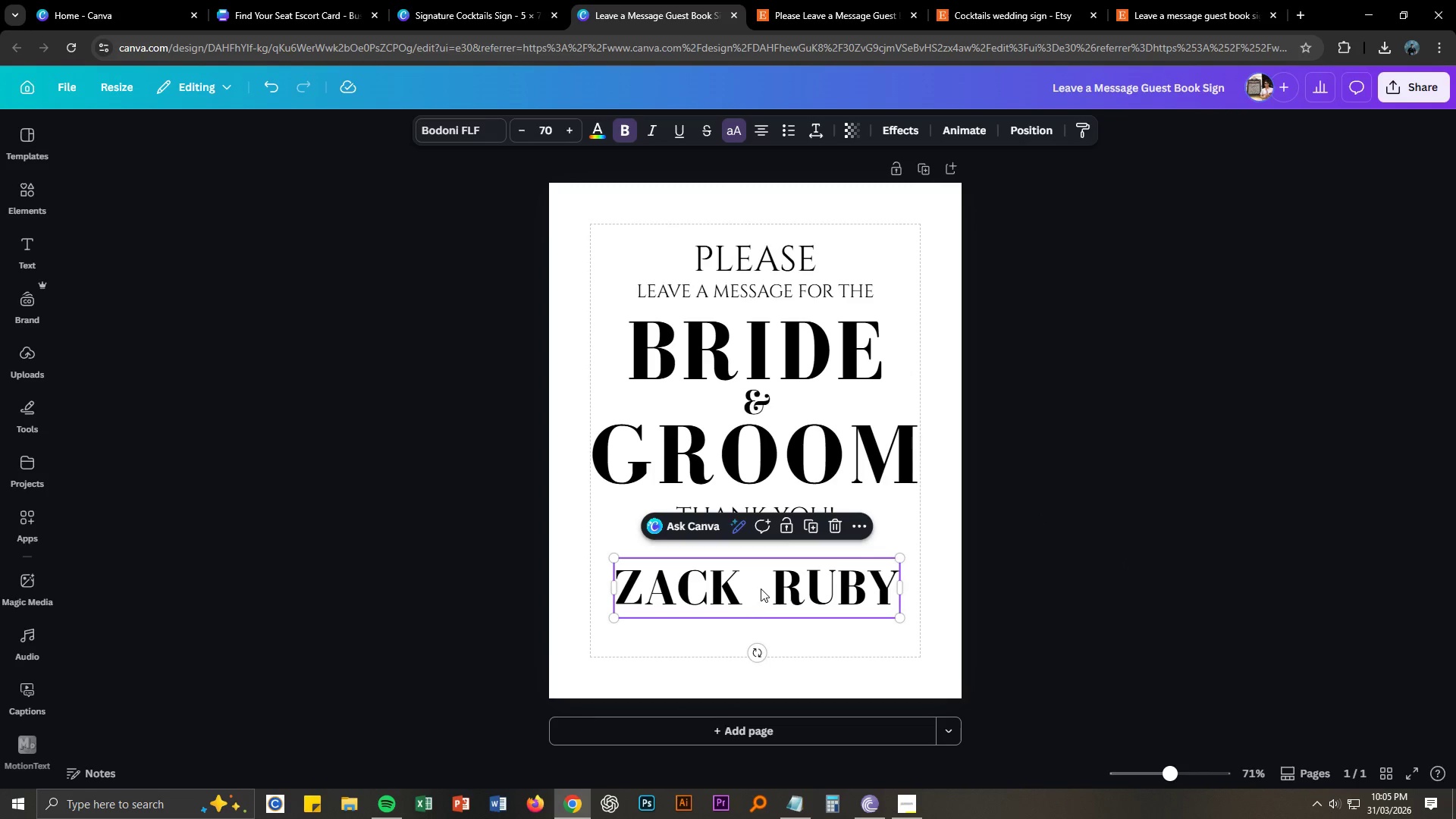 
double_click([761, 588])
 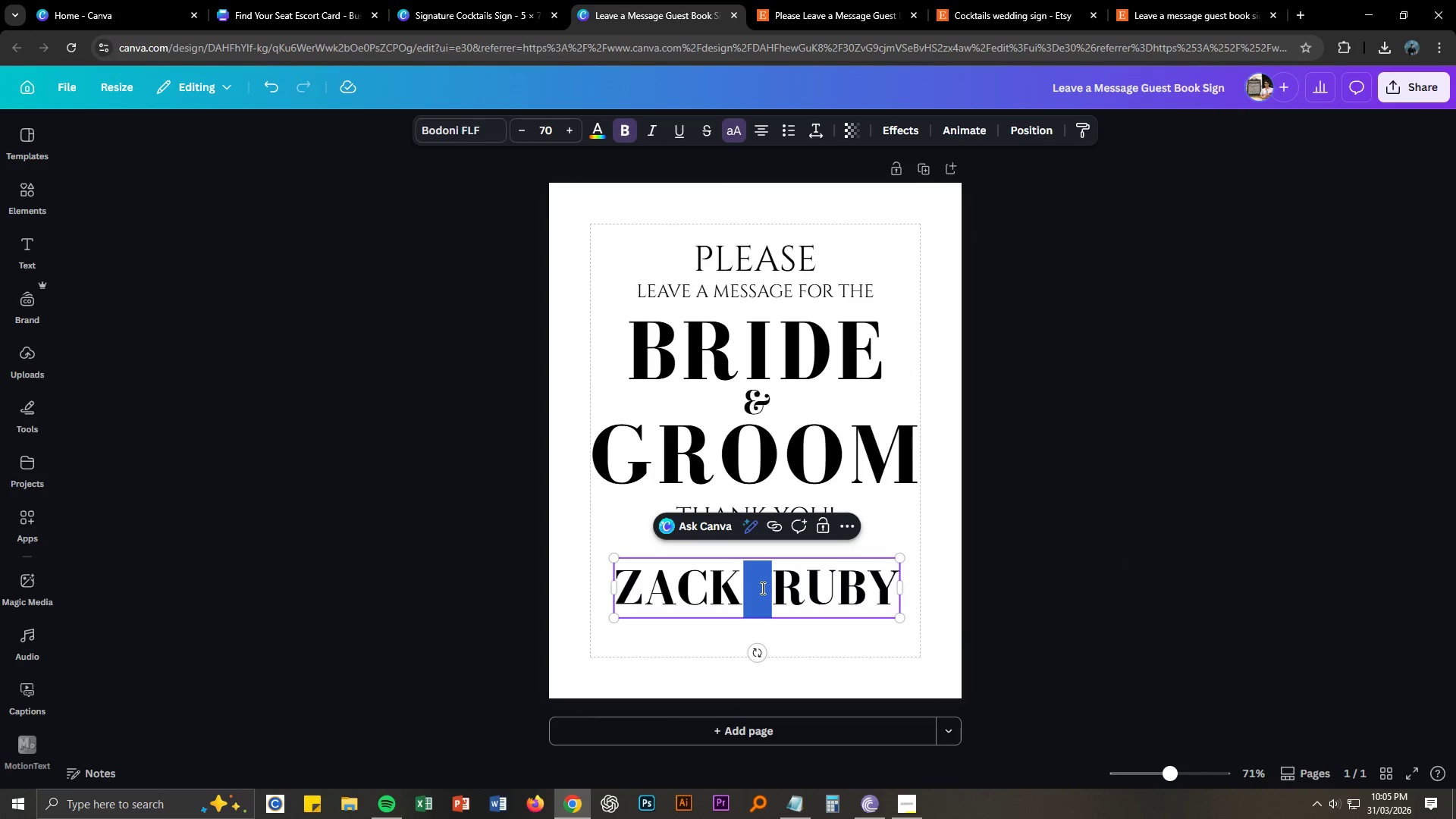 
triple_click([761, 588])
 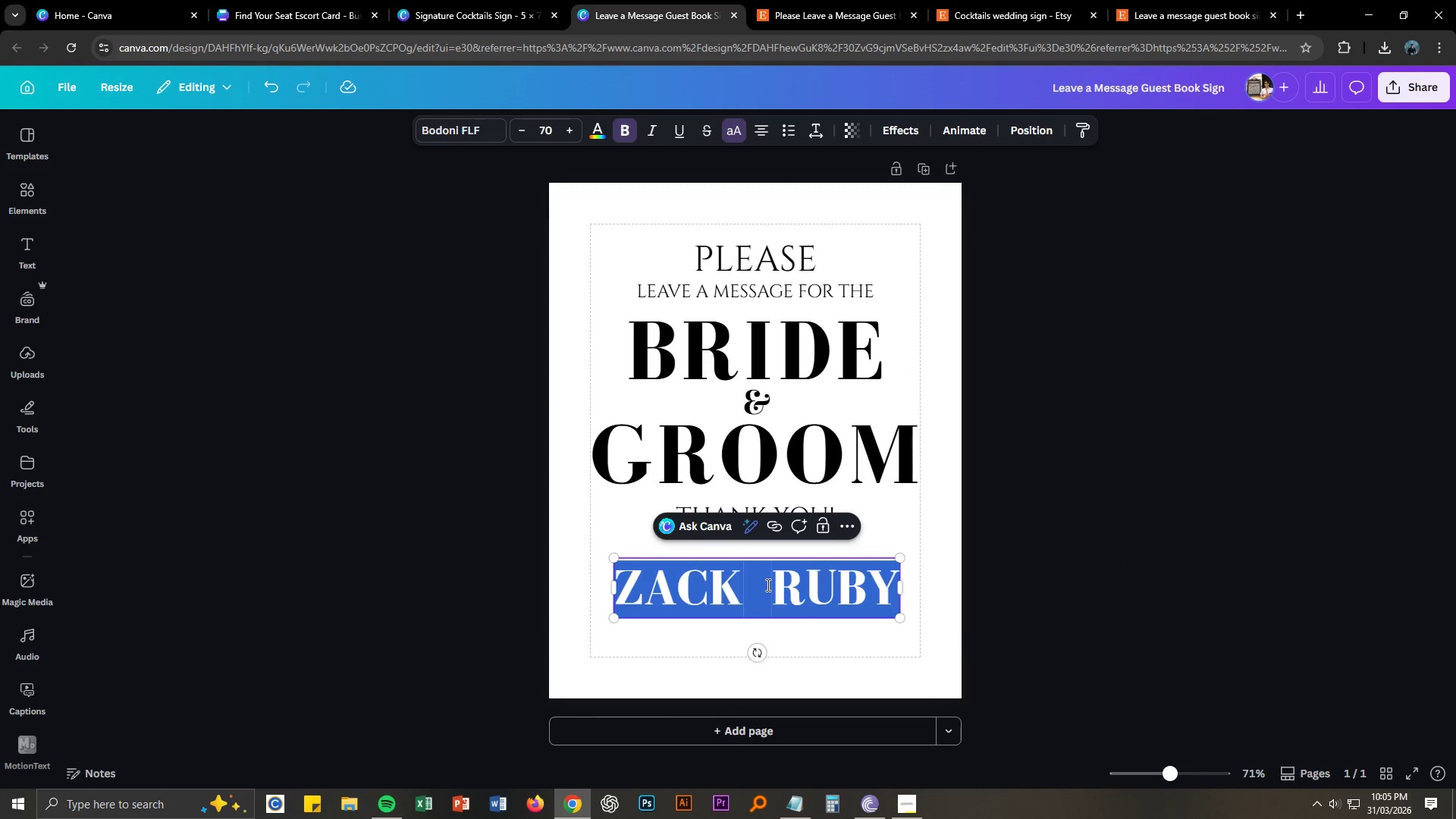 
left_click([767, 583])
 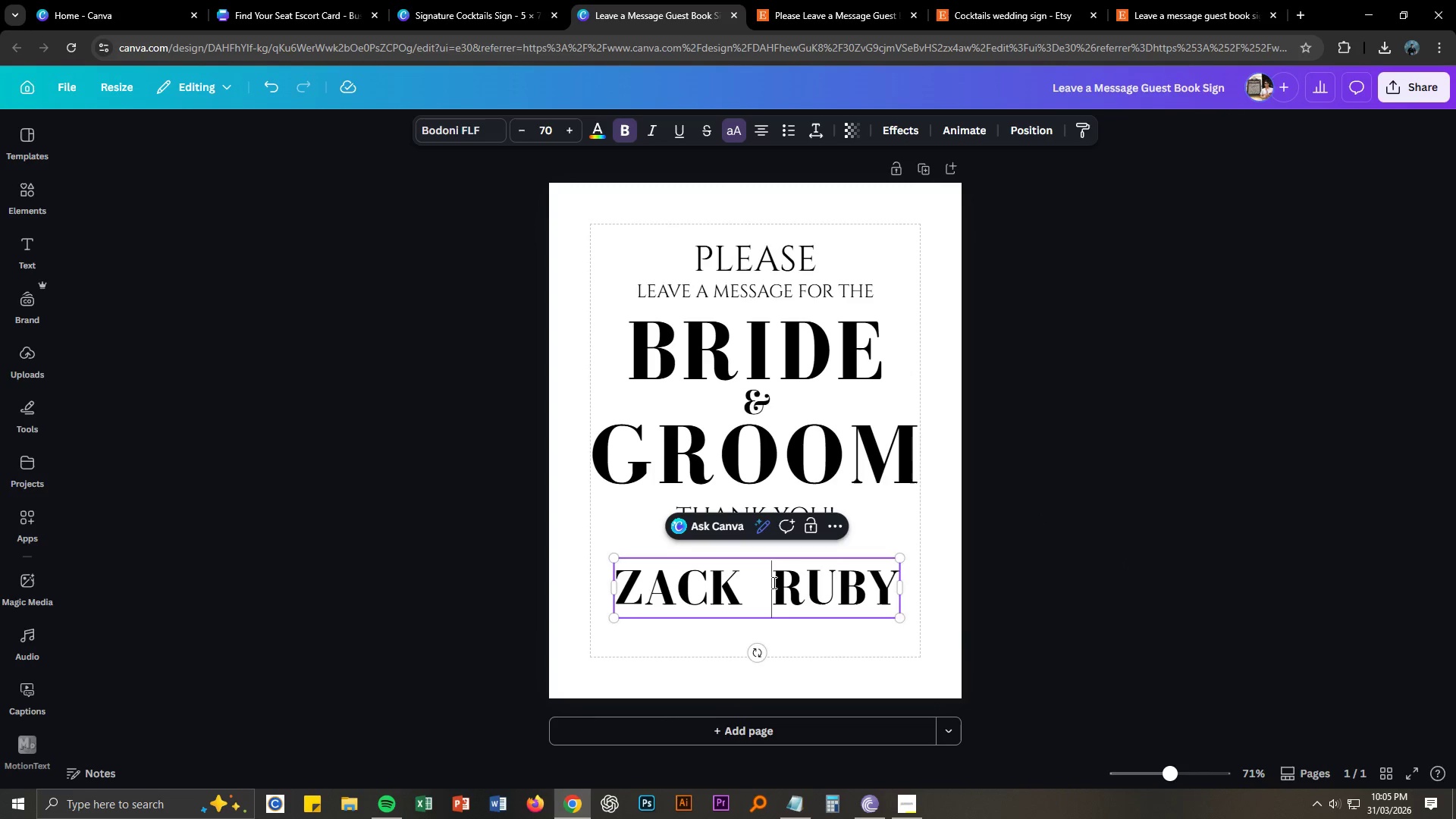 
key(Space)
 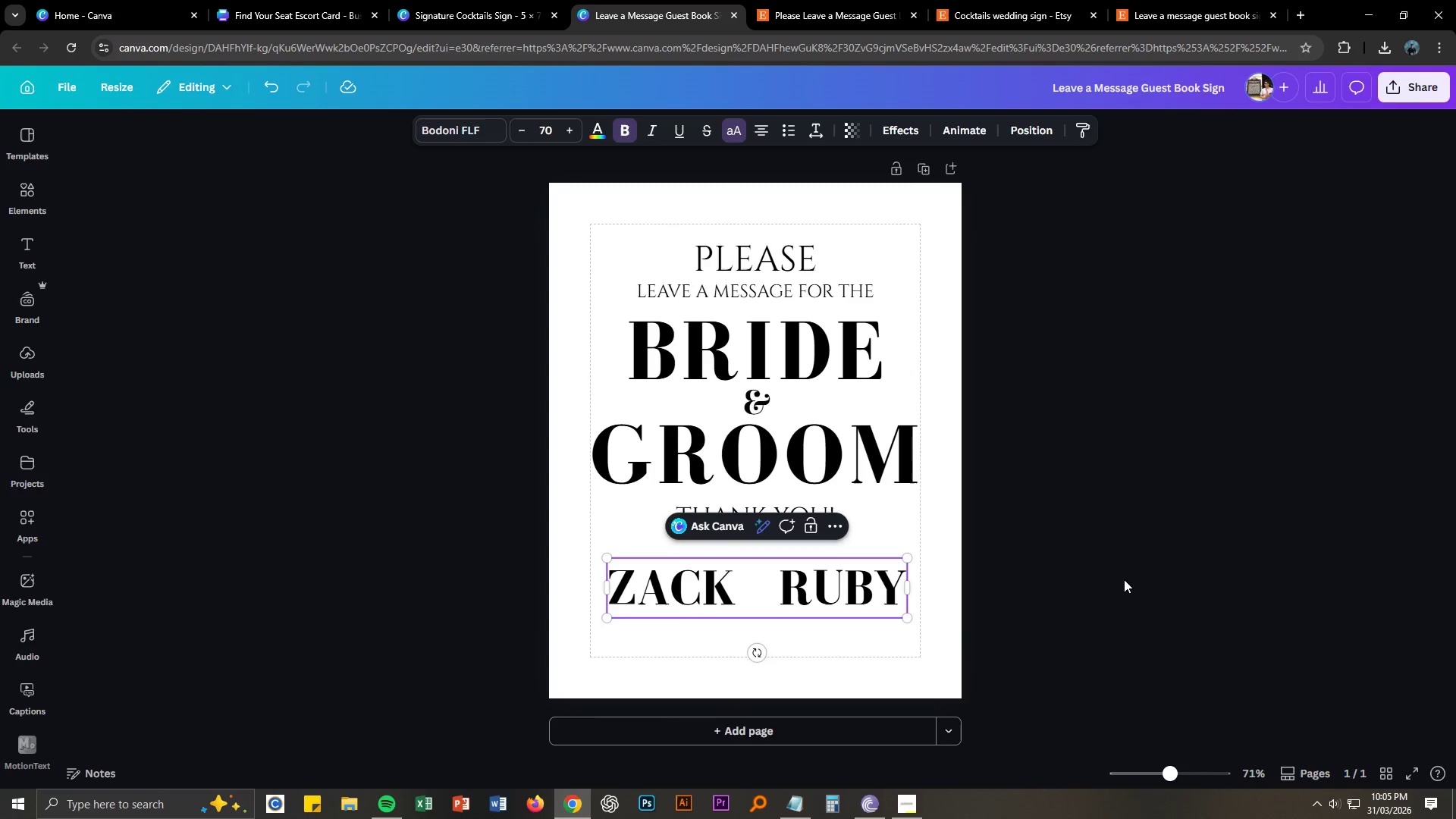 
left_click([1120, 569])
 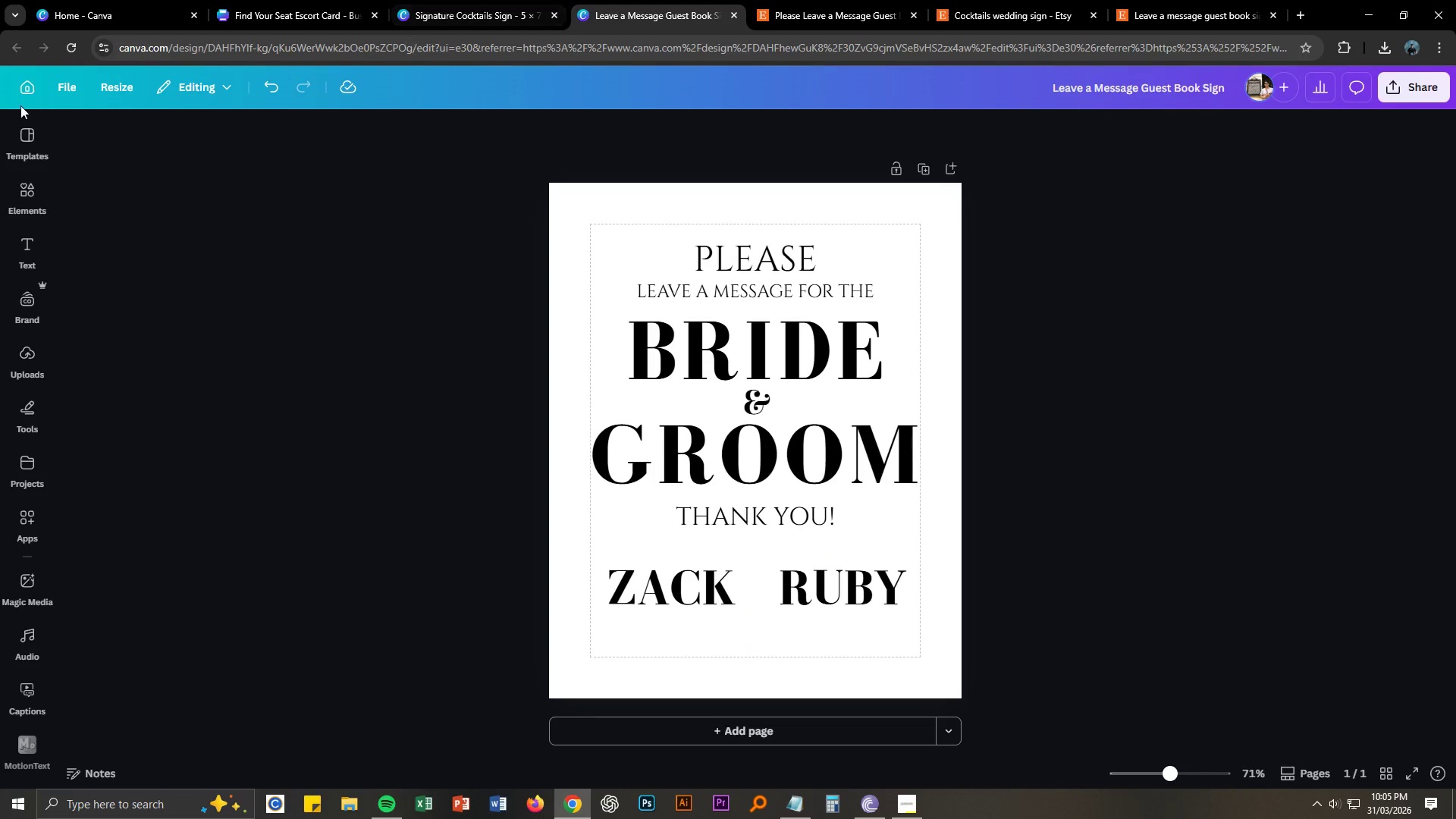 
left_click([24, 146])
 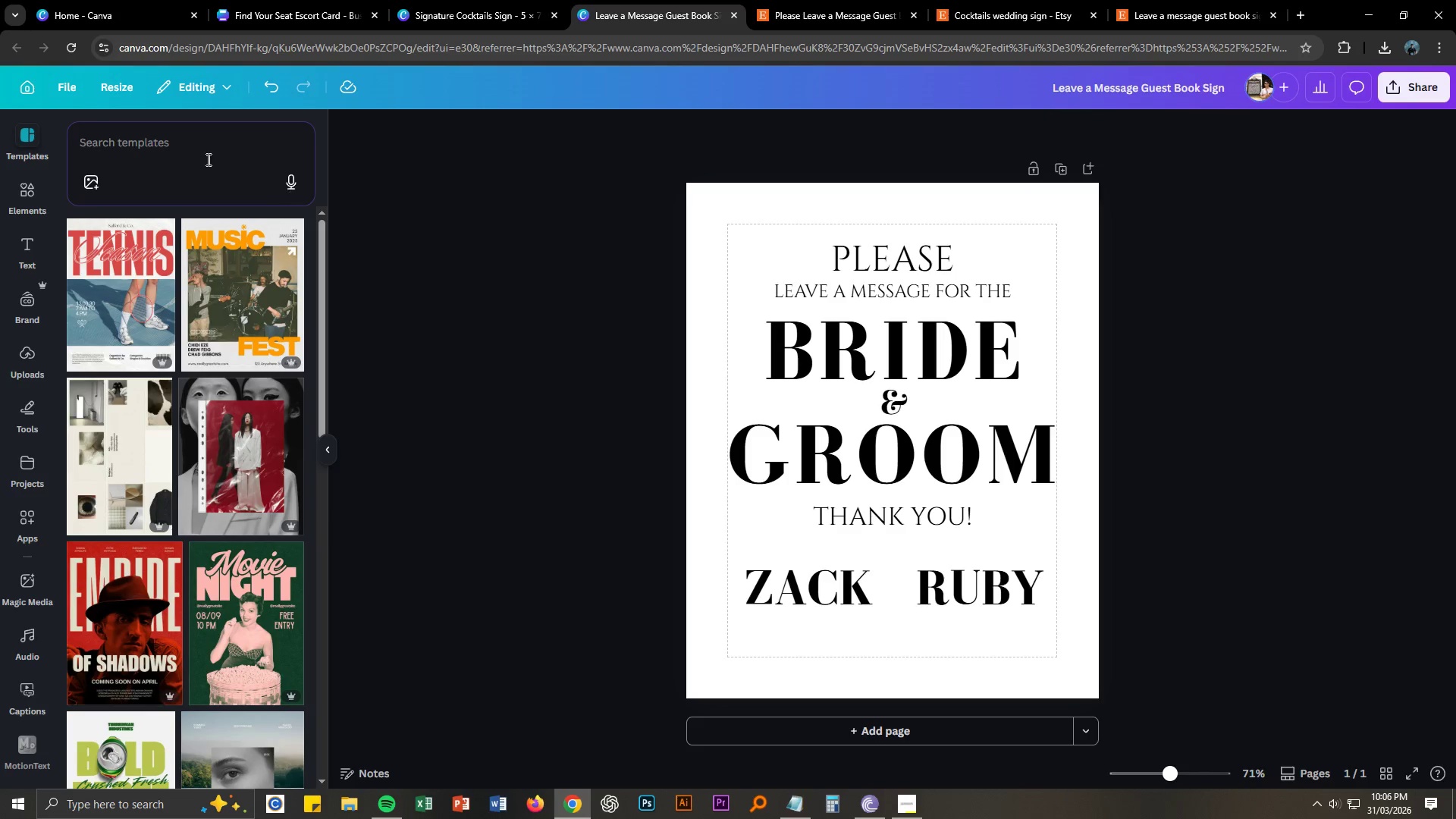 
double_click([191, 149])
 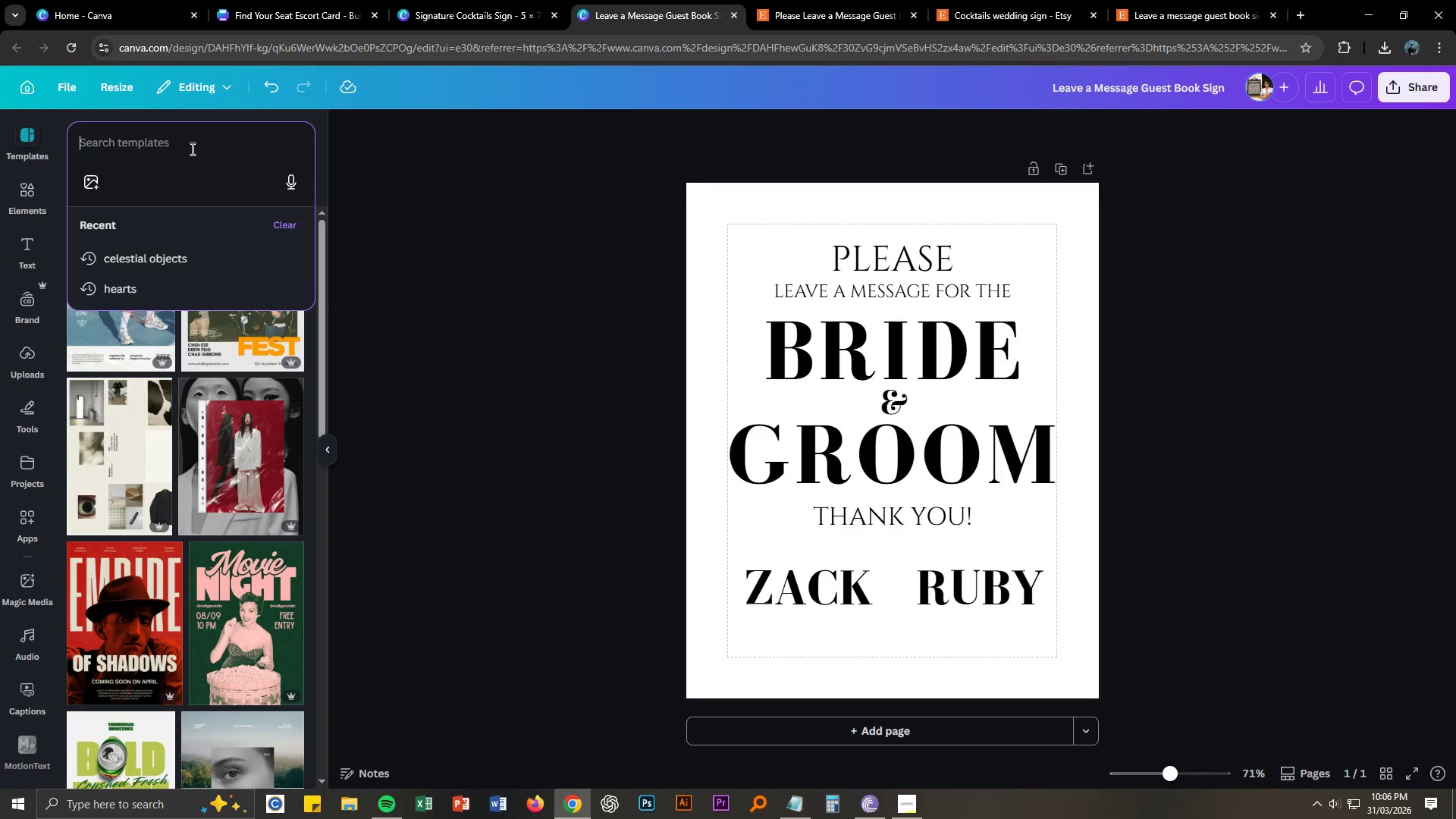 
type(celestial)
 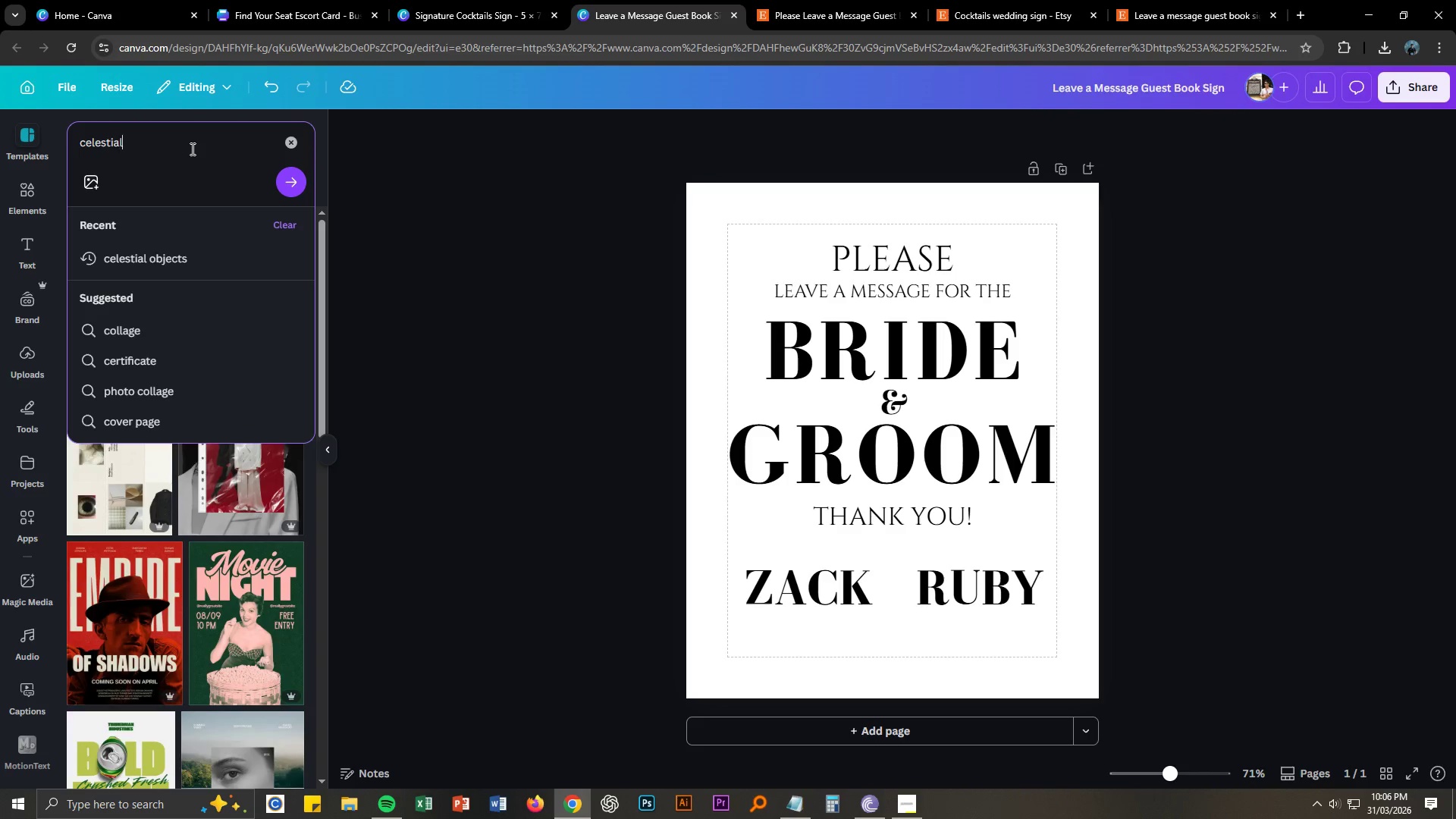 
key(Enter)
 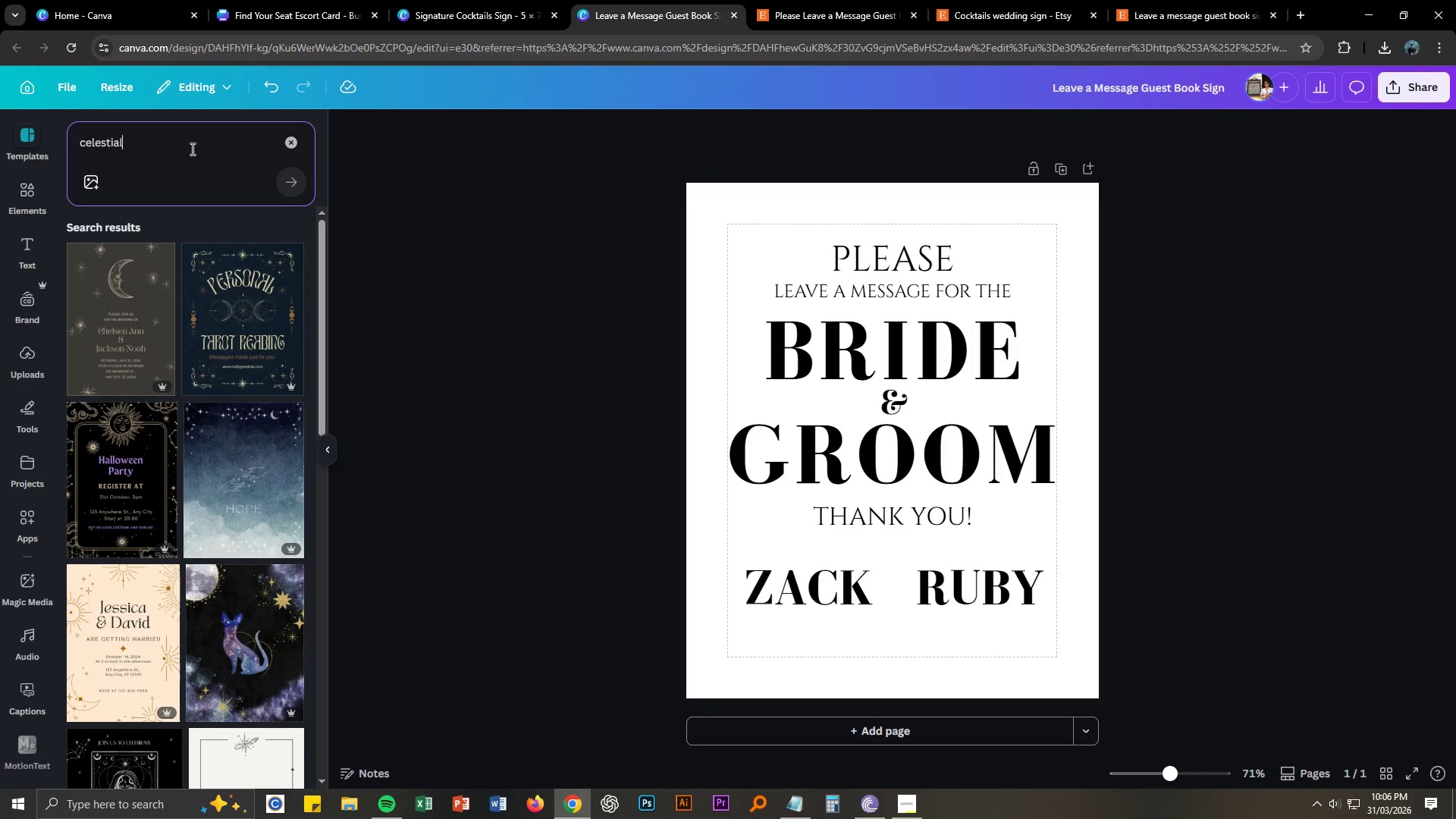 
wait(11.27)
 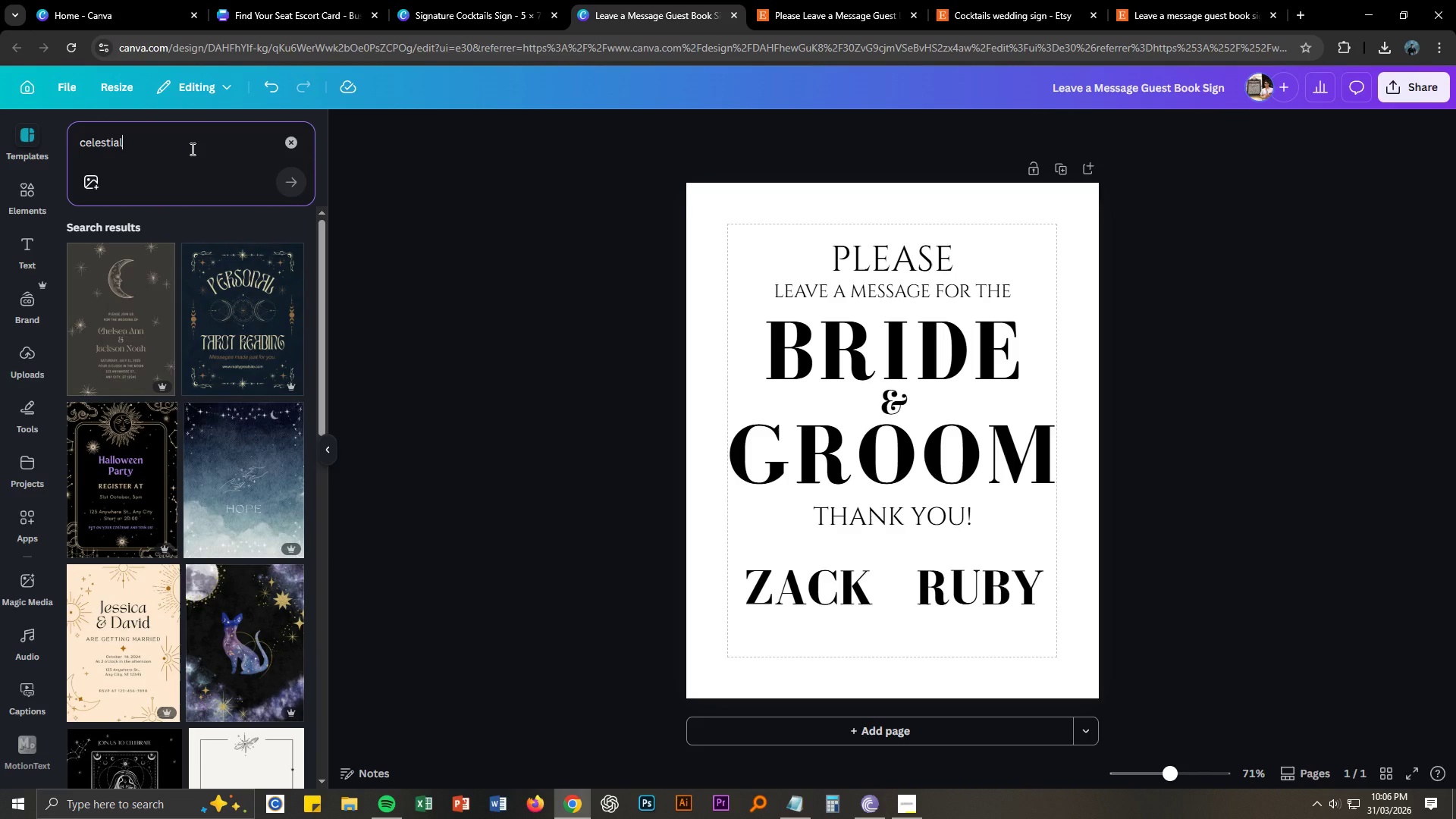 
scroll: coordinate [121, 447], scroll_direction: down, amount: 1.0
 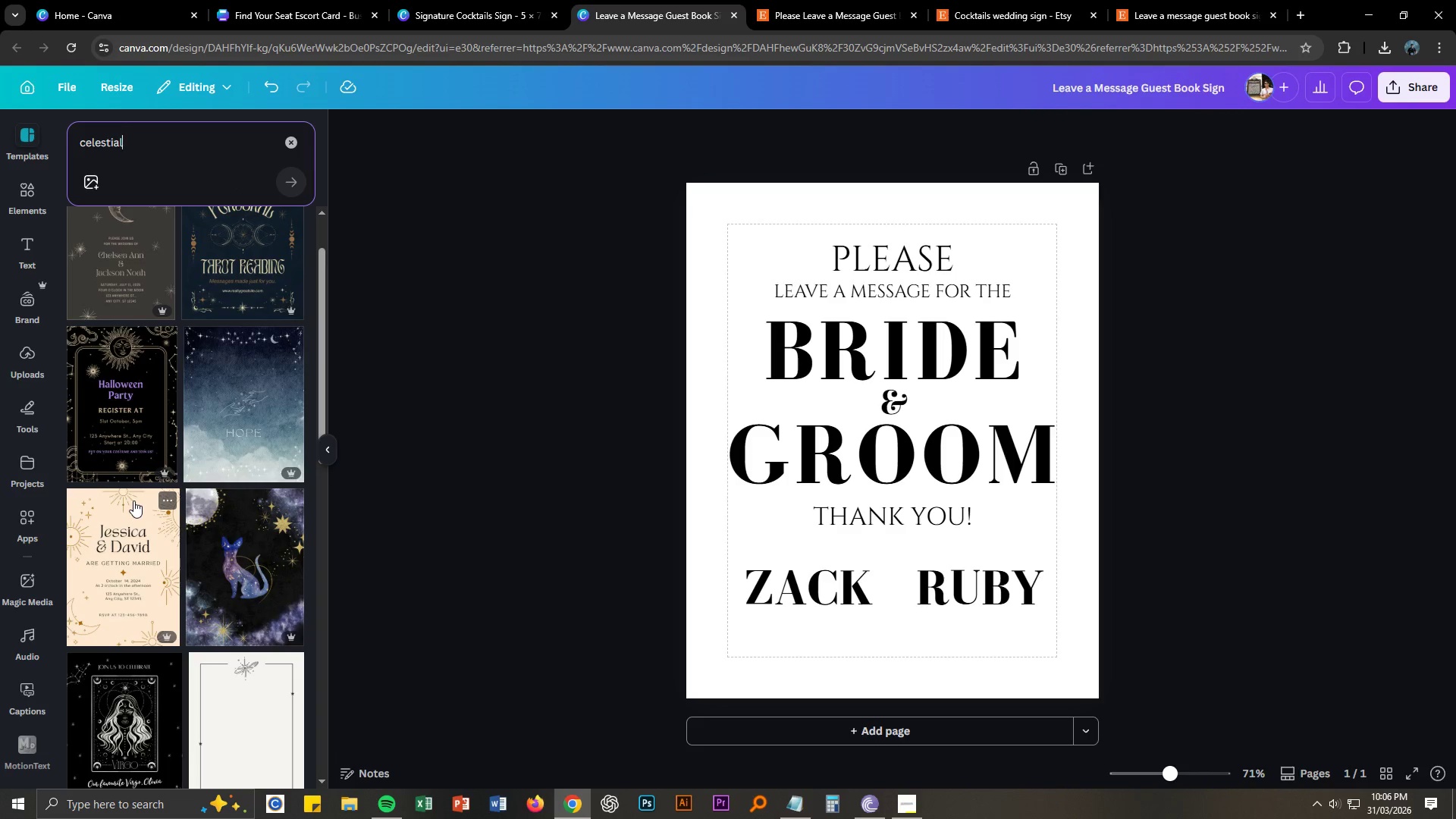 
left_click([133, 500])
 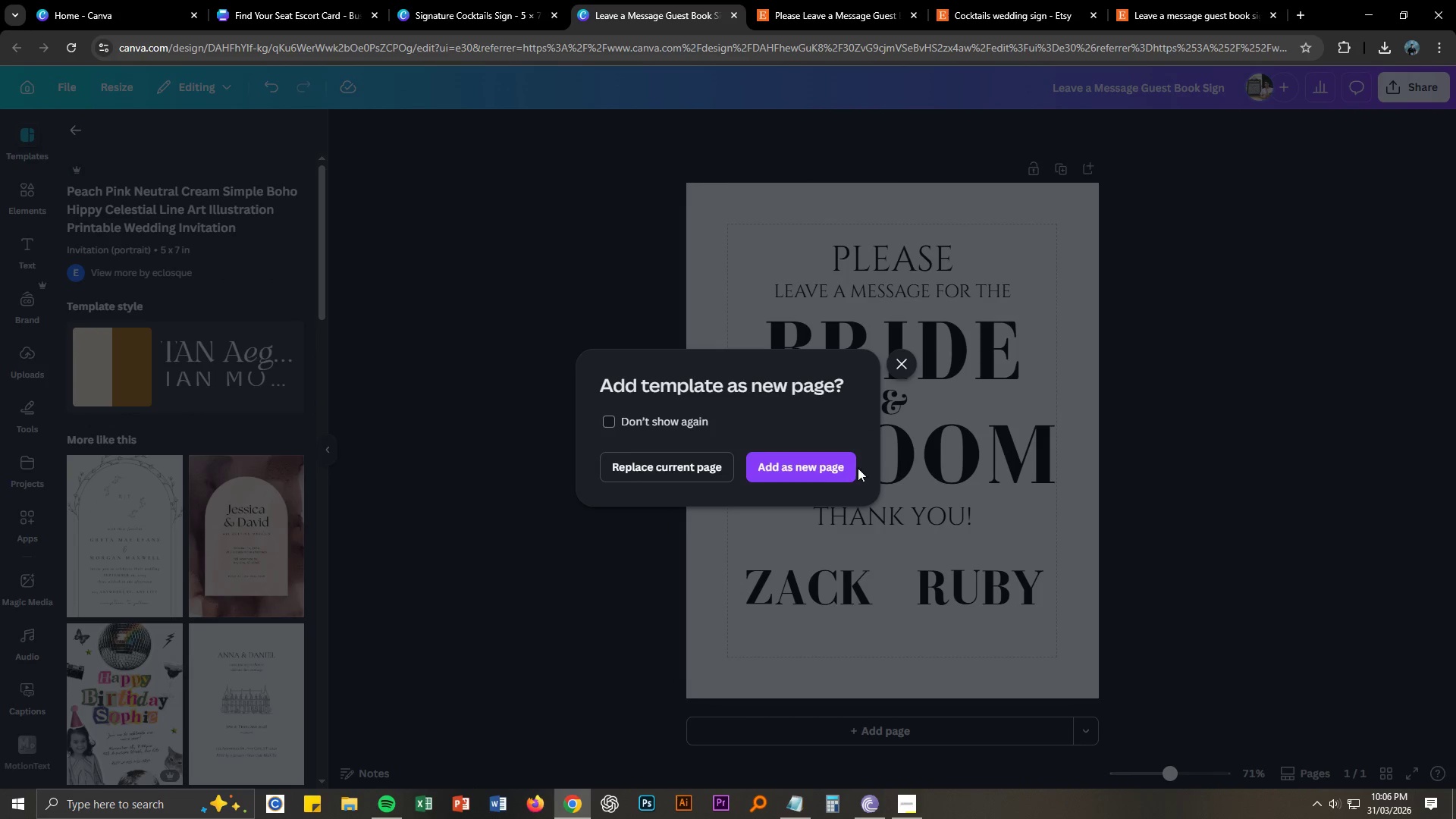 
left_click([638, 420])
 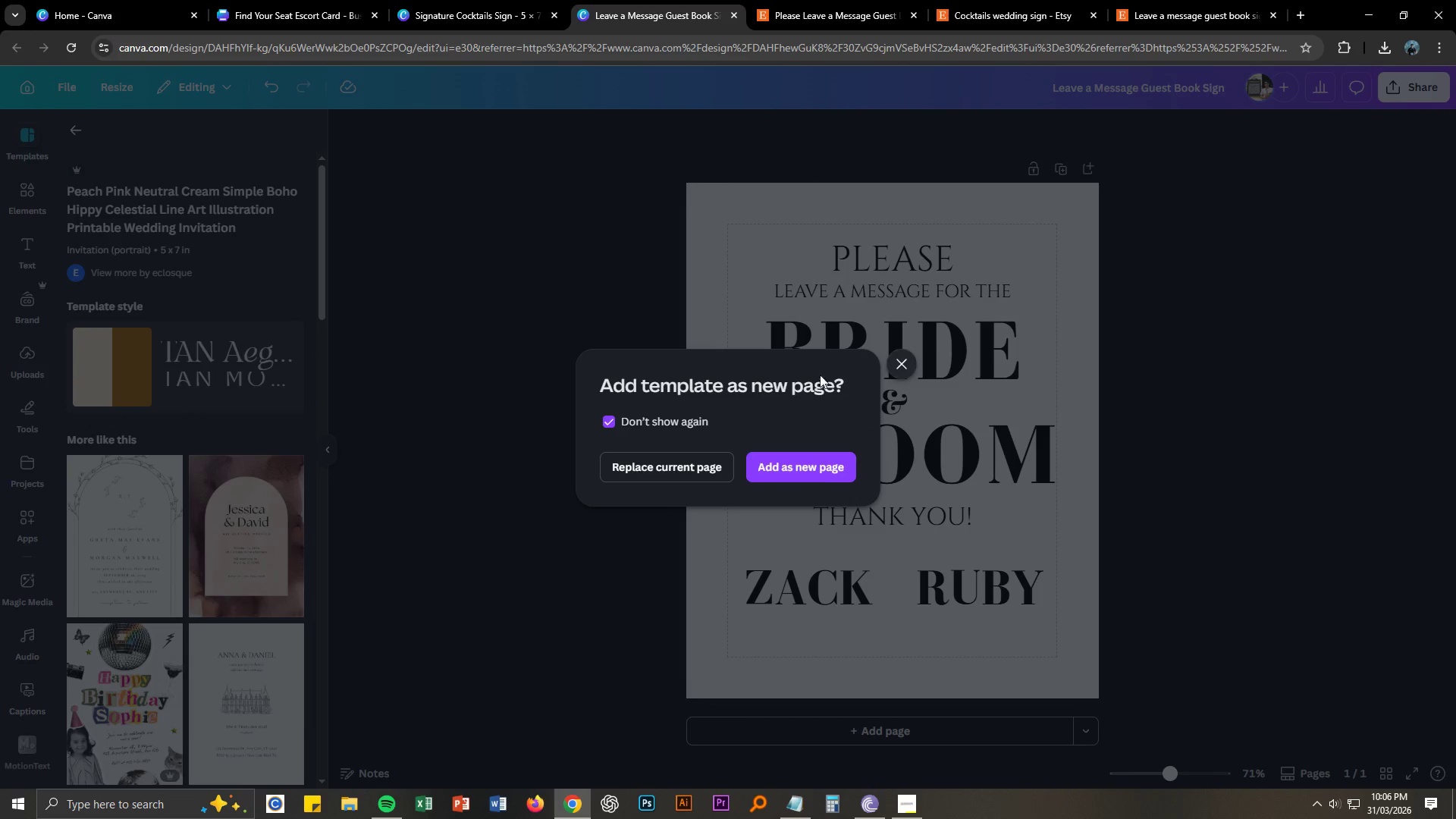 
left_click([898, 366])
 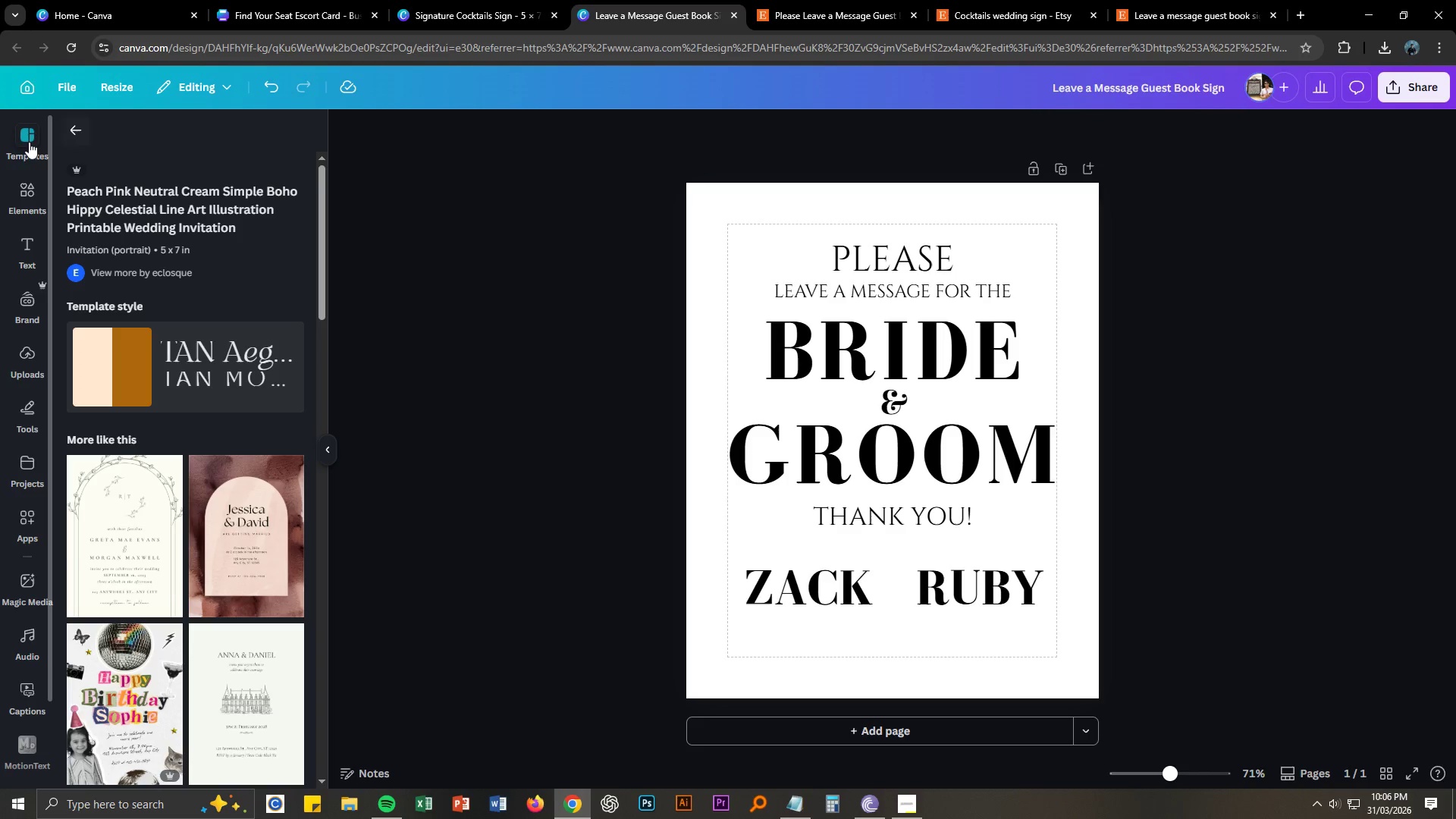 
left_click([14, 196])
 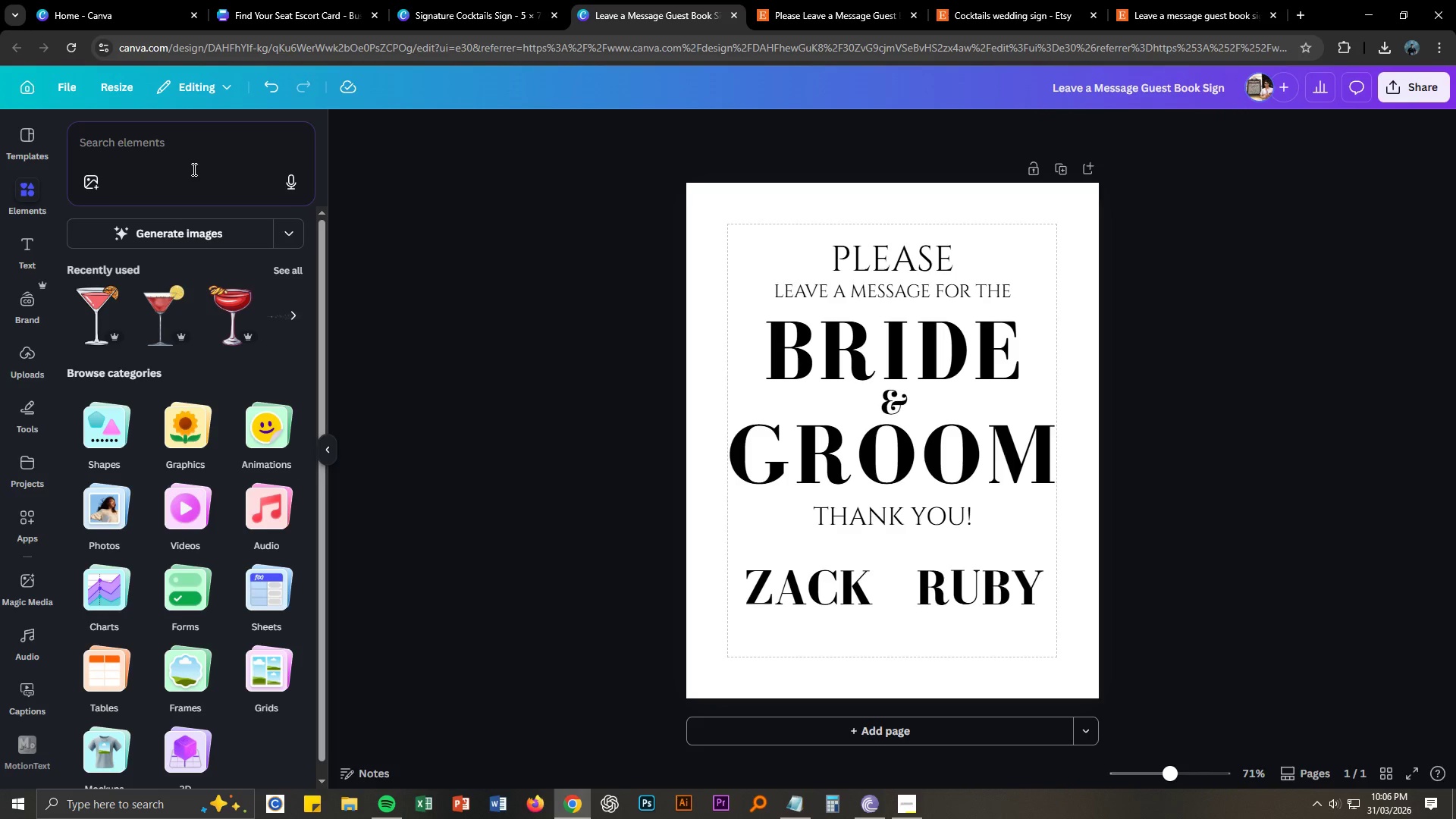 
left_click([193, 143])
 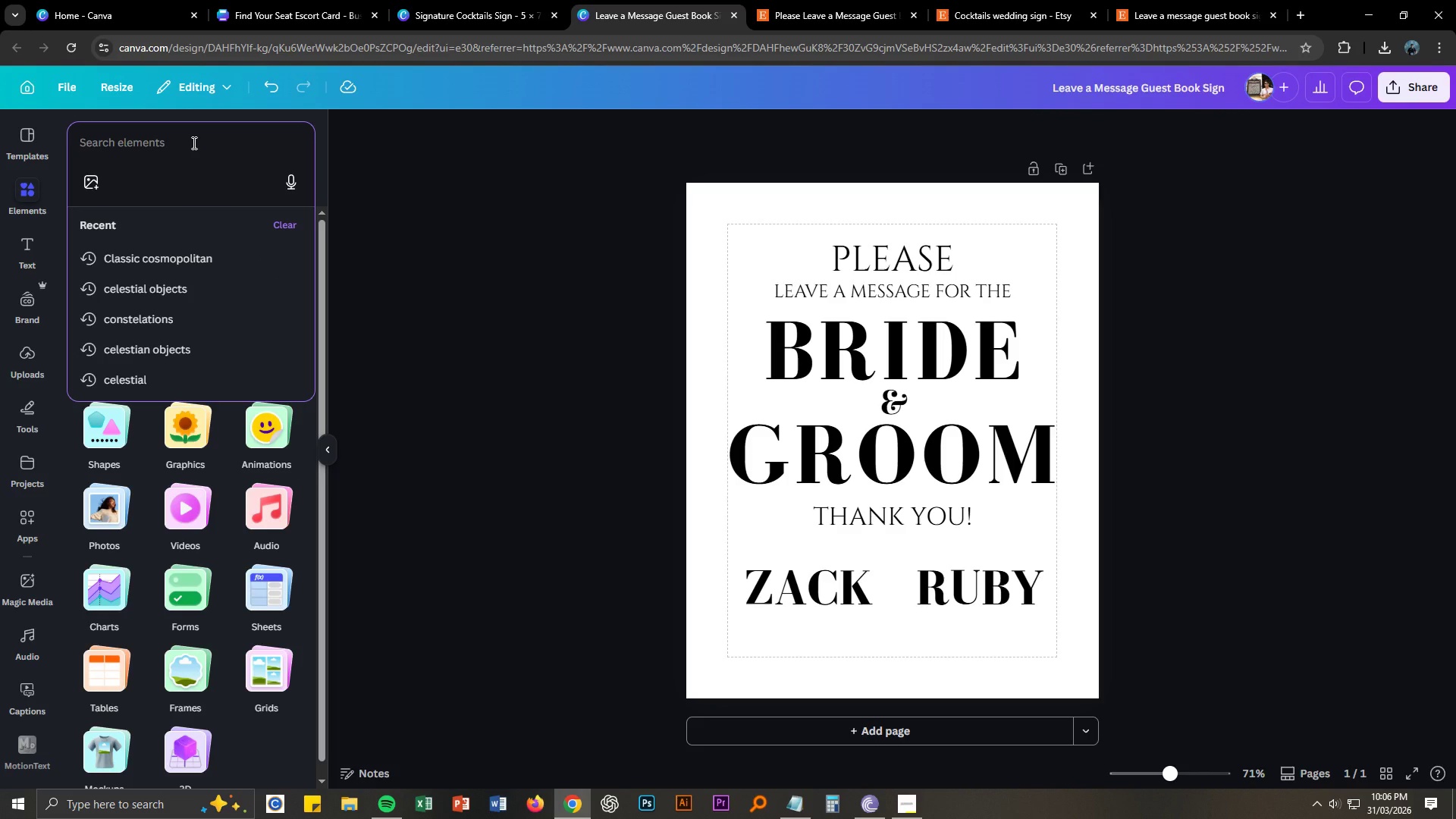 
type(celestian)
key(Backspace)
type(lk)
key(Backspace)
 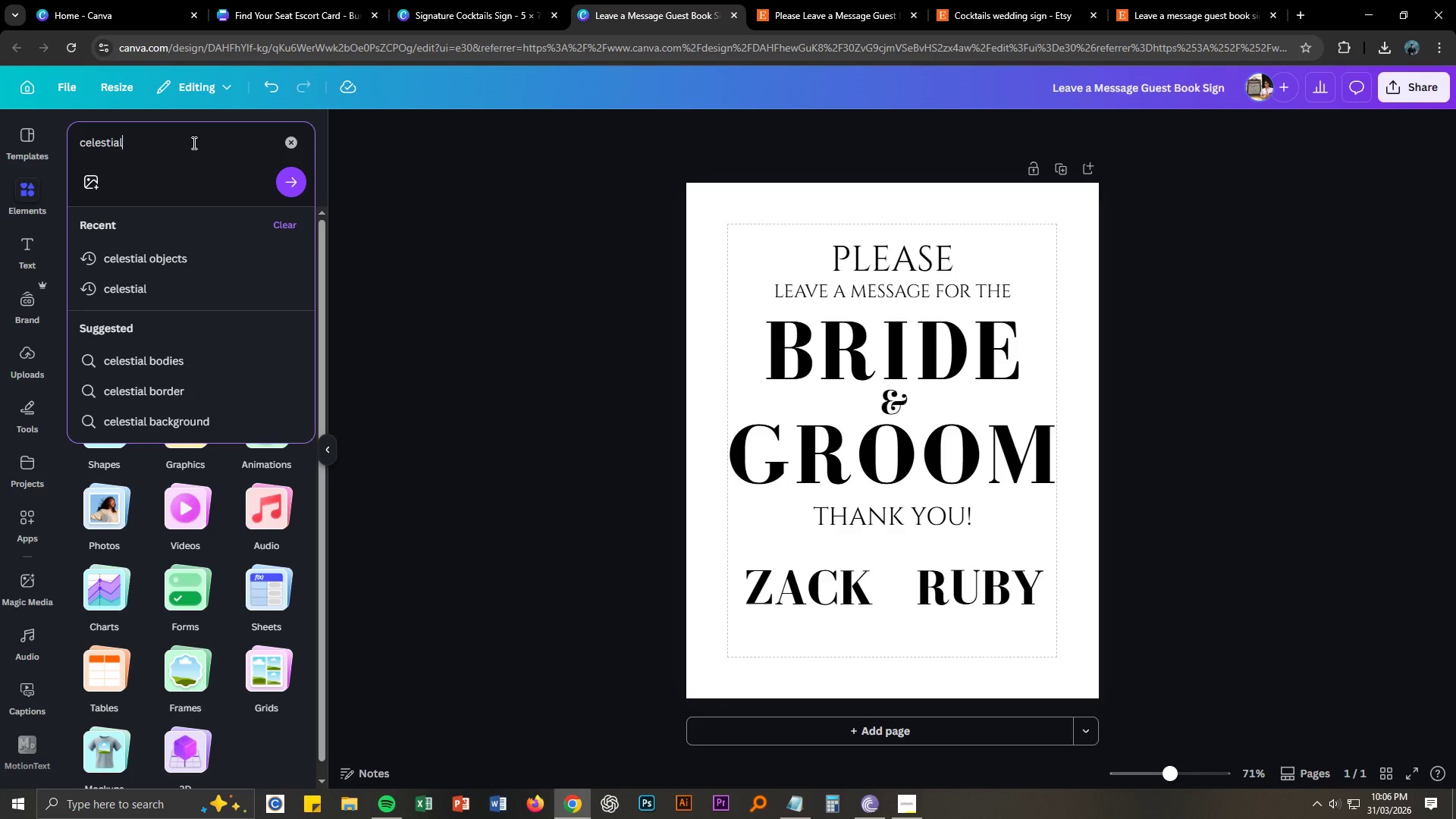 
key(Enter)
 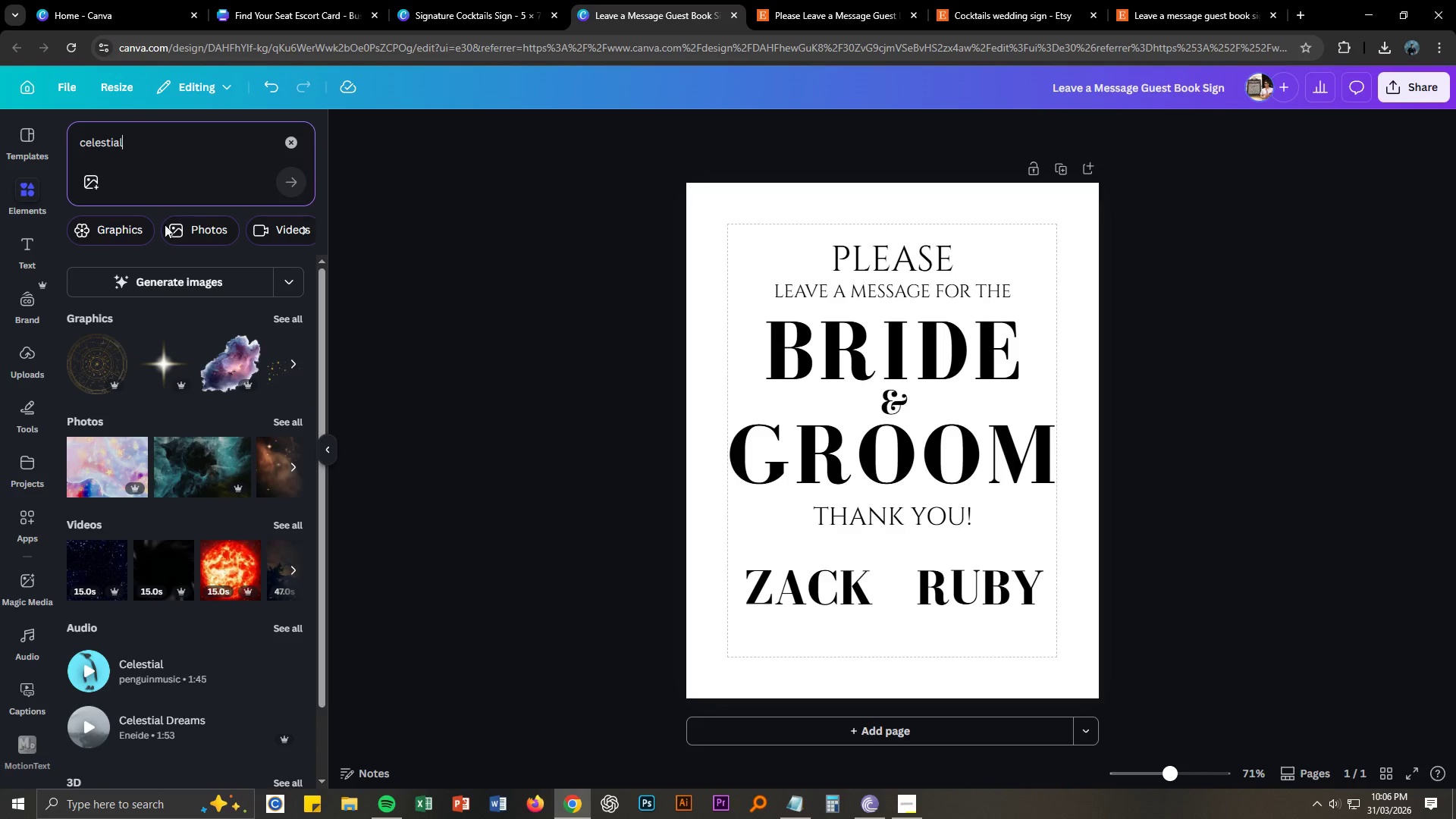 
scroll: coordinate [124, 414], scroll_direction: down, amount: 2.0
 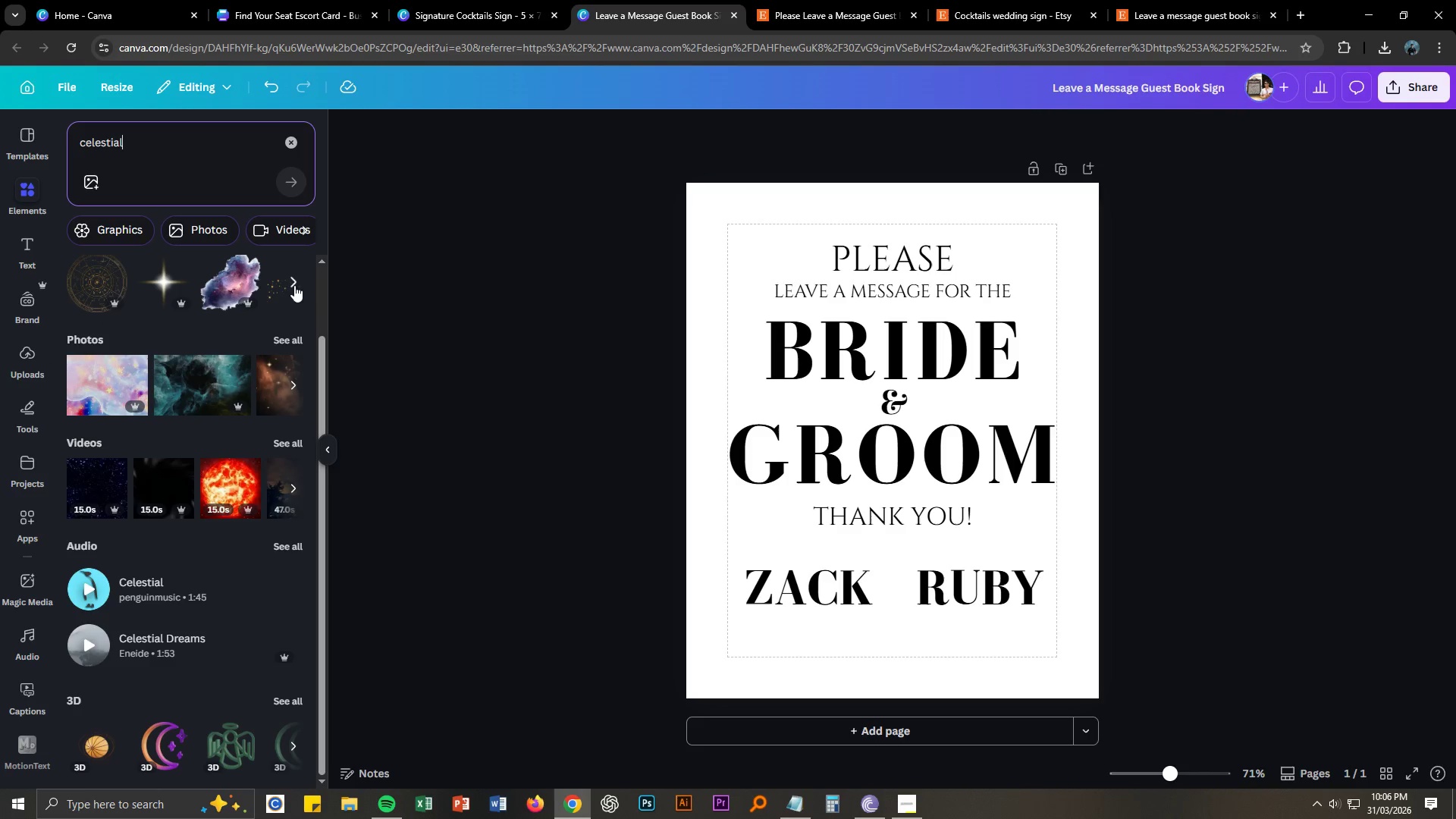 
left_click([296, 281])
 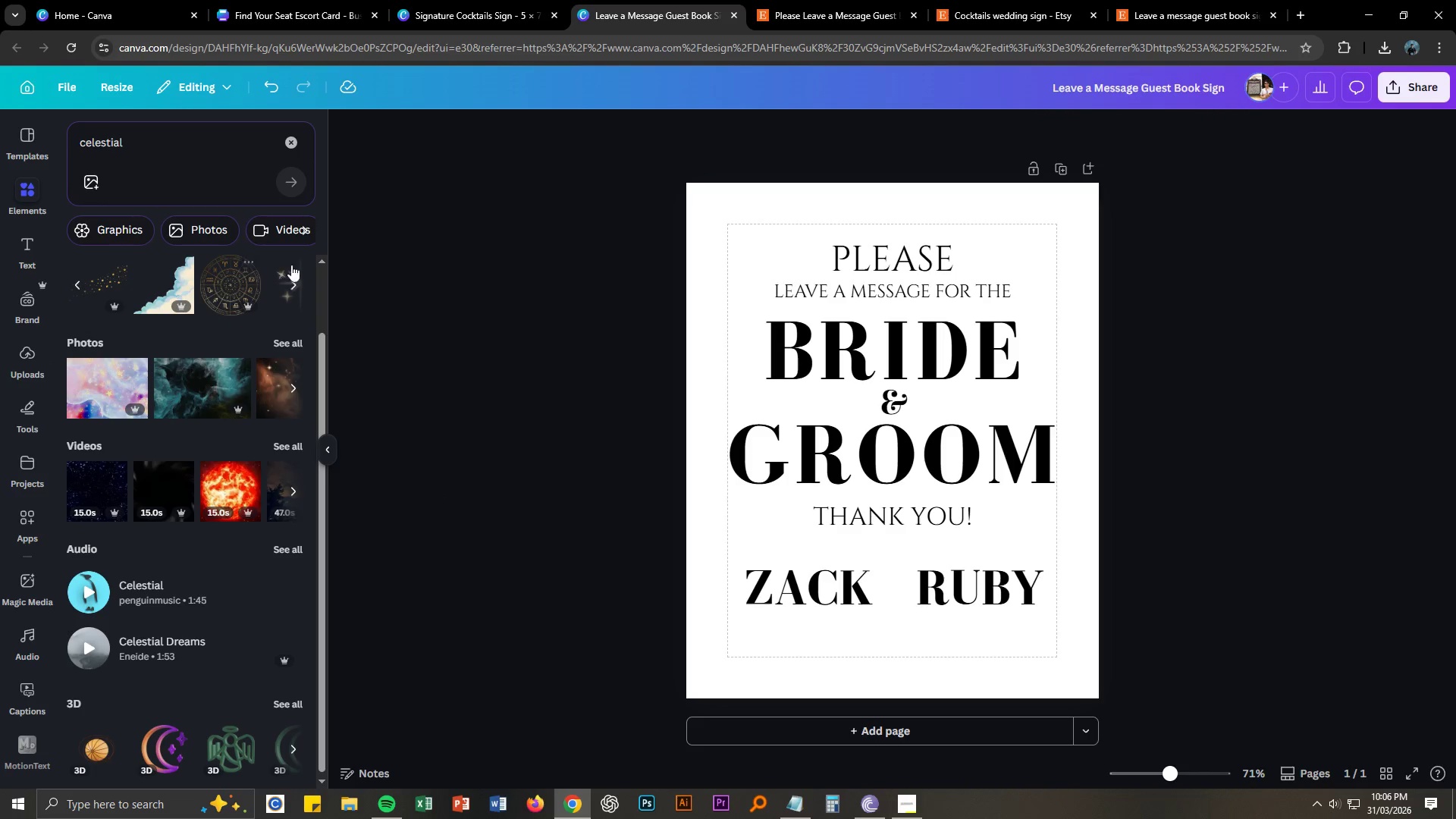 
scroll: coordinate [275, 309], scroll_direction: up, amount: 2.0
 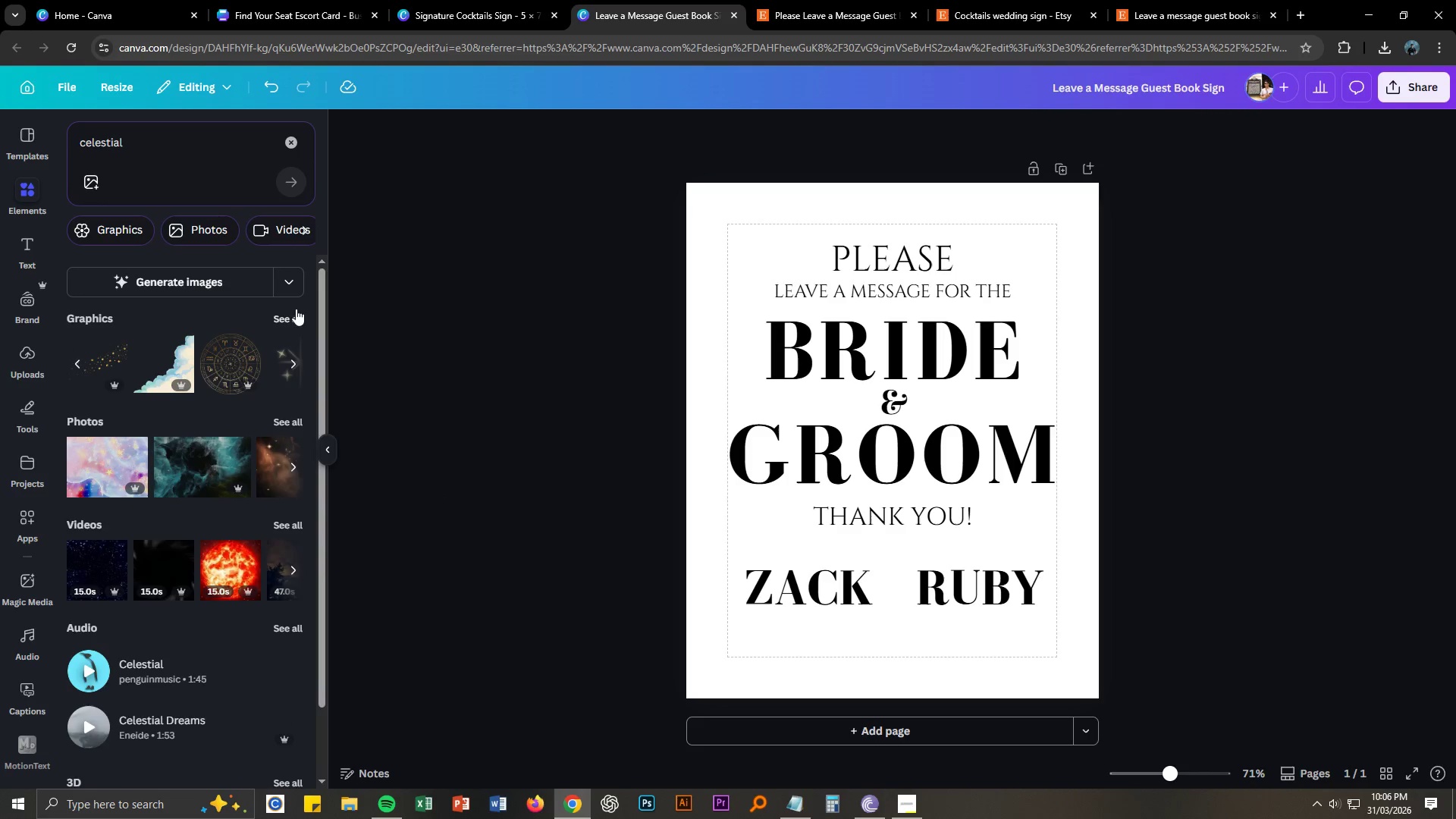 
left_click([289, 319])
 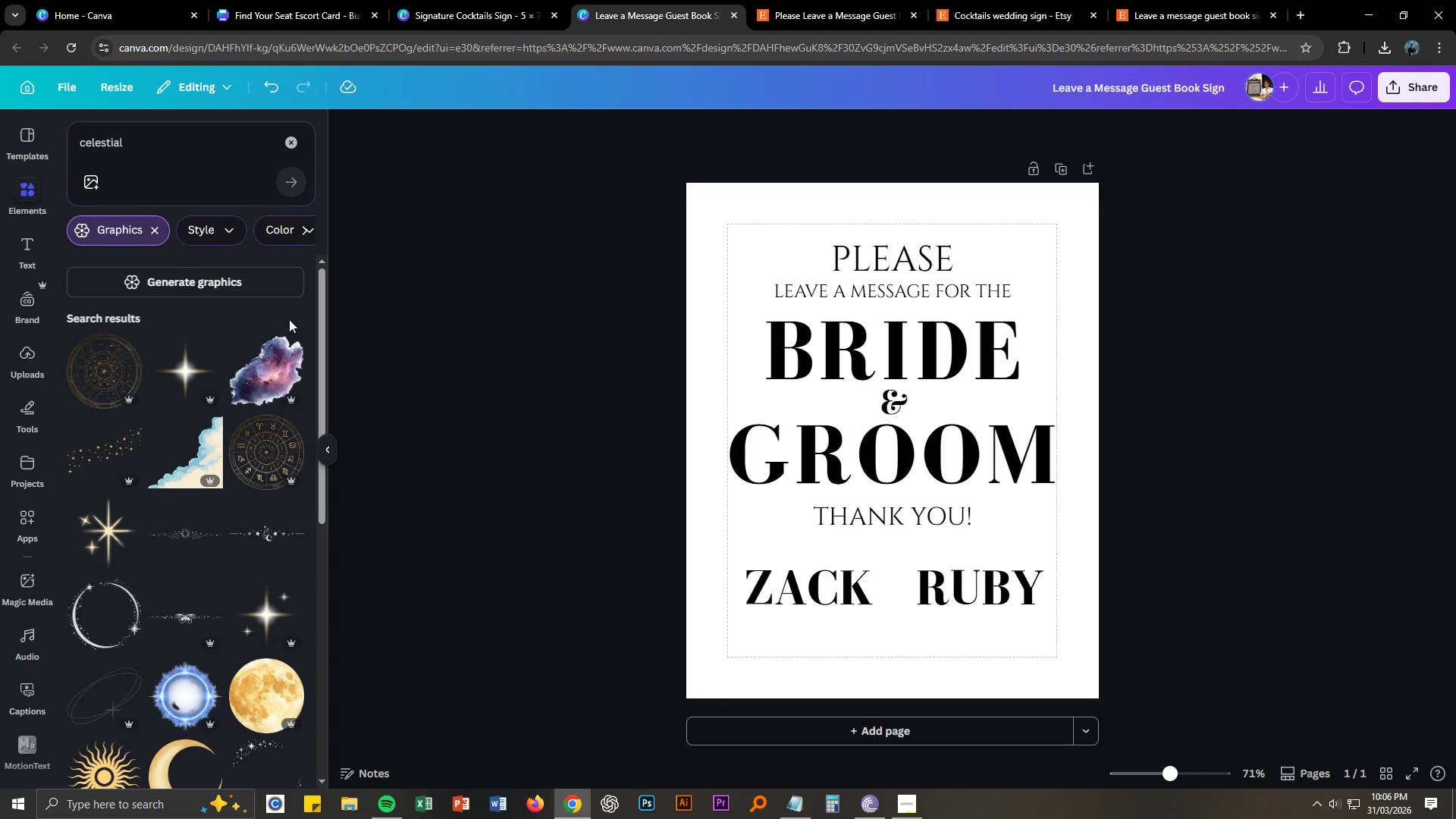 
scroll: coordinate [241, 461], scroll_direction: down, amount: 7.0
 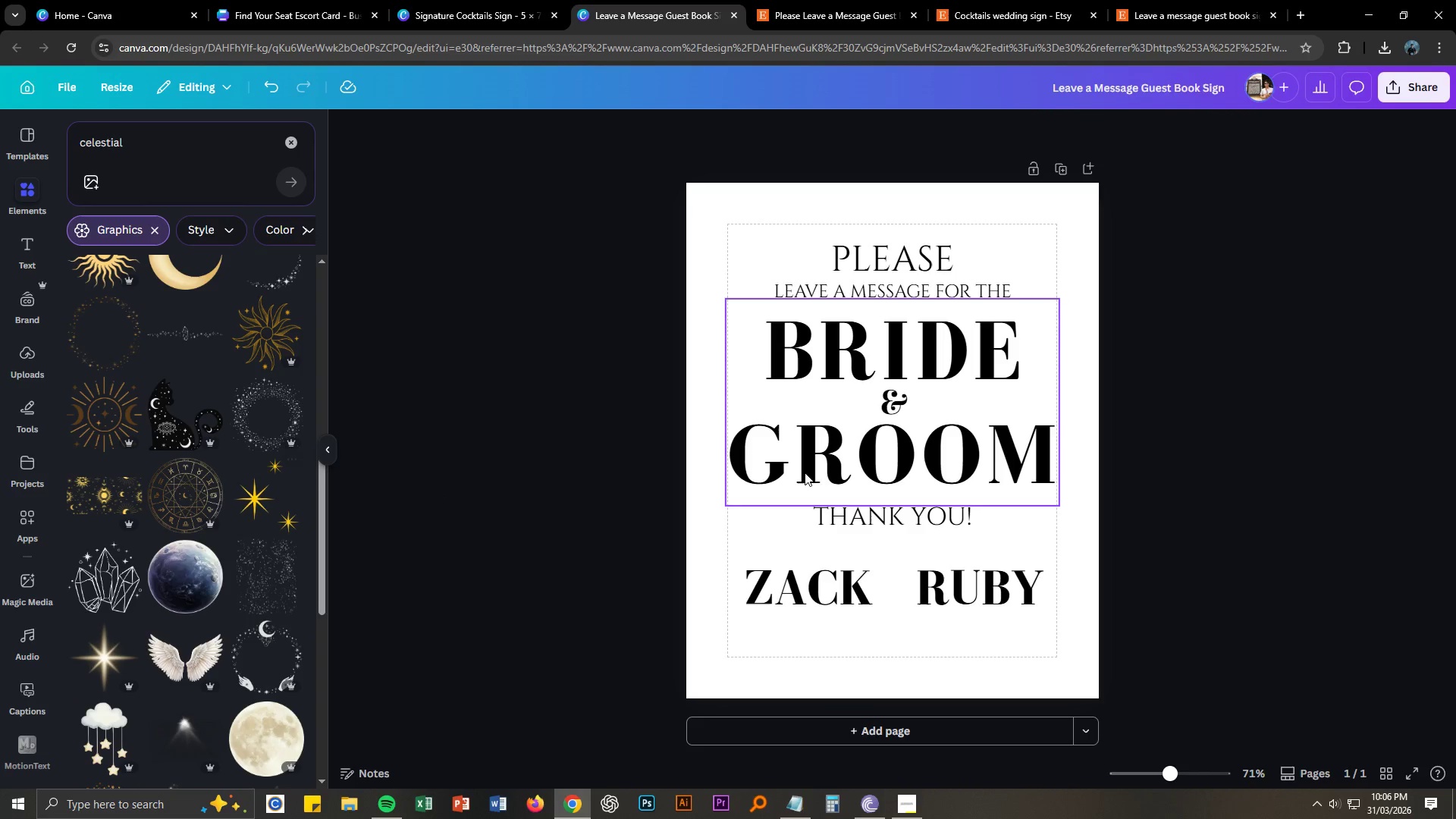 
left_click([981, 461])
 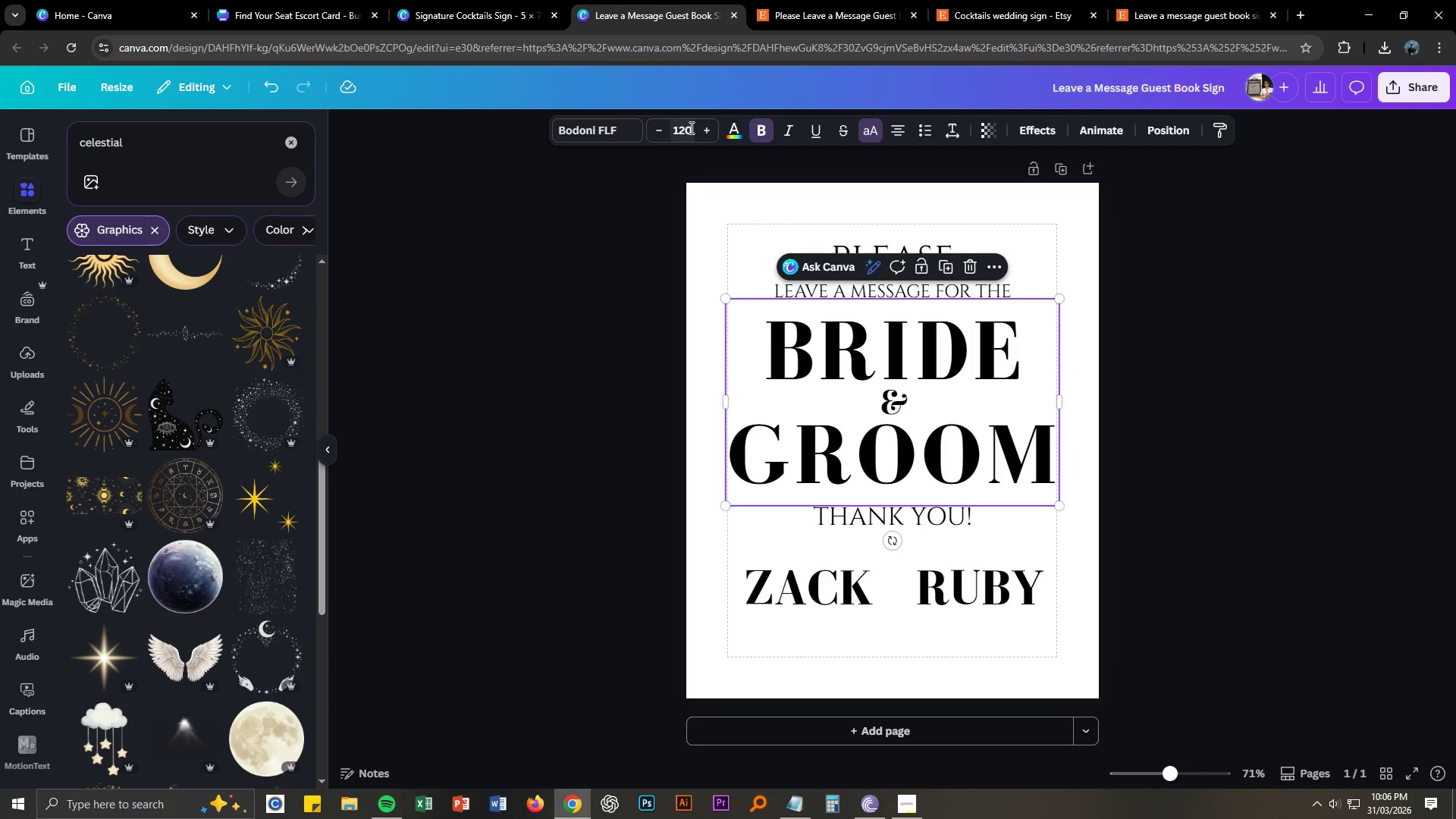 
double_click([690, 127])
 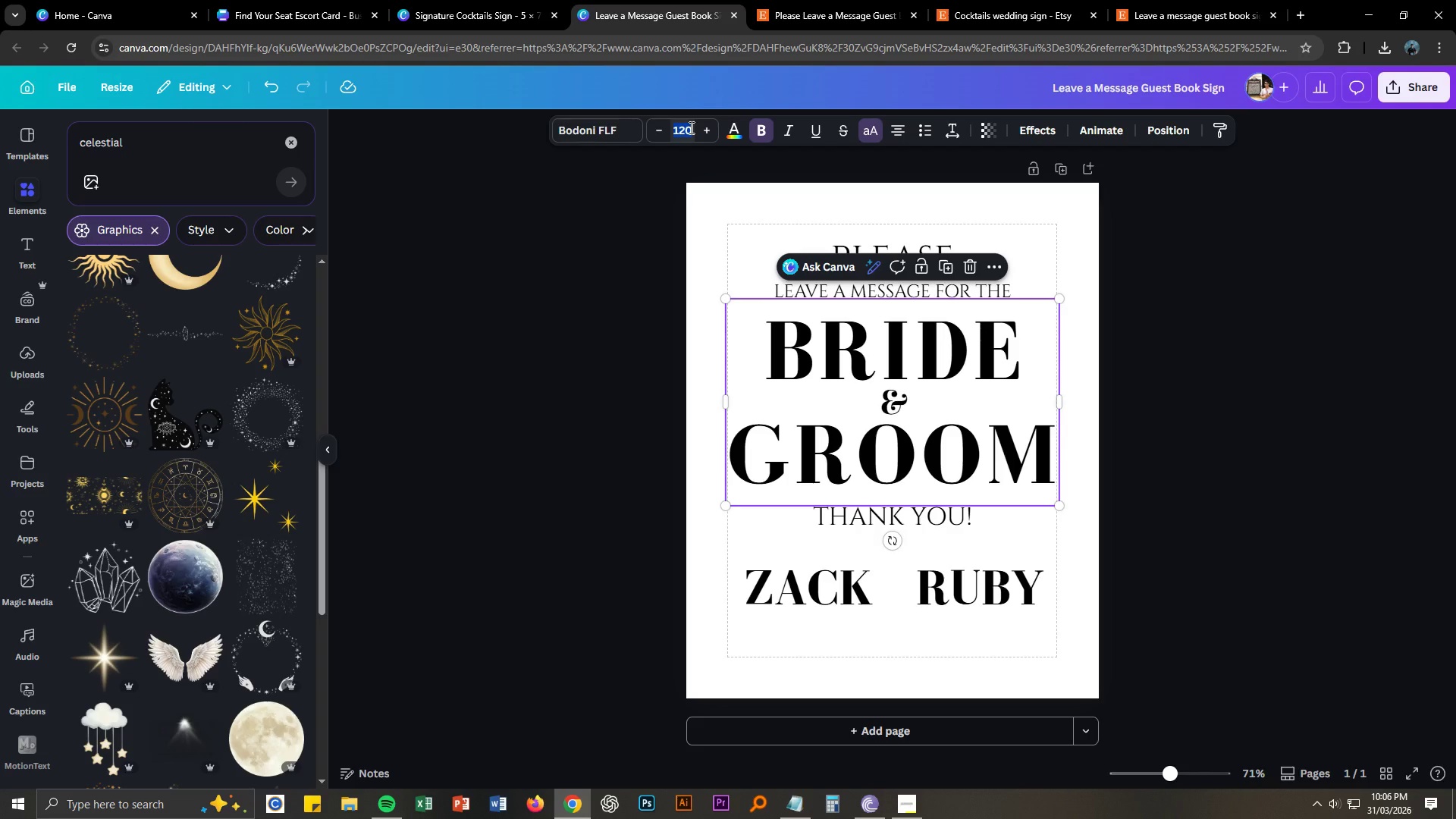 
key(Numpad1)
 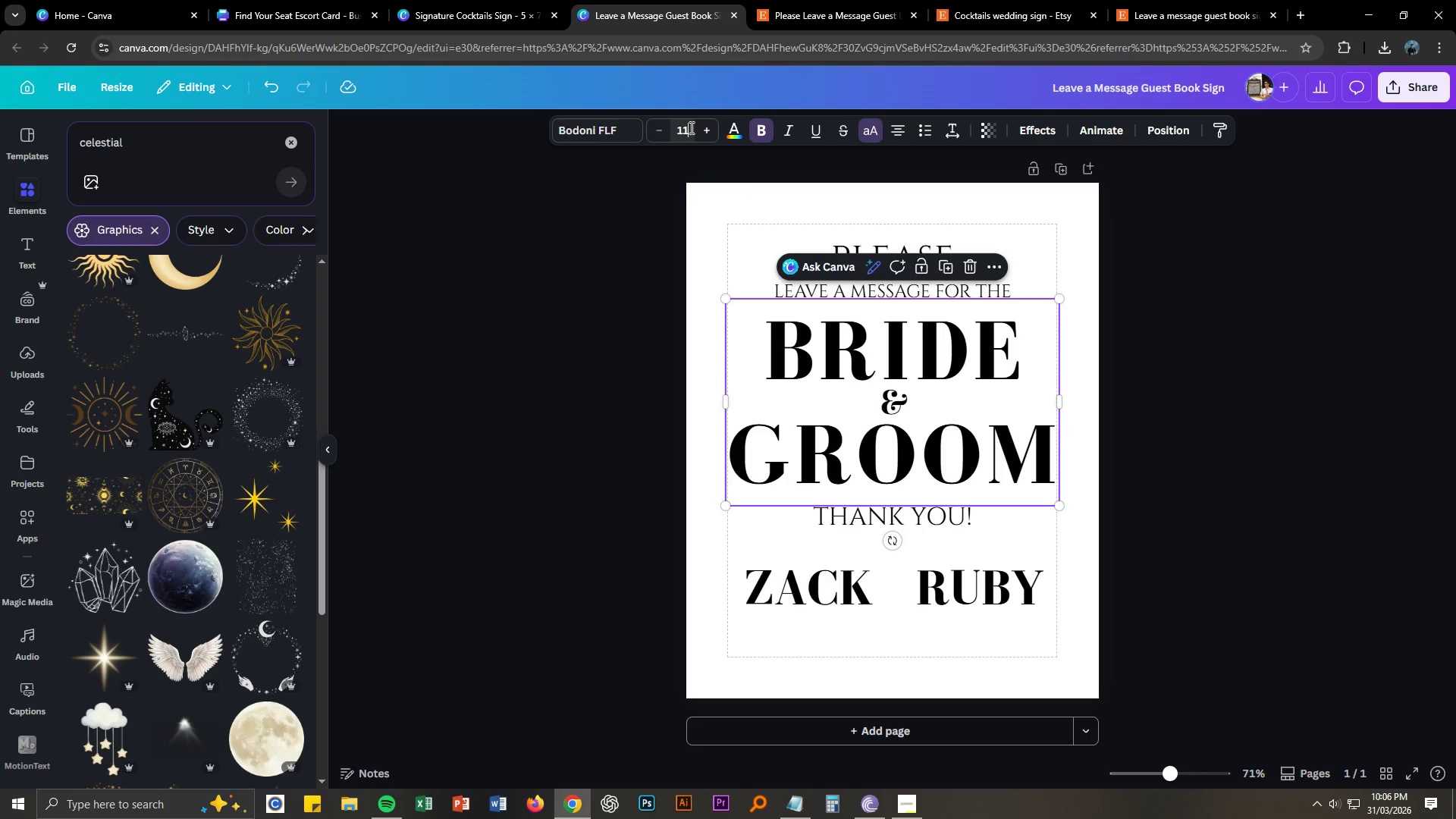 
key(Numpad1)
 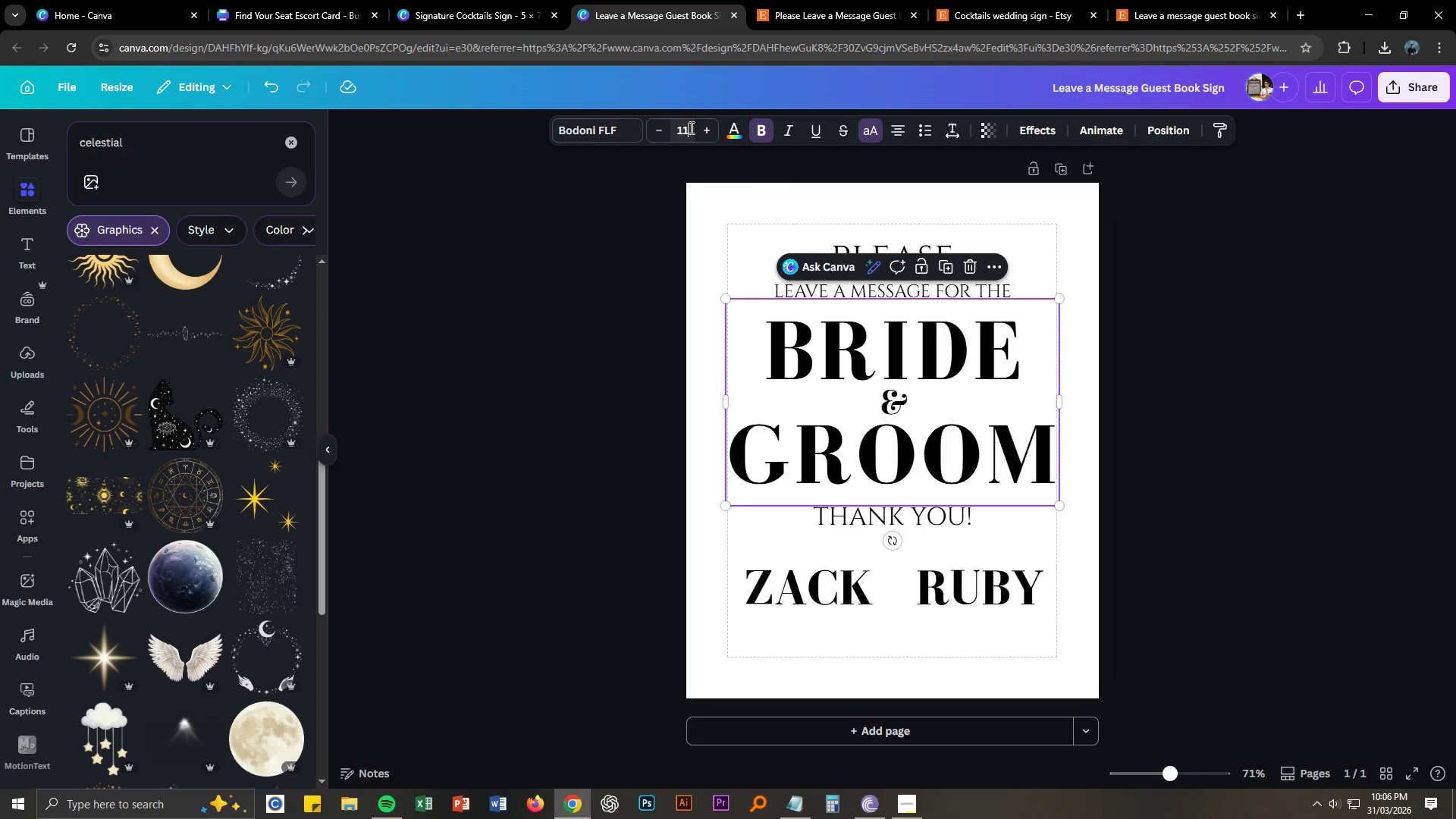 
key(Numpad5)
 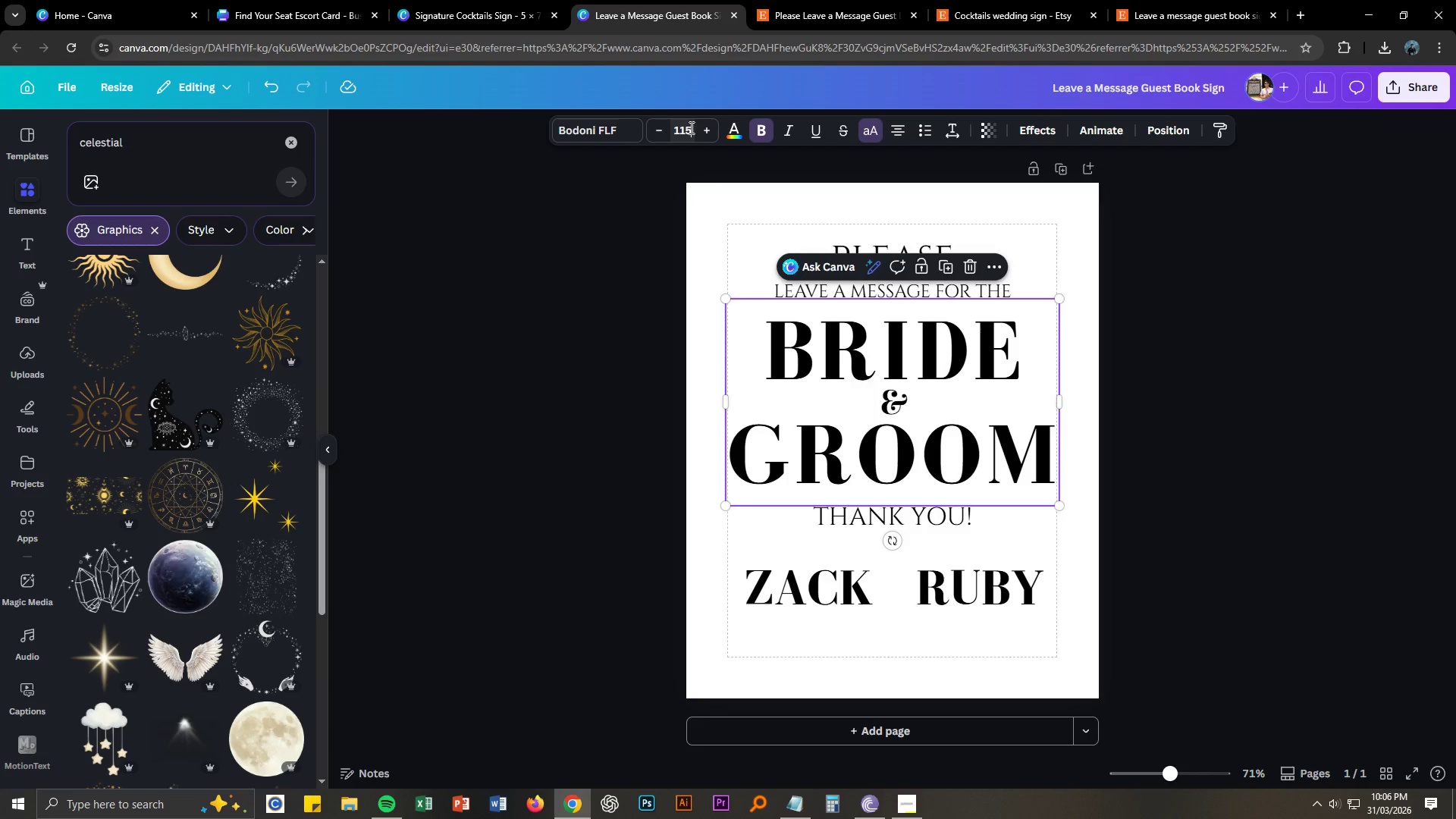 
key(NumpadEnter)
 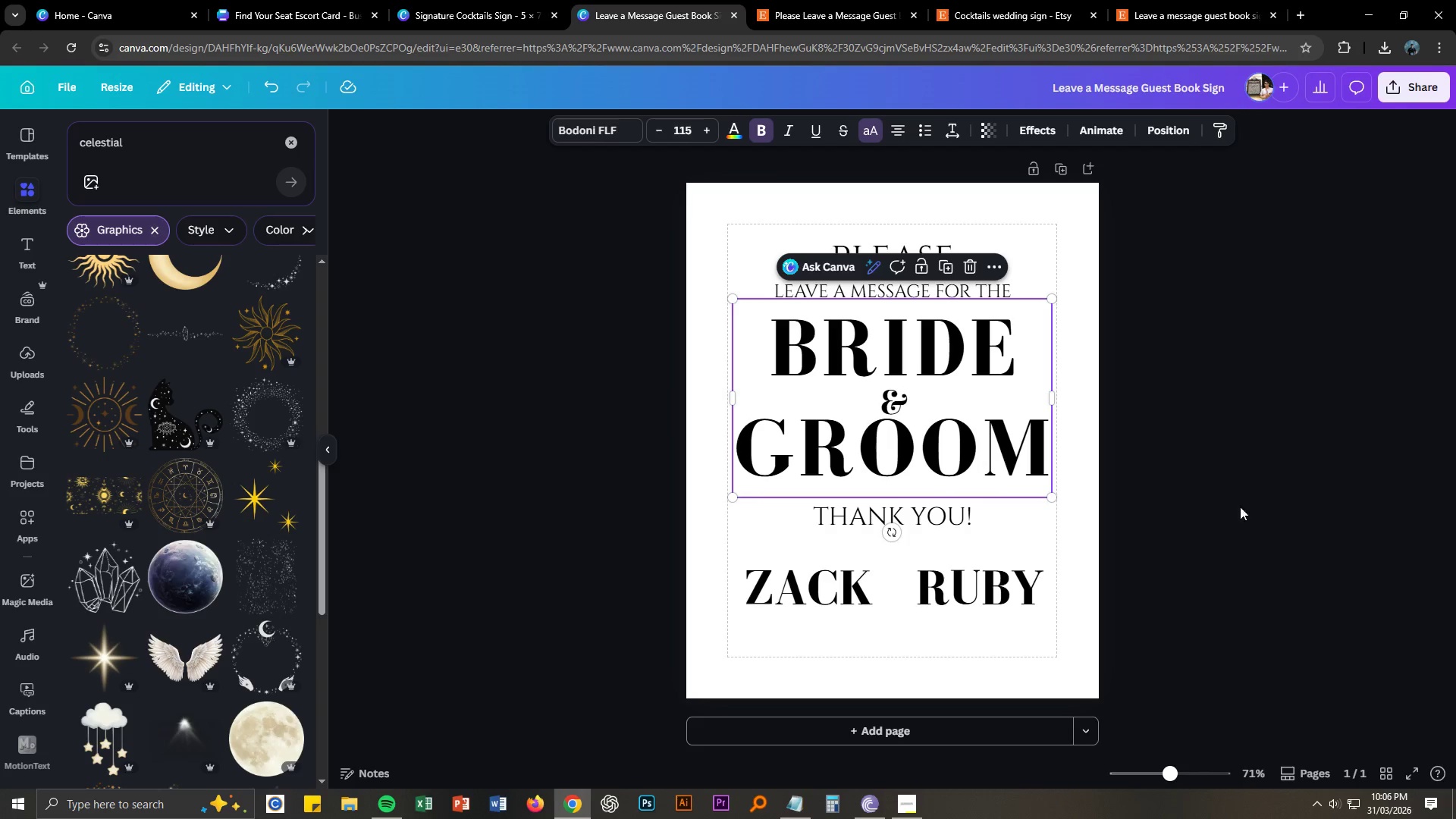 
left_click([1351, 550])
 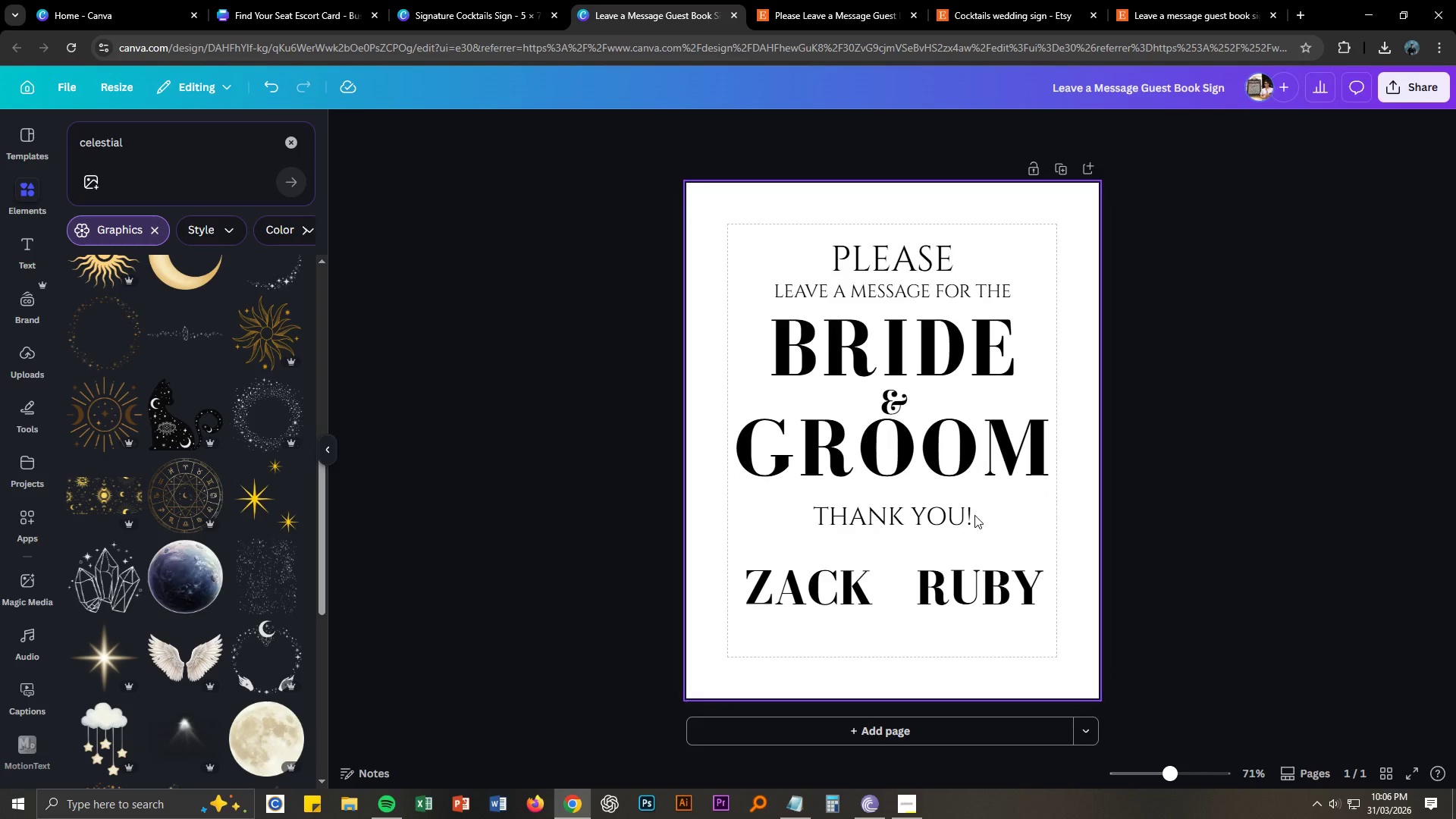 
left_click_drag(start_coordinate=[972, 457], to_coordinate=[972, 464])
 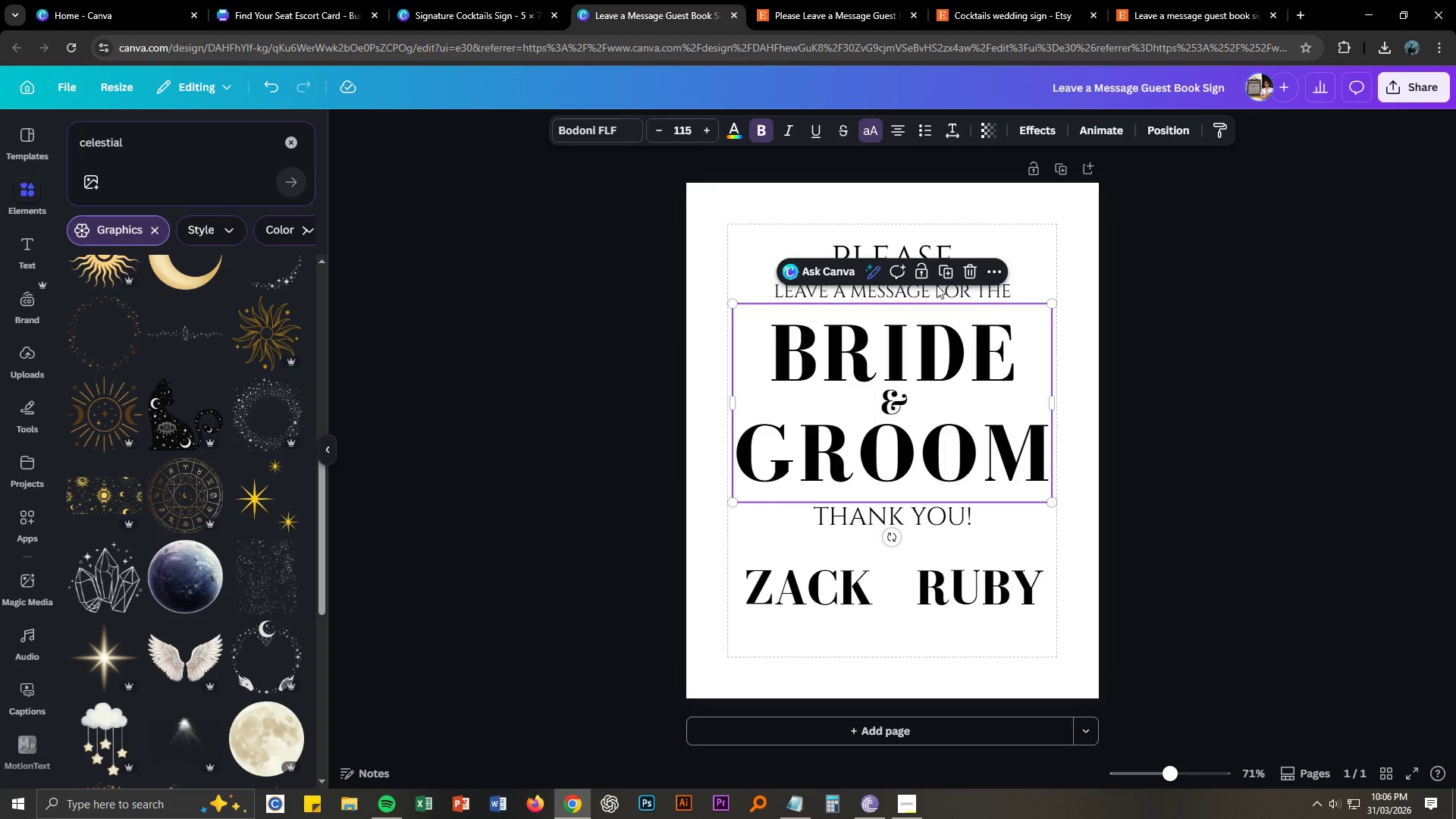 
left_click_drag(start_coordinate=[937, 285], to_coordinate=[937, 289])
 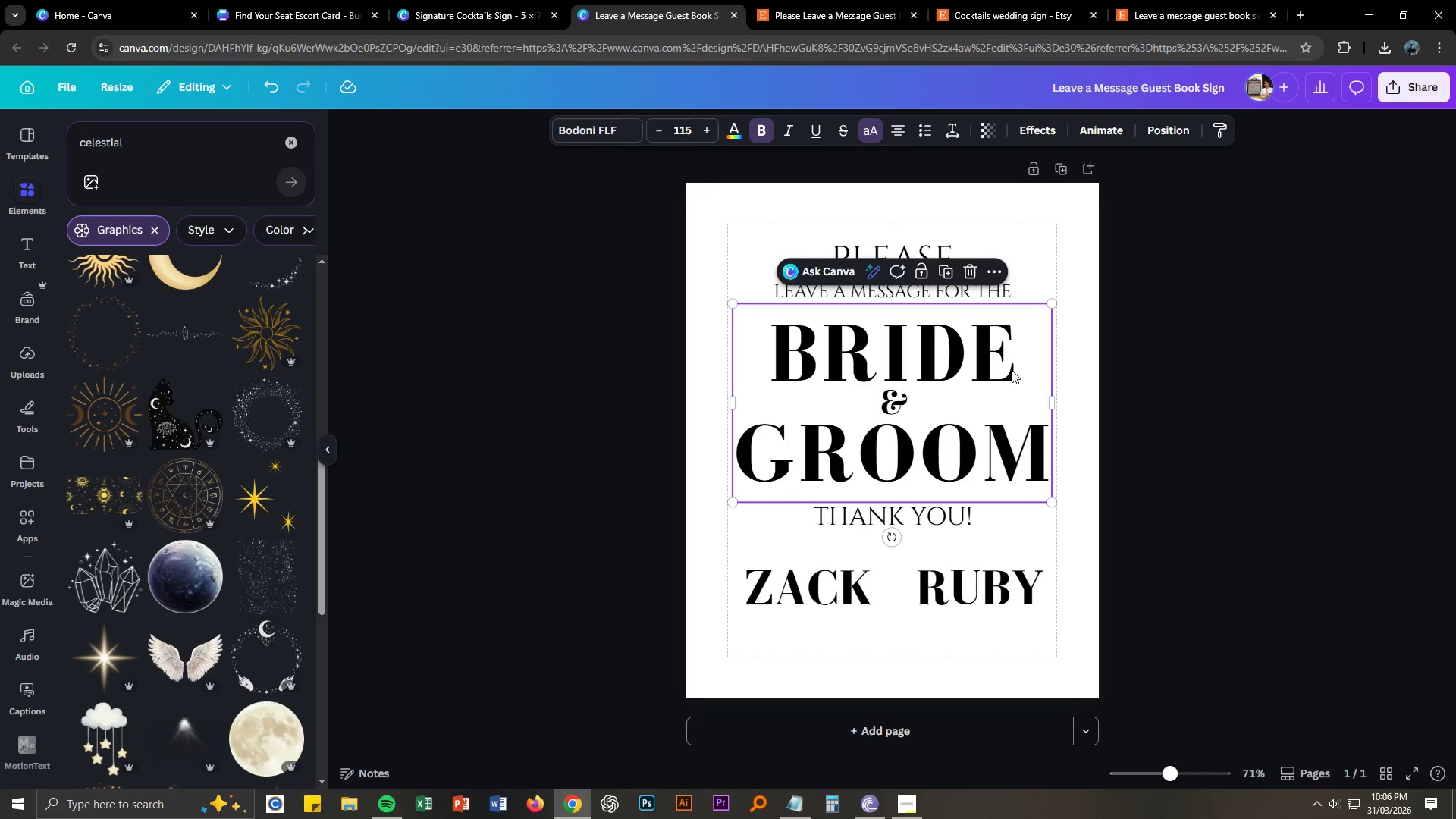 
left_click_drag(start_coordinate=[1009, 368], to_coordinate=[1007, 377])
 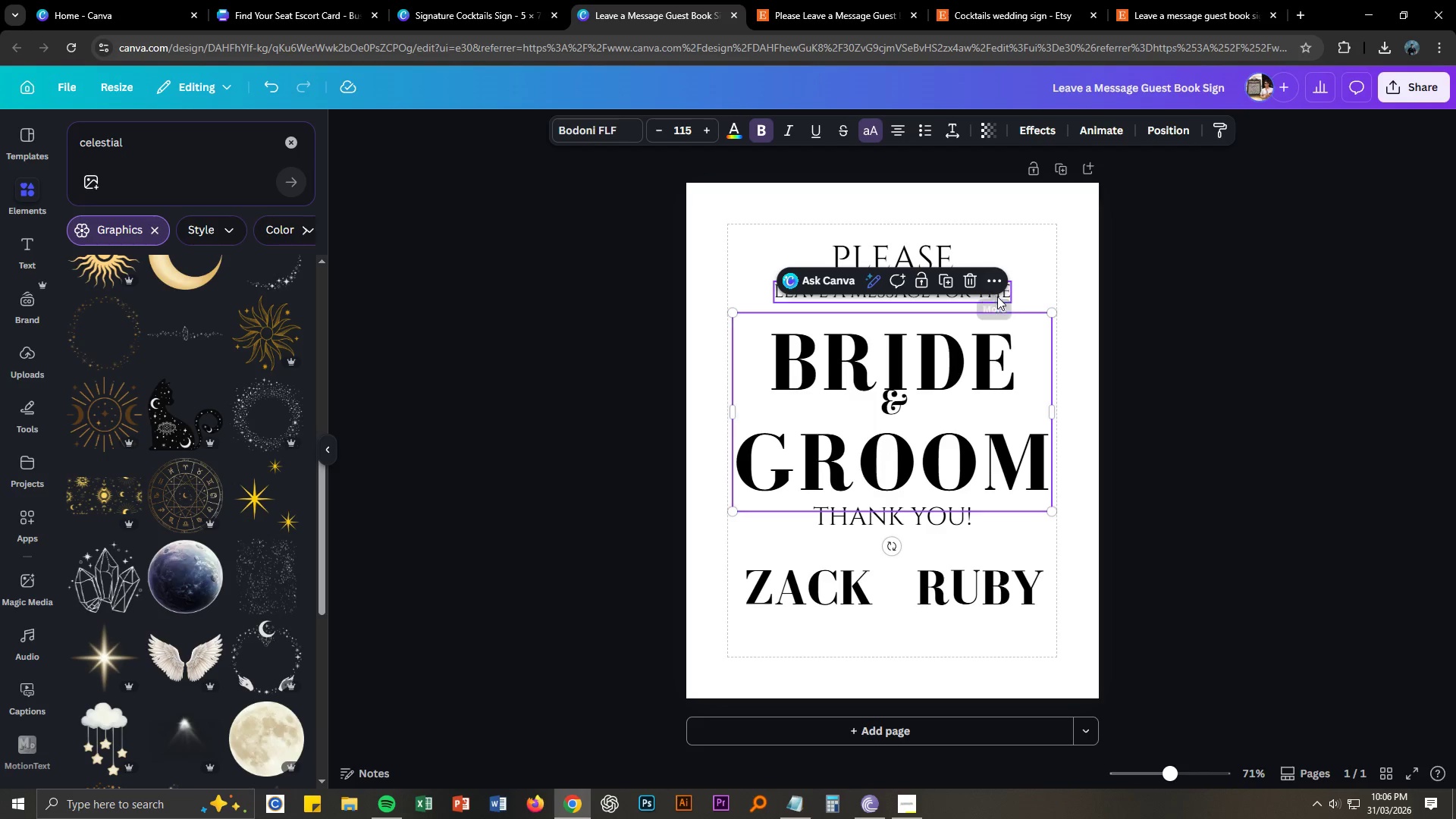 
left_click_drag(start_coordinate=[997, 297], to_coordinate=[997, 301])
 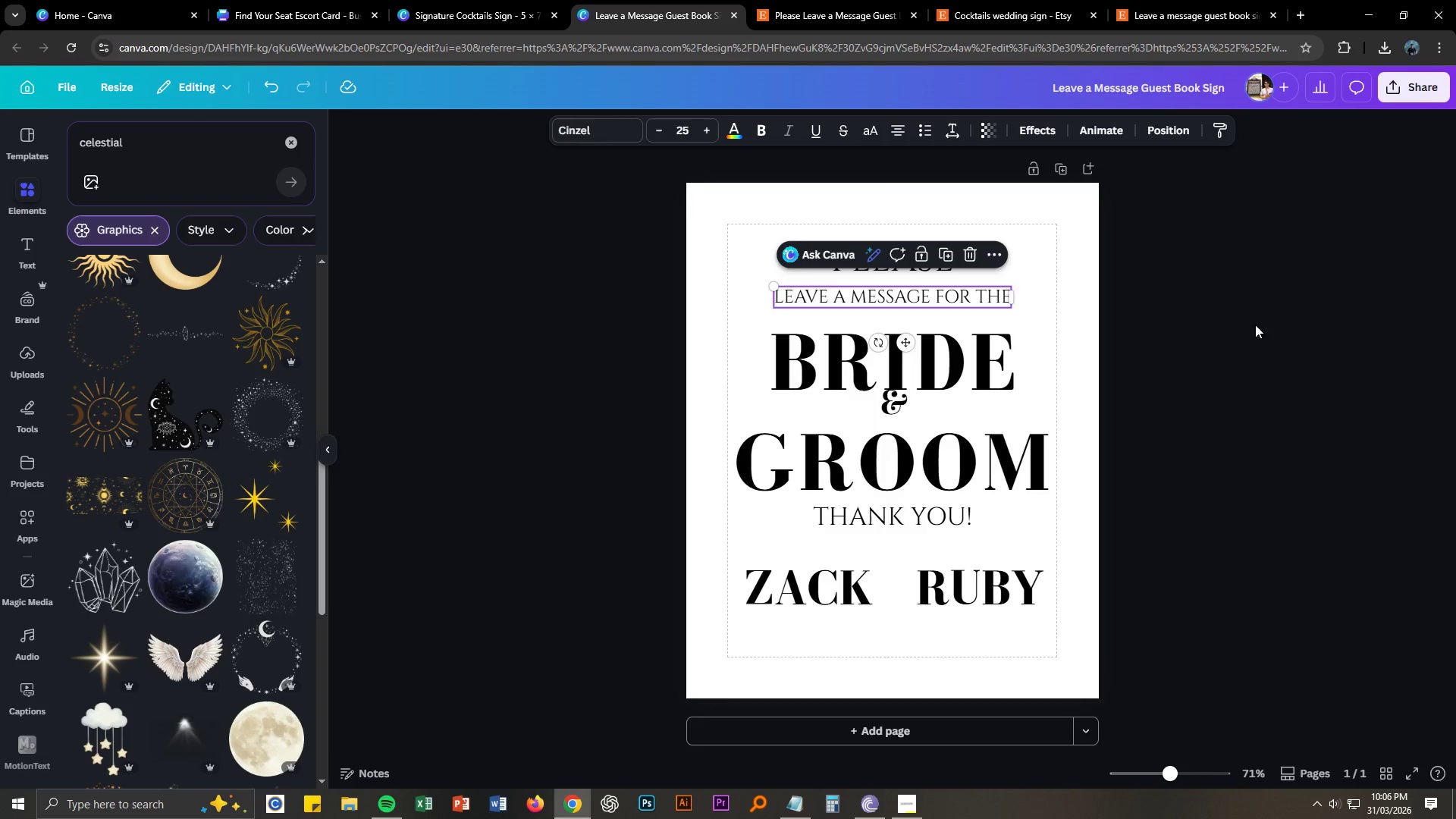 
left_click([1265, 328])
 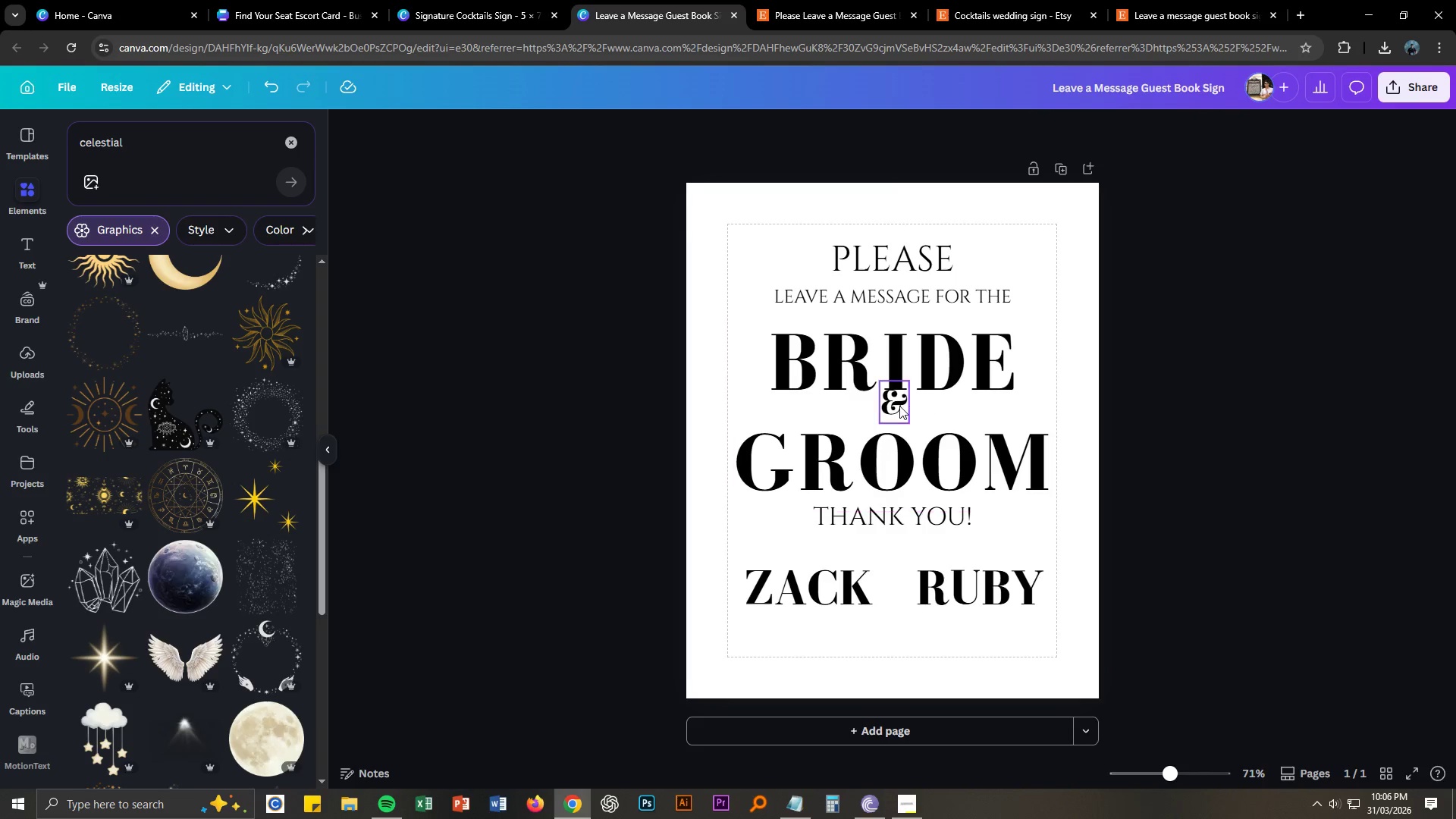 
left_click_drag(start_coordinate=[899, 406], to_coordinate=[899, 414])
 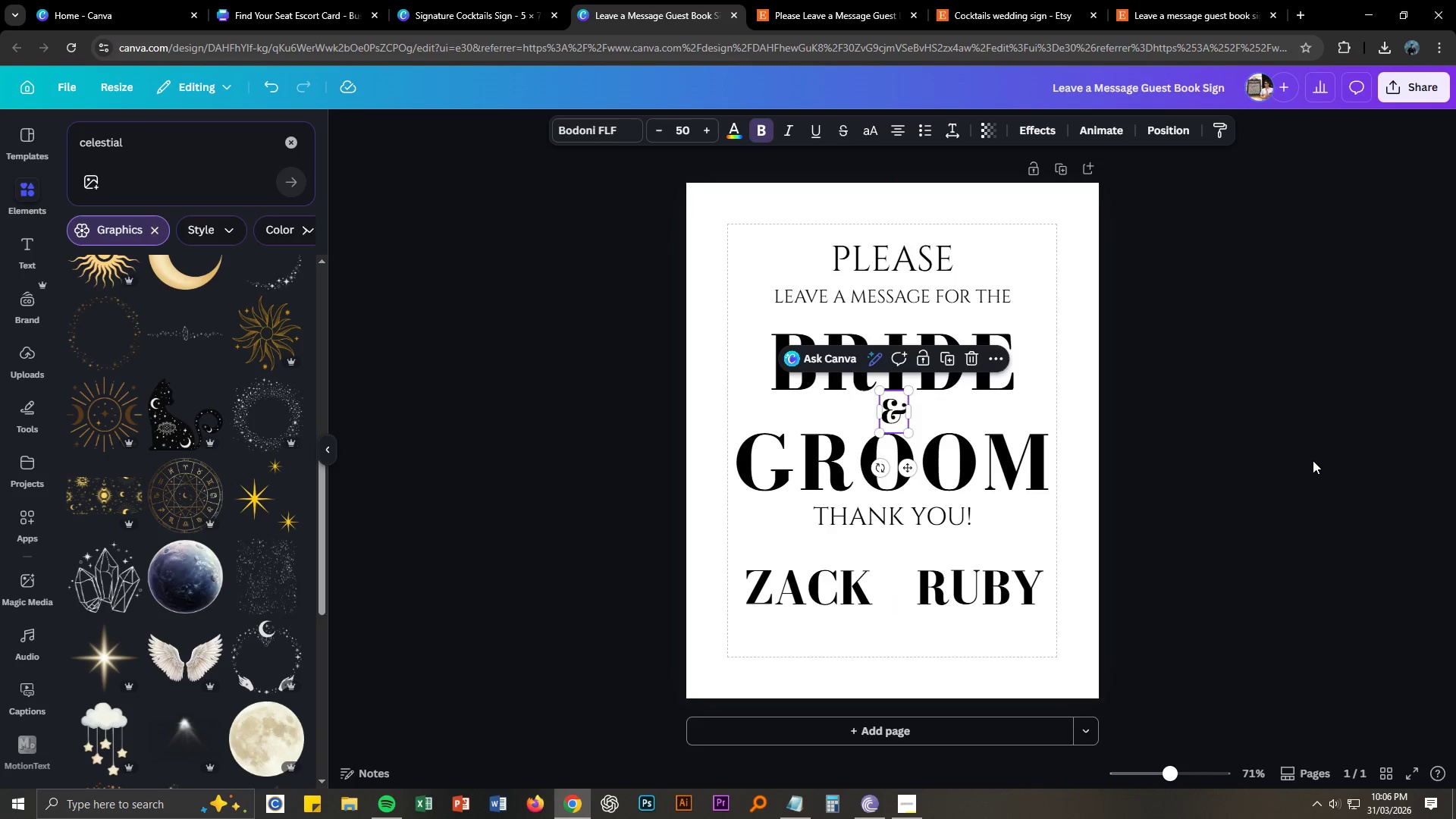 
left_click([1313, 460])
 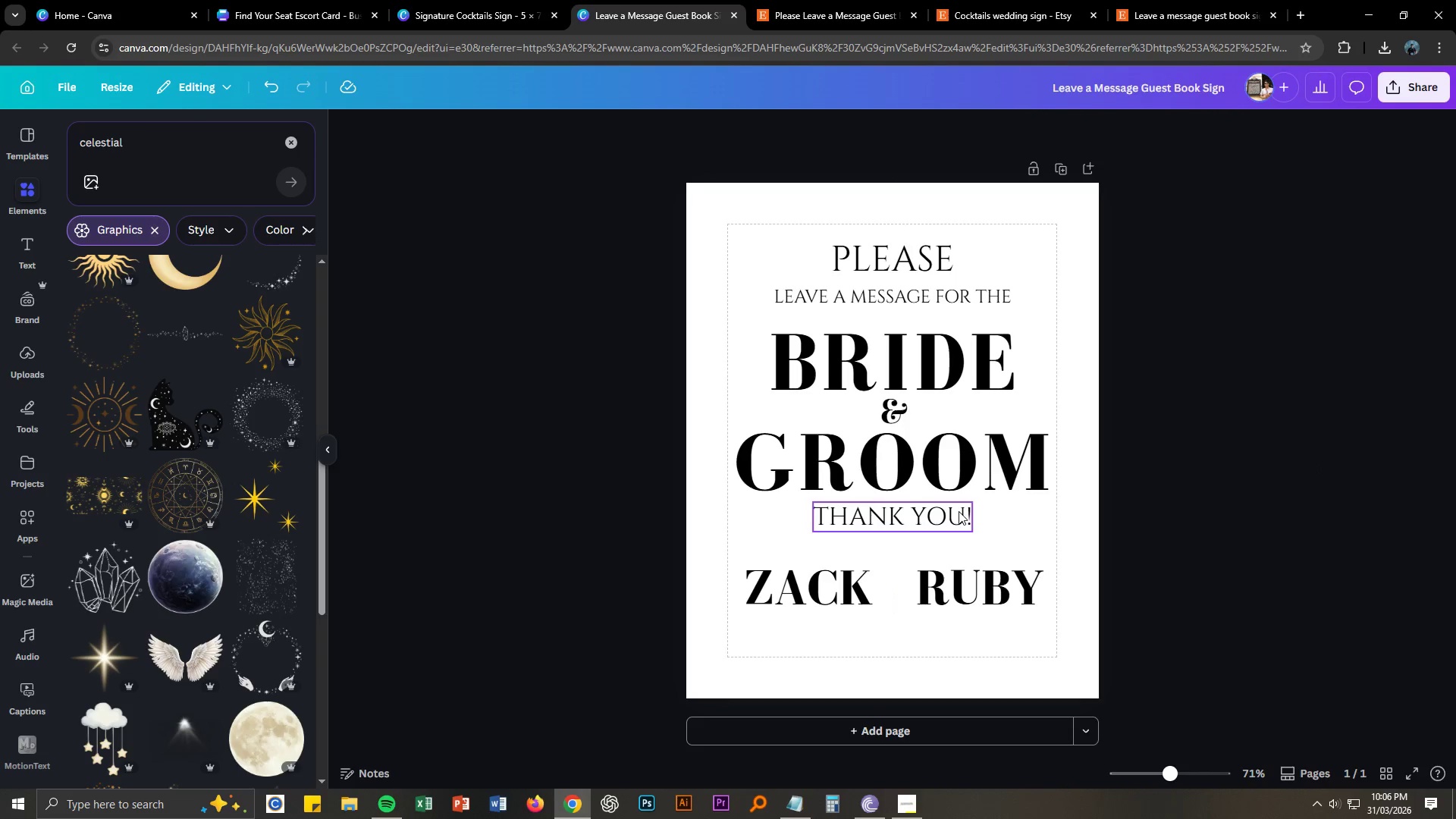 
left_click_drag(start_coordinate=[959, 511], to_coordinate=[959, 517])
 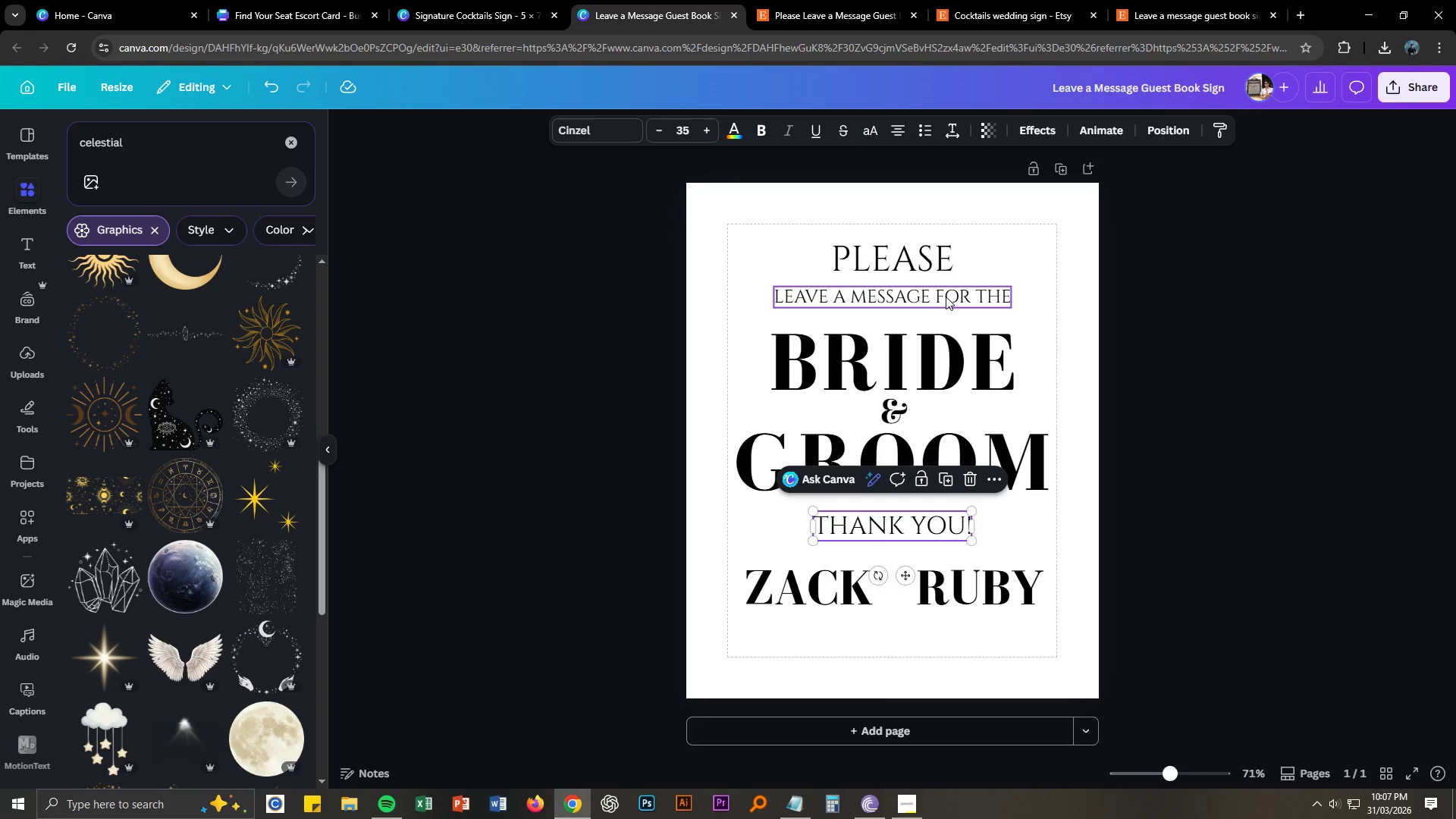 
left_click([946, 297])
 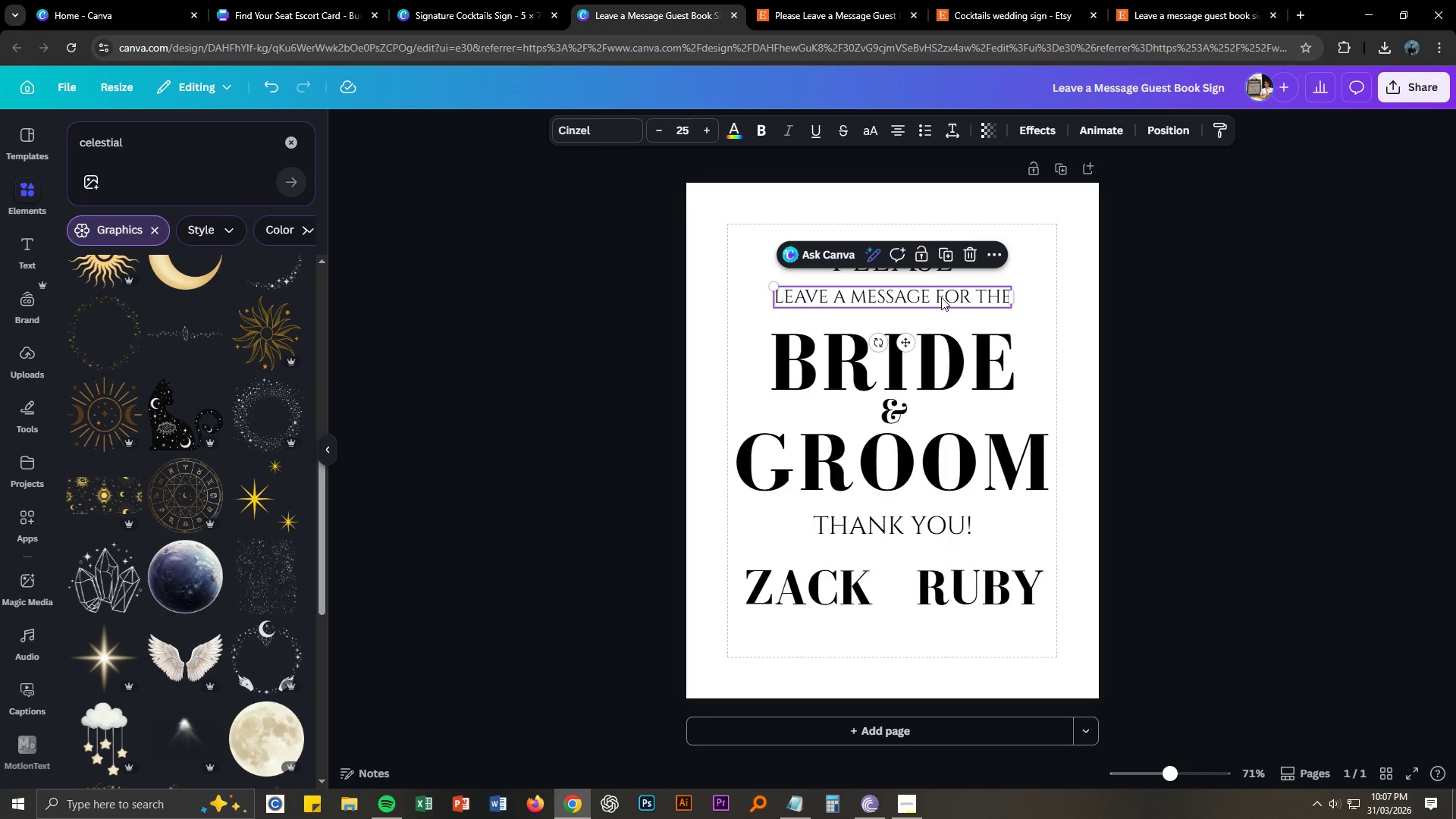 
double_click([941, 297])
 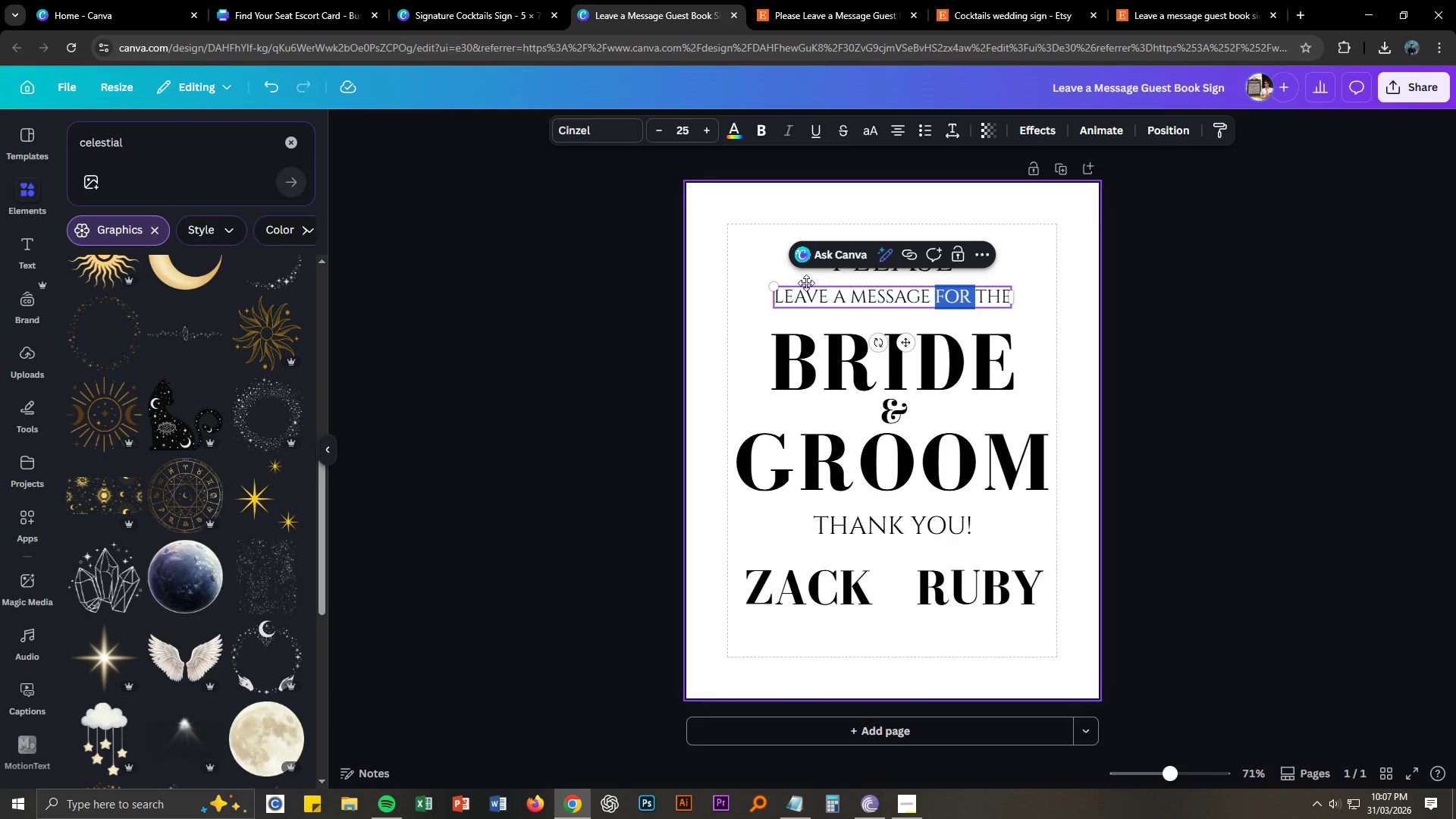 
left_click([825, 296])
 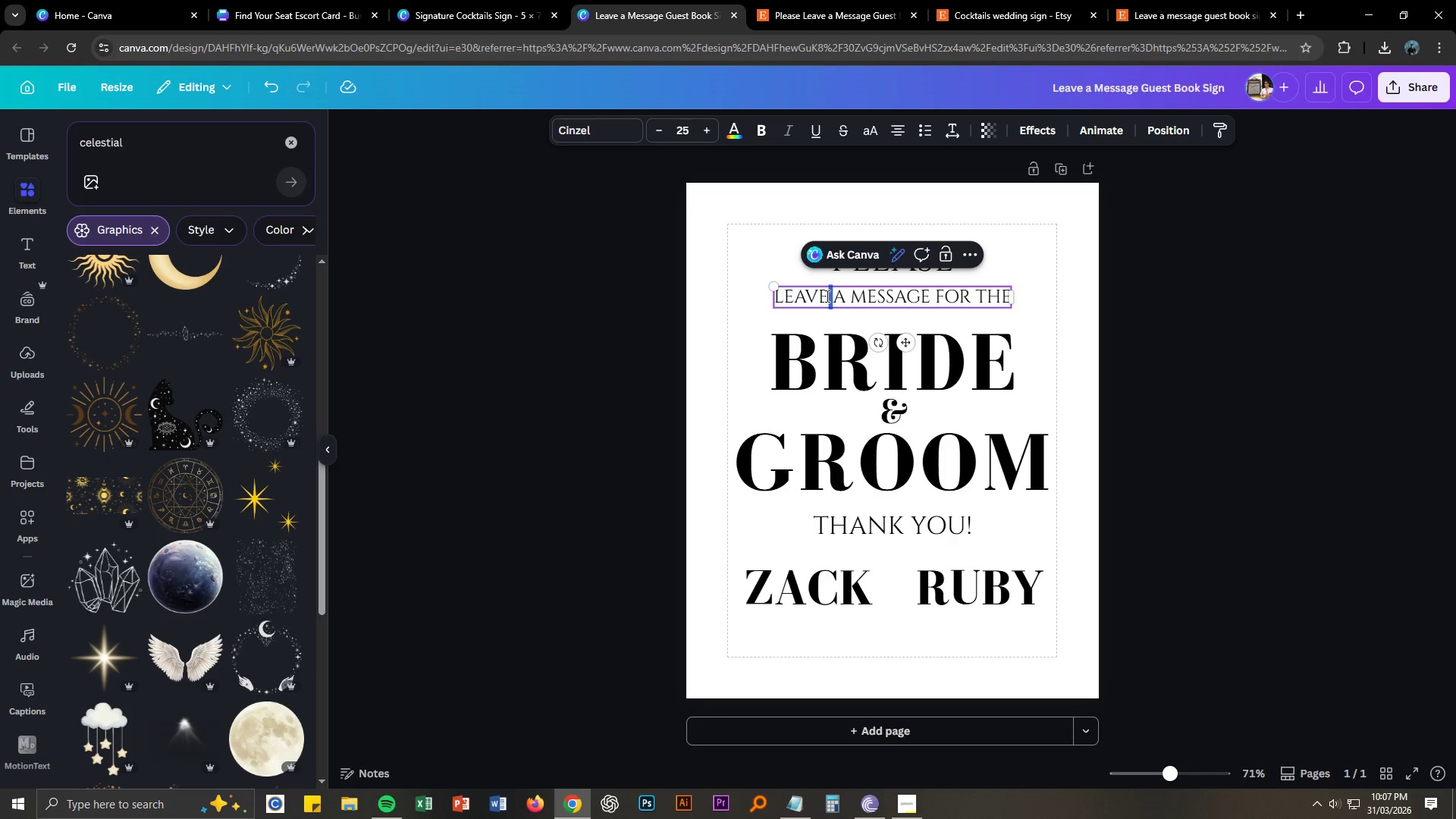 
triple_click([826, 296])
 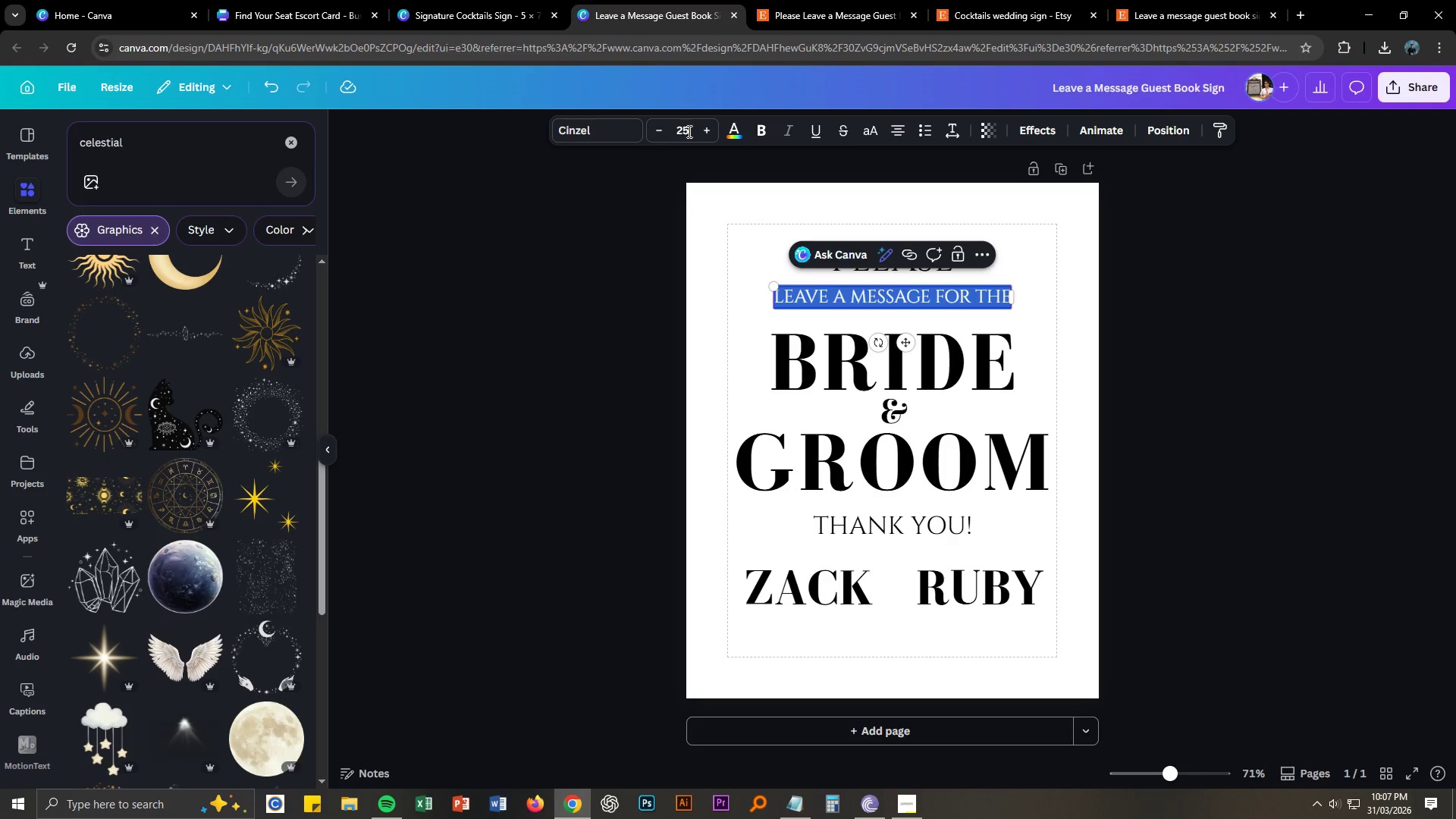 
left_click([691, 130])
 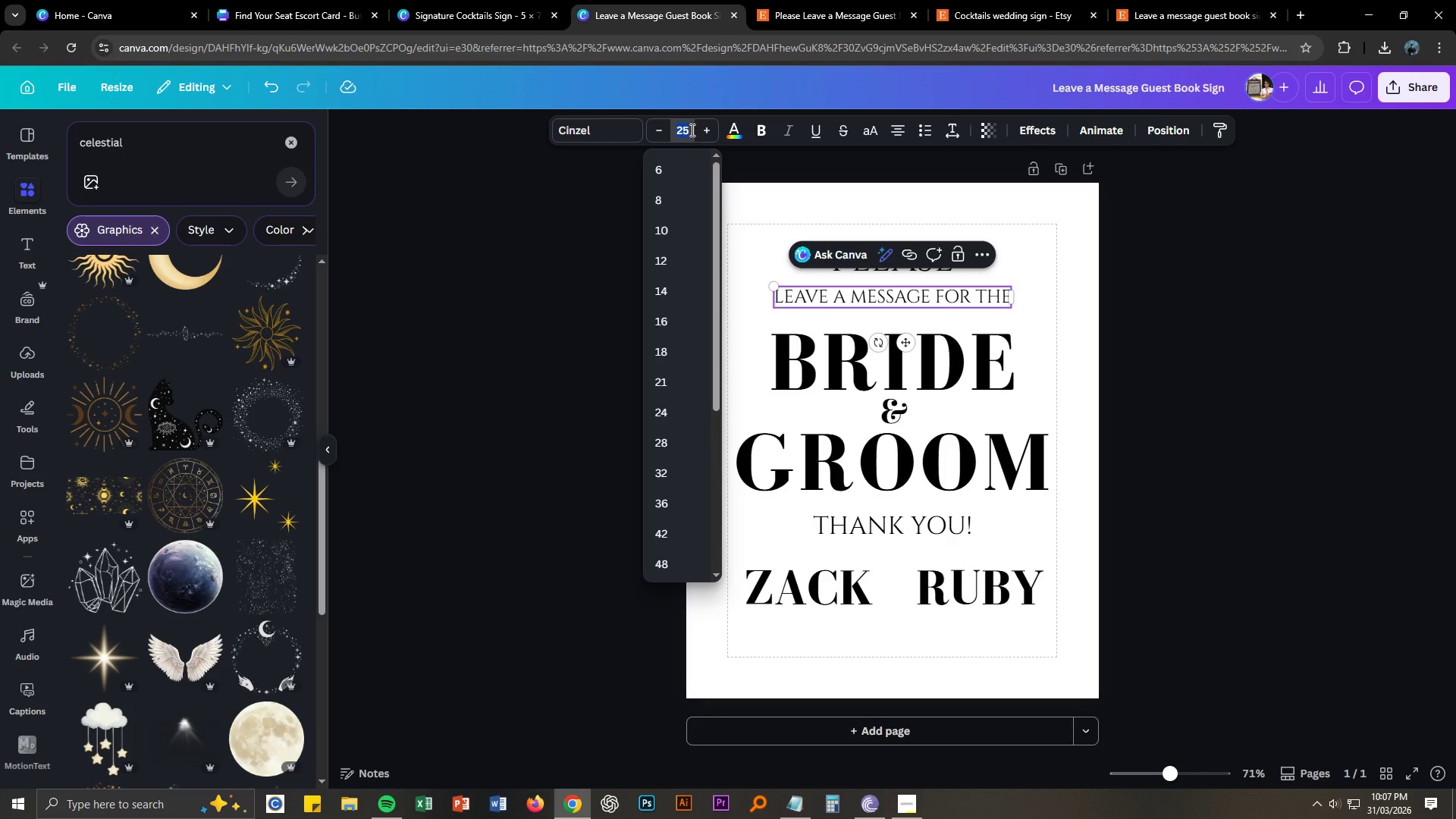 
key(Numpad3)
 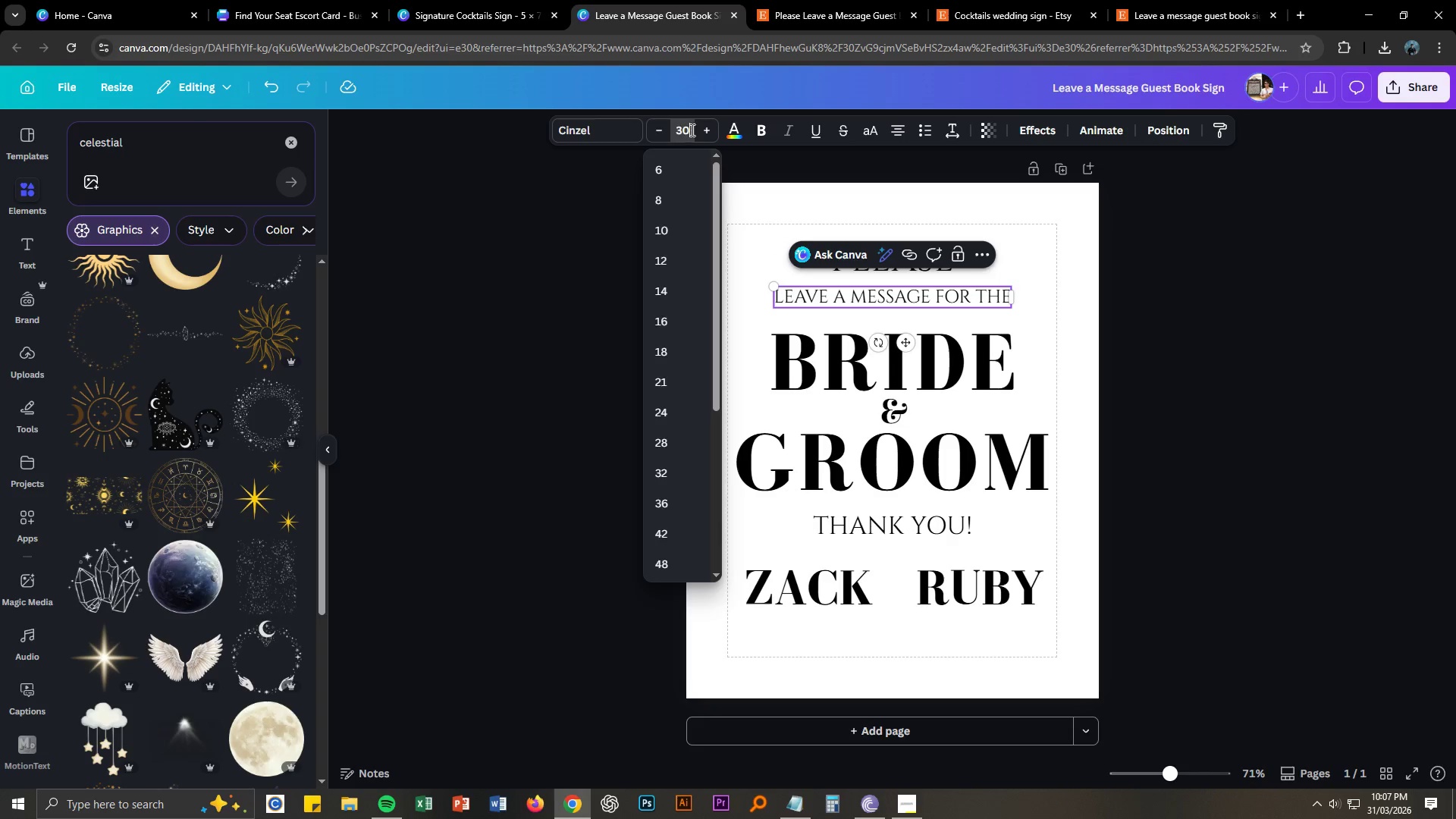 
key(Numpad0)
 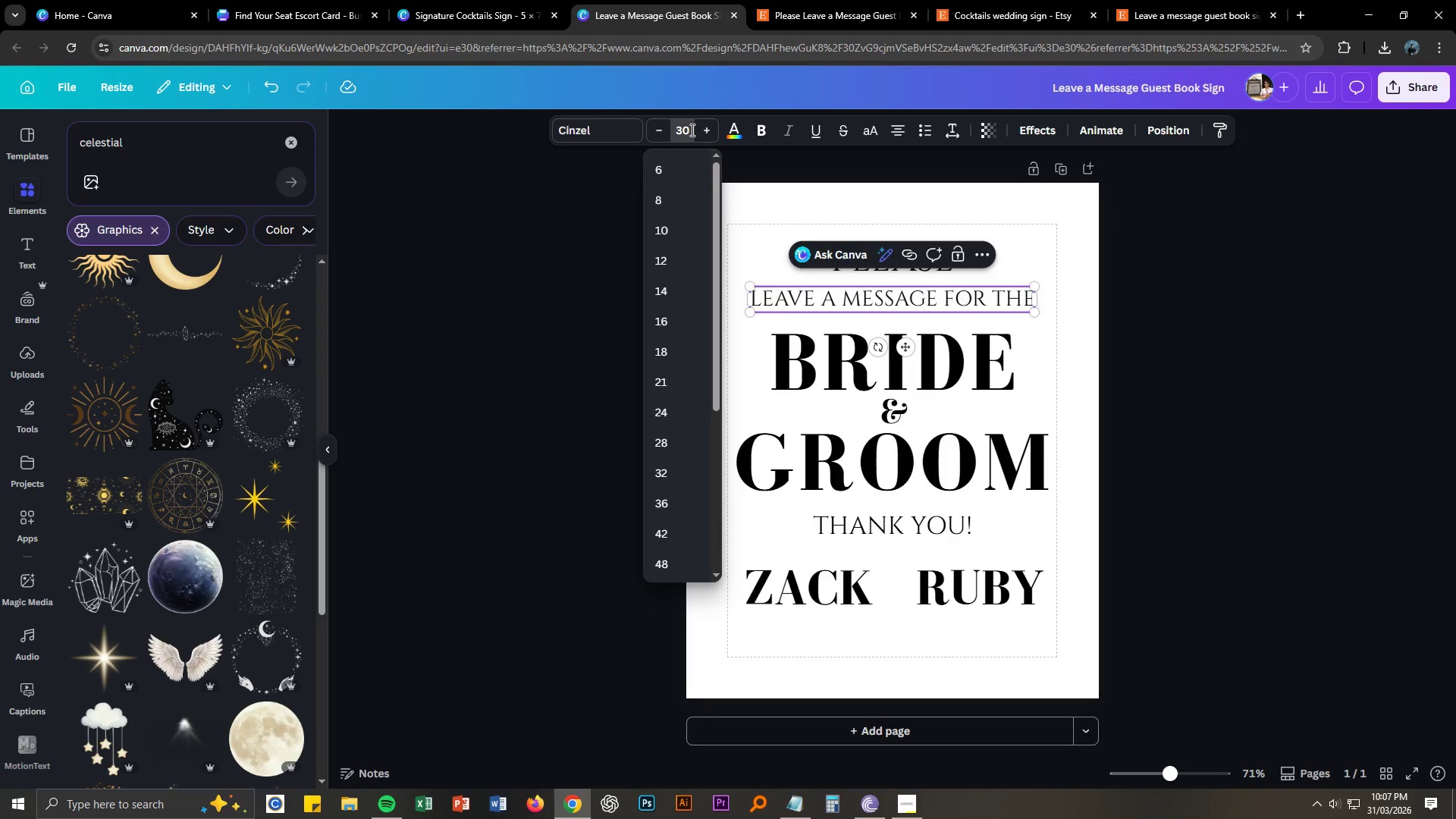 
key(NumpadEnter)
 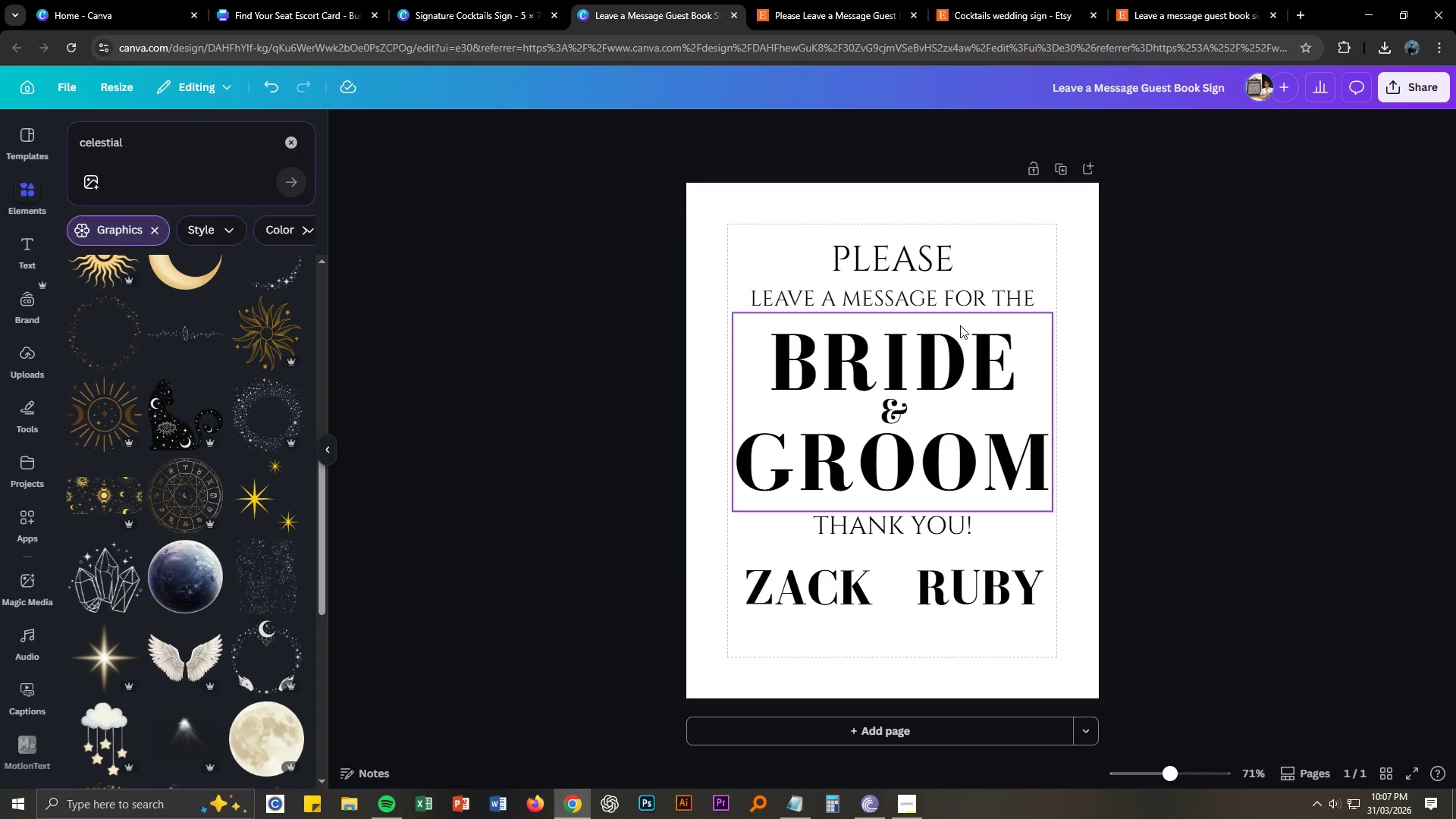 
left_click_drag(start_coordinate=[917, 268], to_coordinate=[917, 273])
 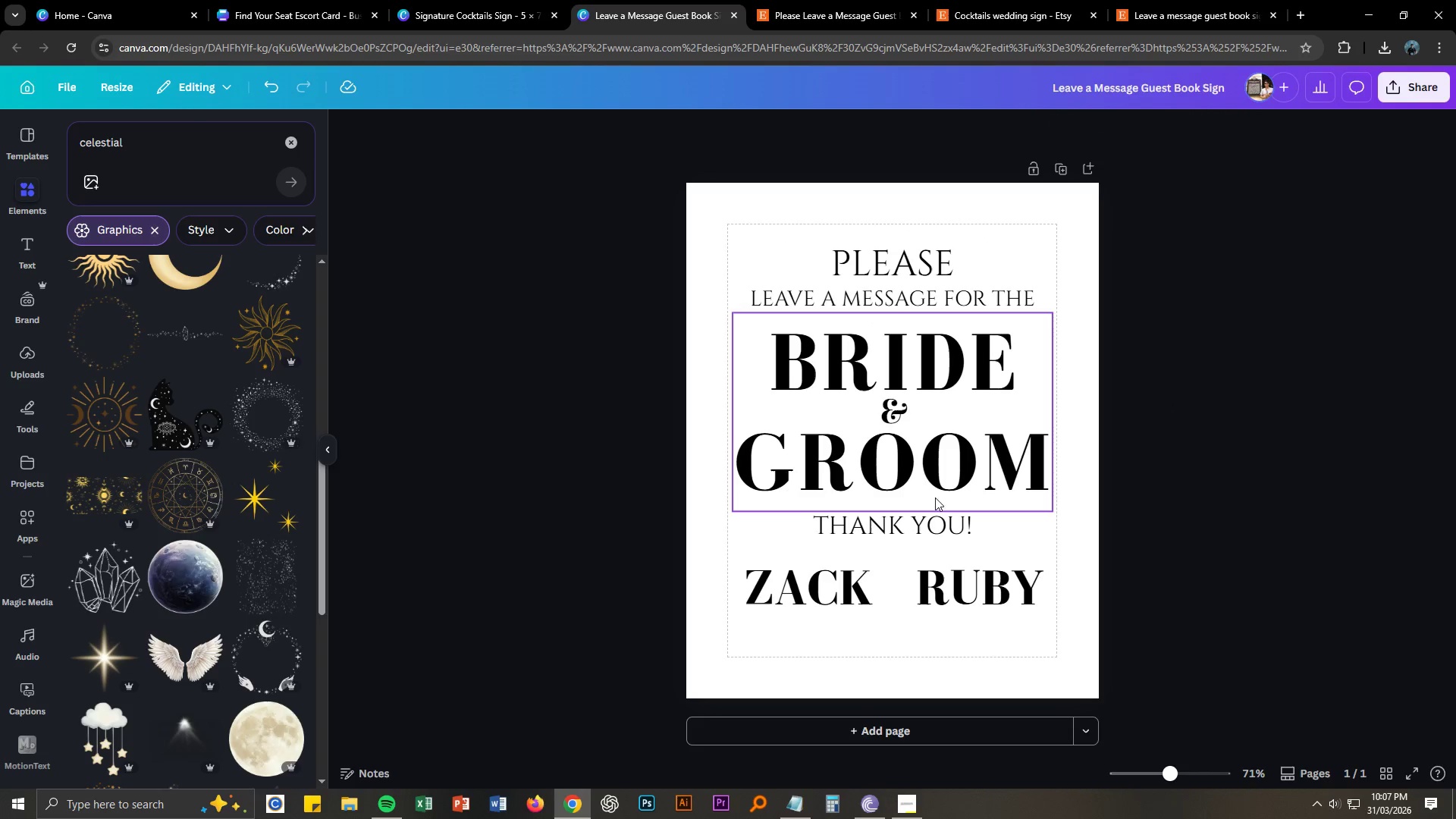 
left_click([929, 520])
 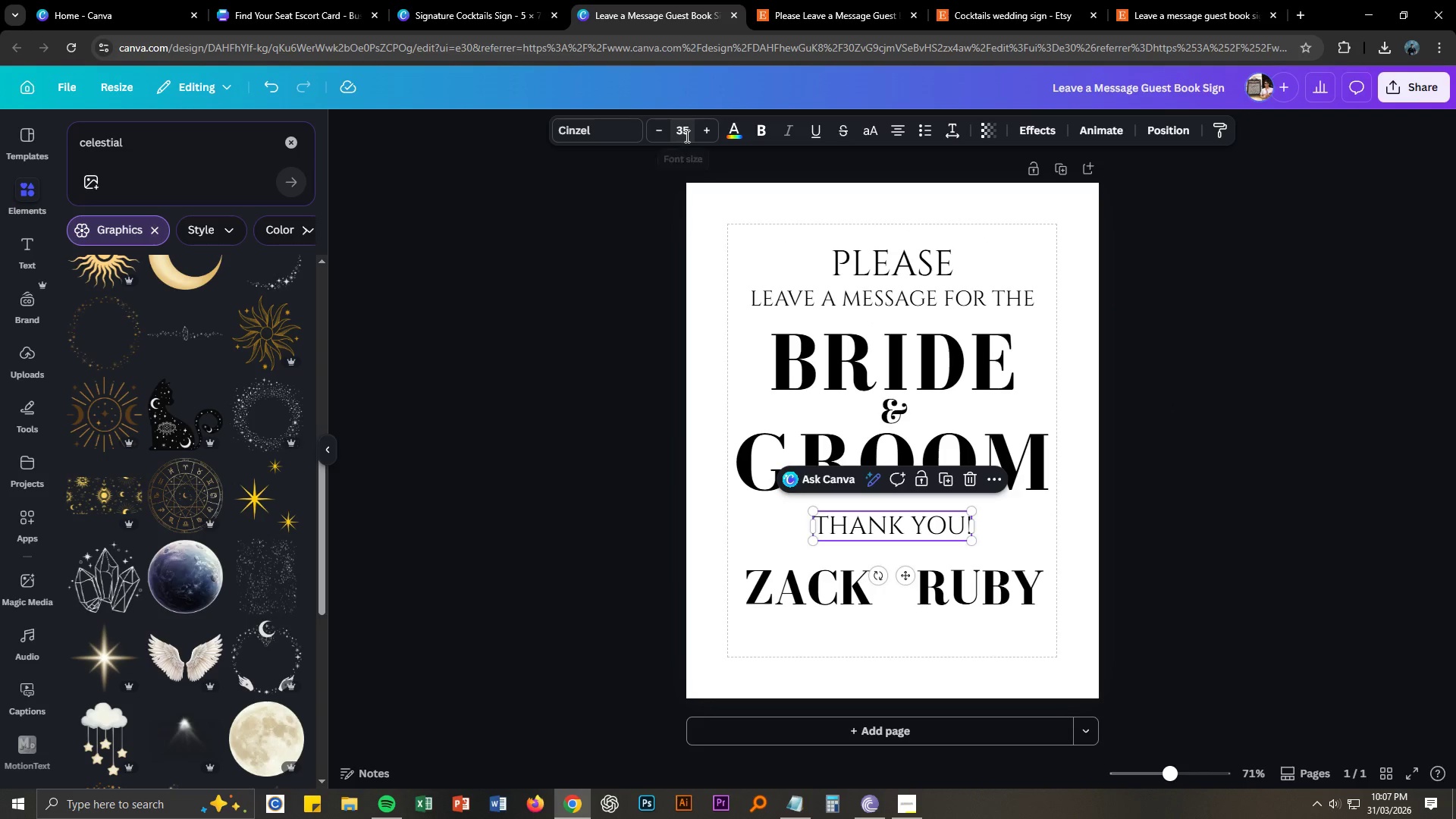 
double_click([686, 136])
 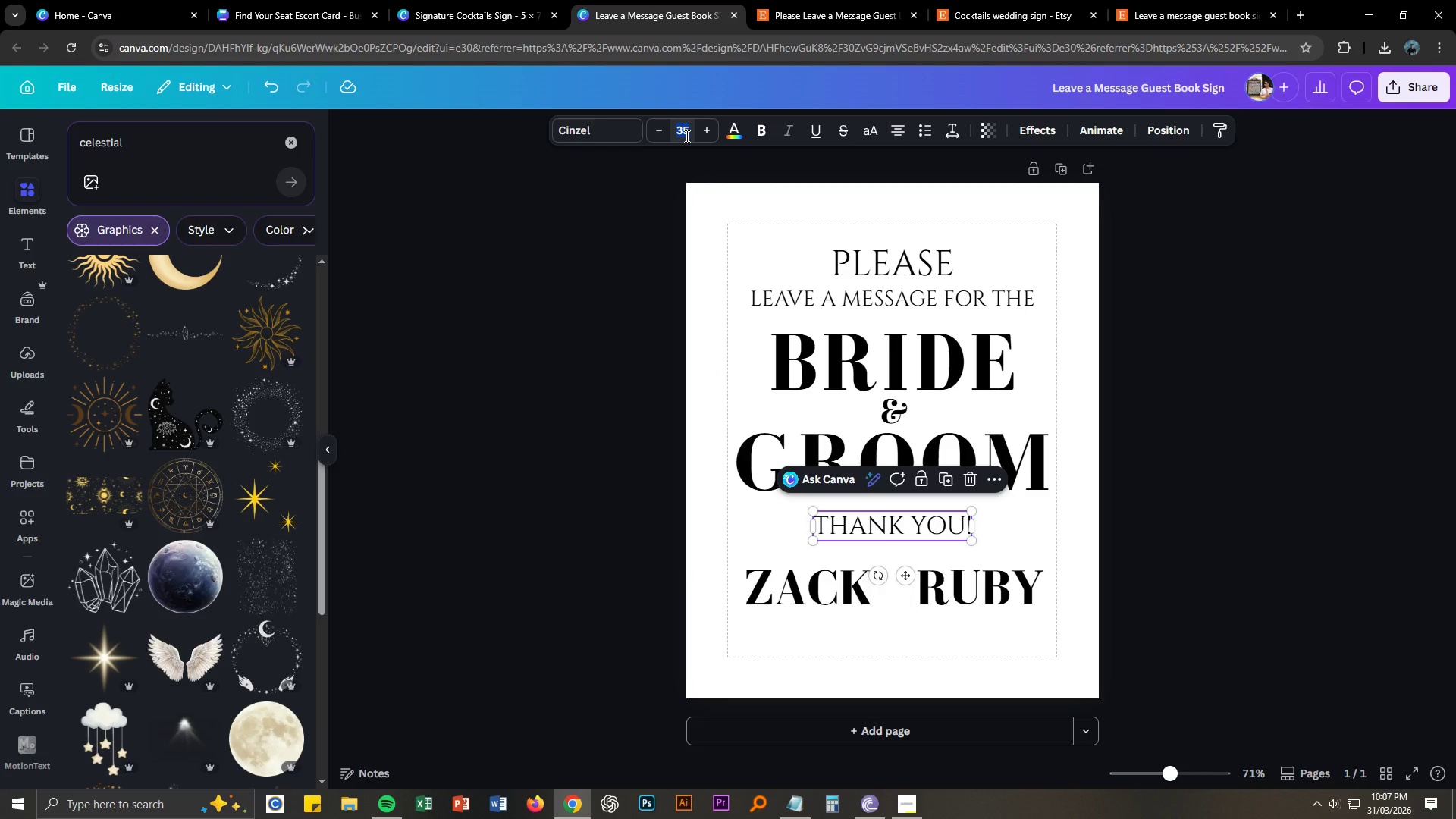 
key(Numpad3)
 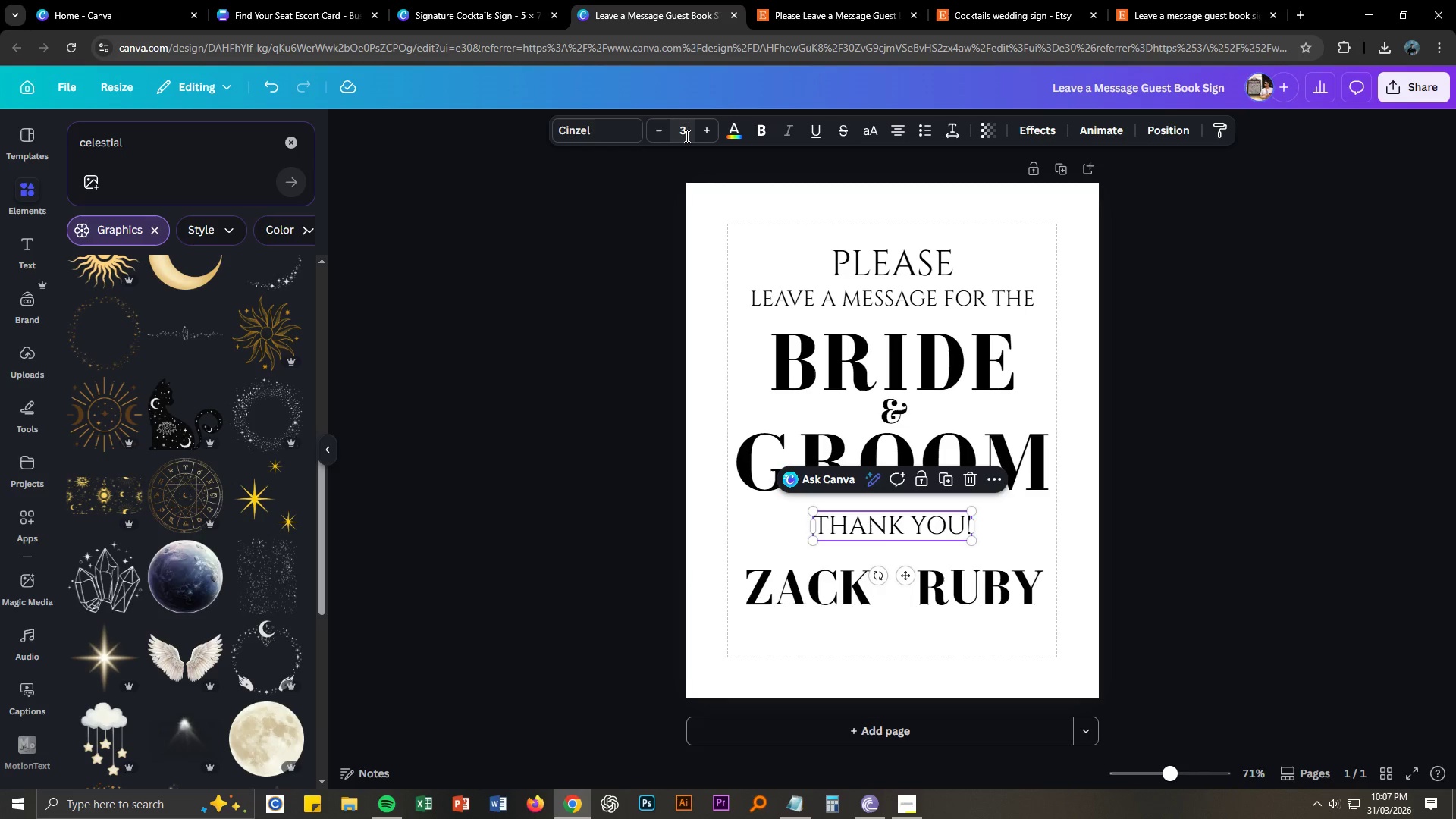 
key(Numpad0)
 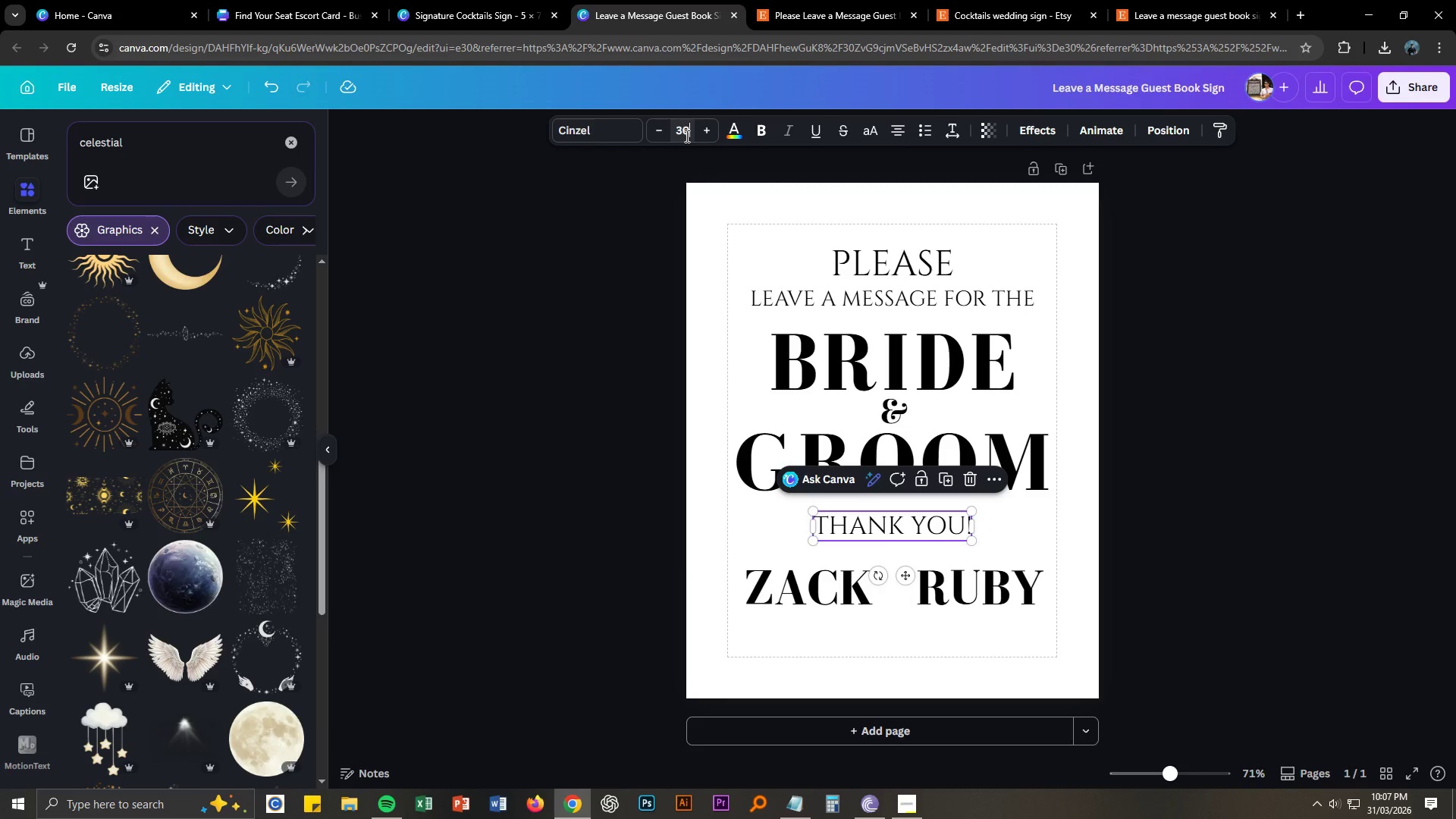 
key(NumpadEnter)
 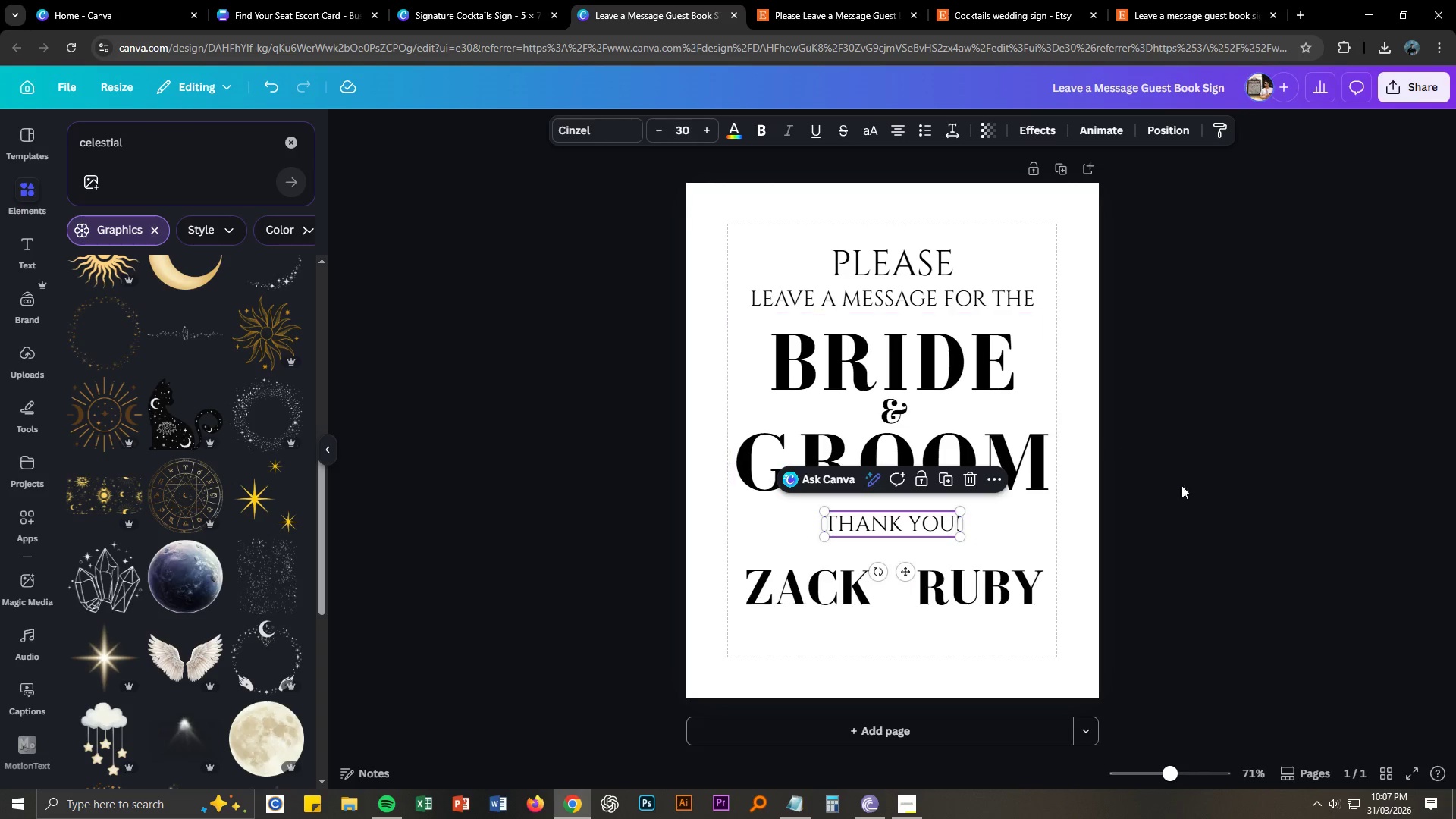 
left_click([1216, 500])
 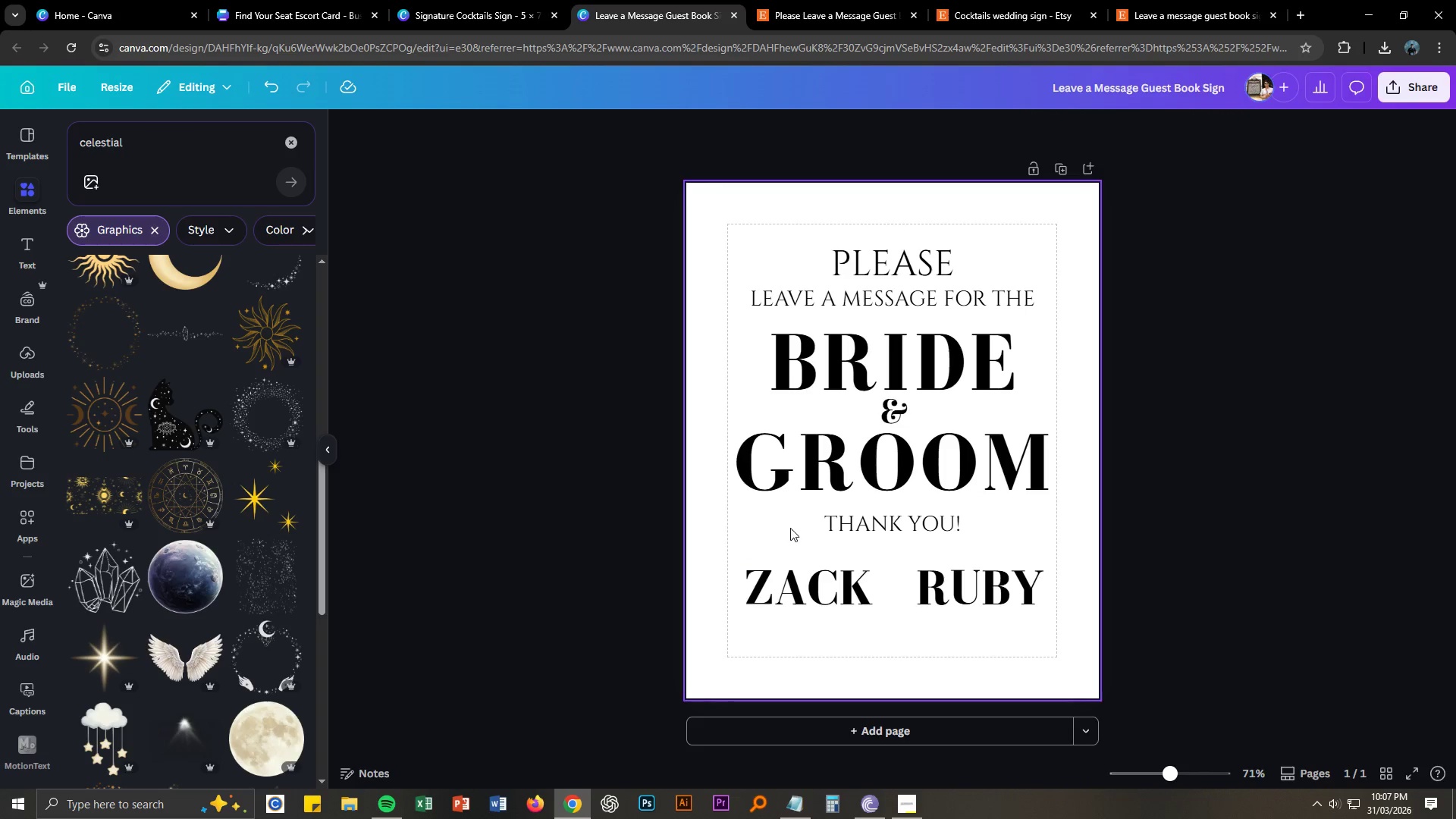 
wait(9.56)
 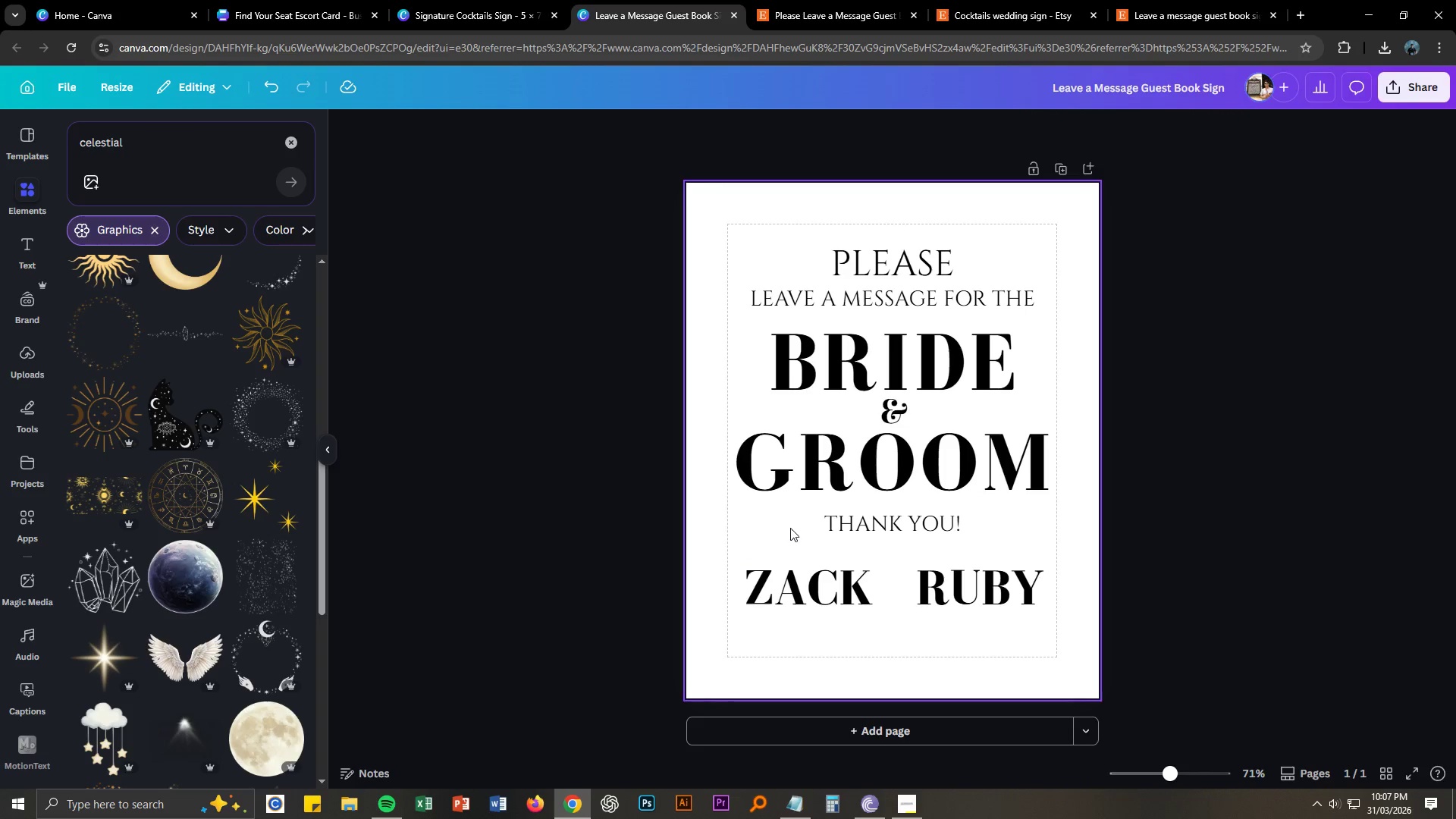 
left_click_drag(start_coordinate=[270, 340], to_coordinate=[772, 454])
 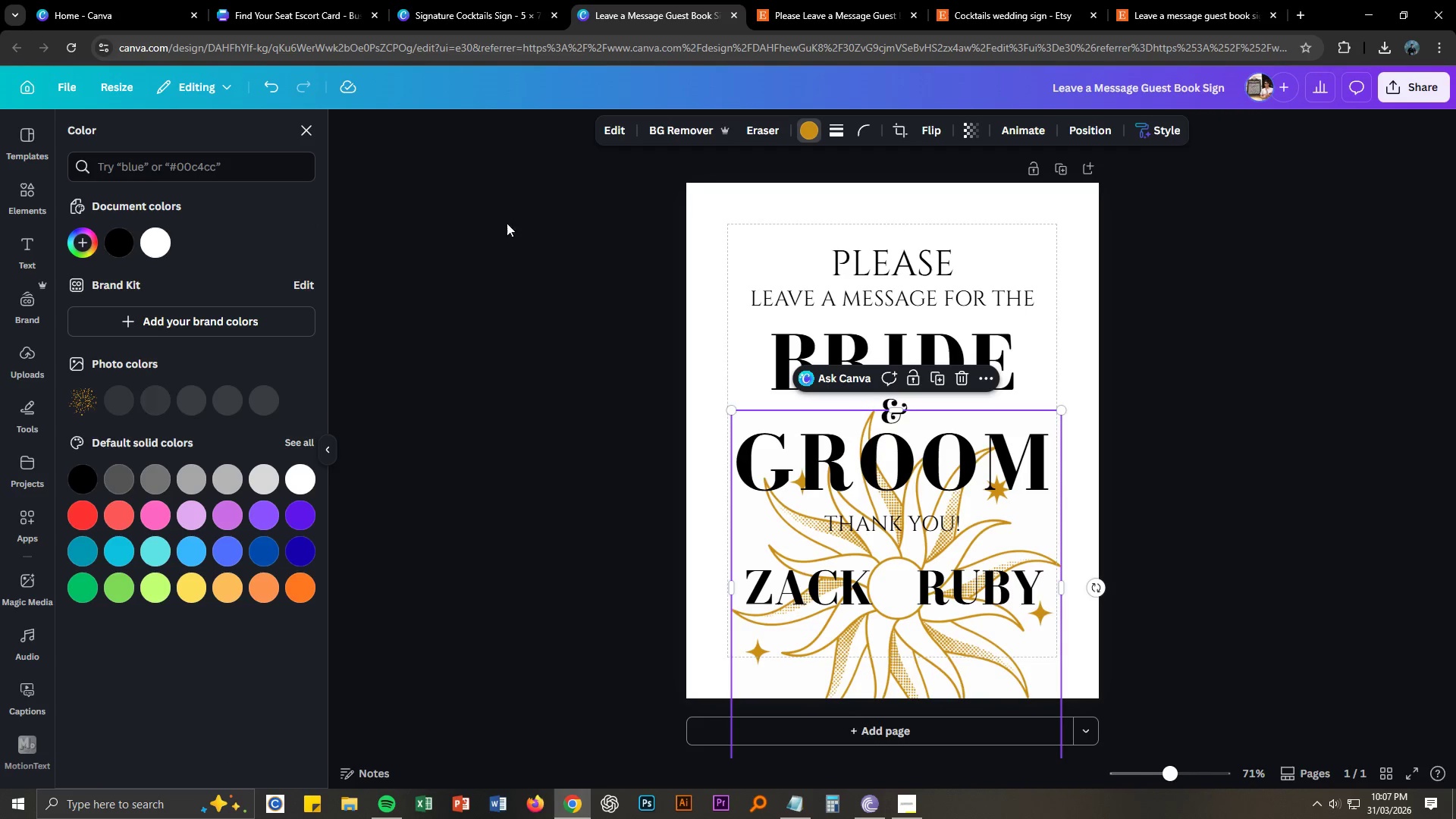 
left_click([108, 243])
 